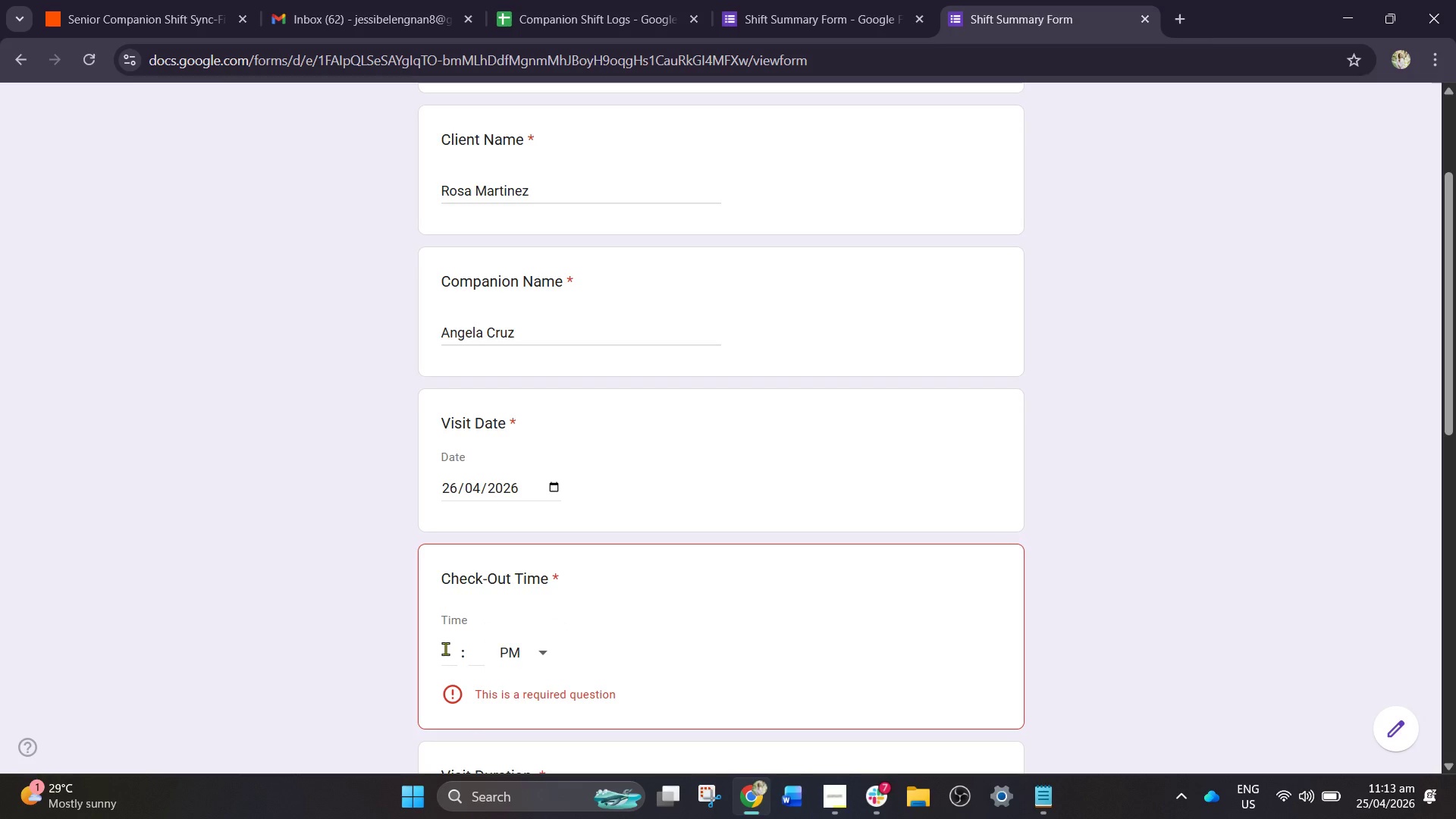 
left_click([447, 651])
 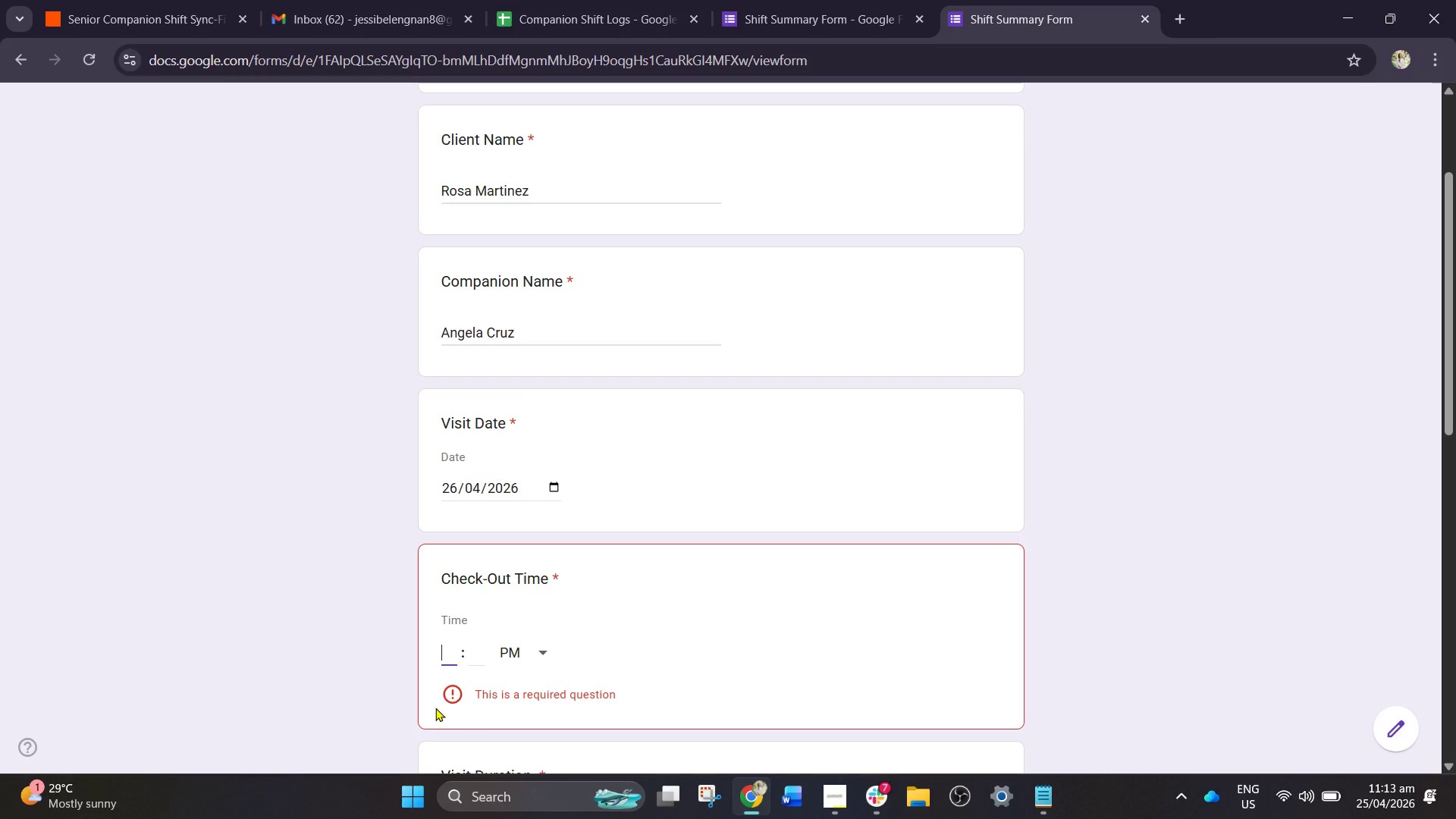 
key(3)
 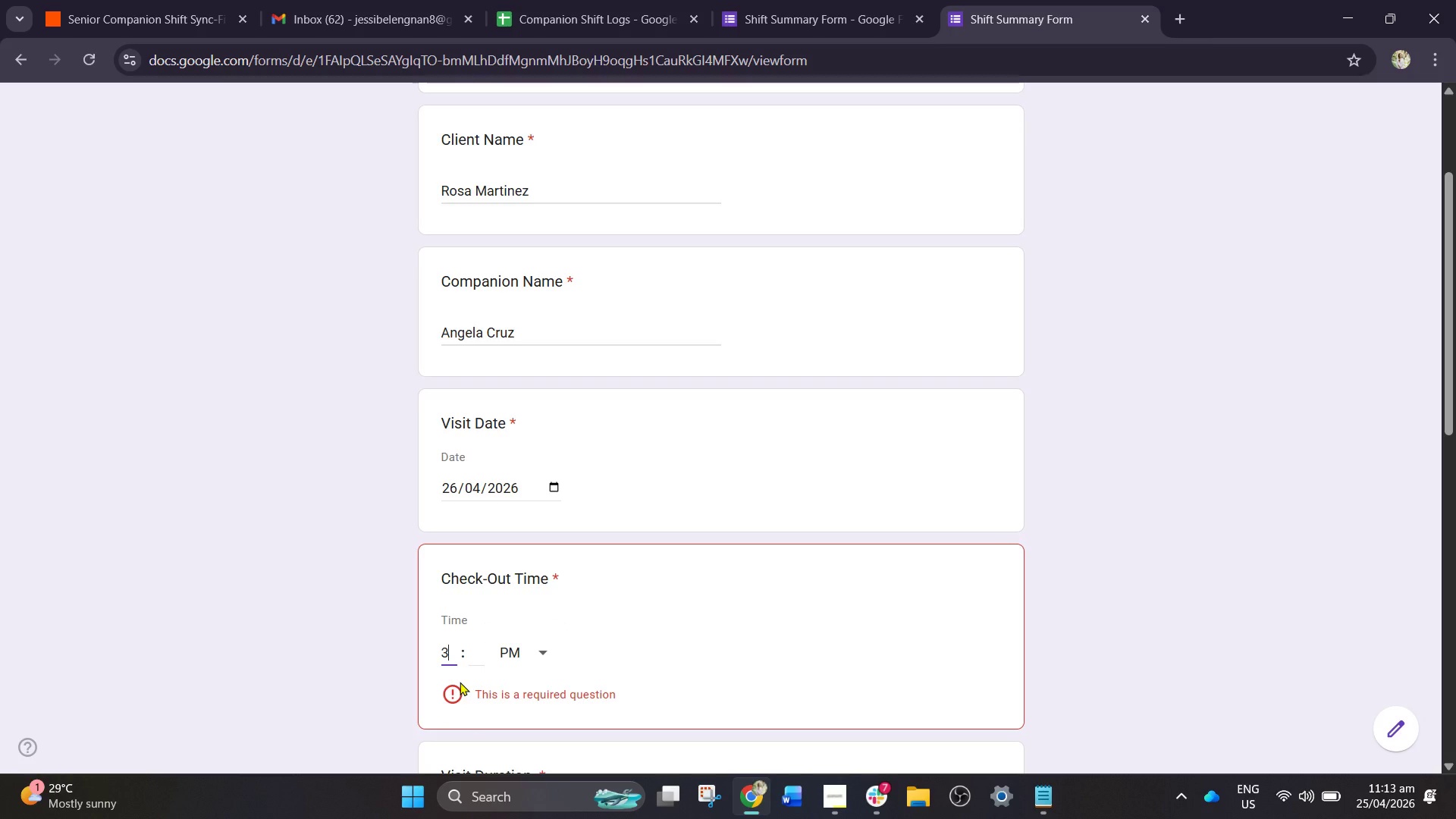 
key(Backspace)
type(03)
 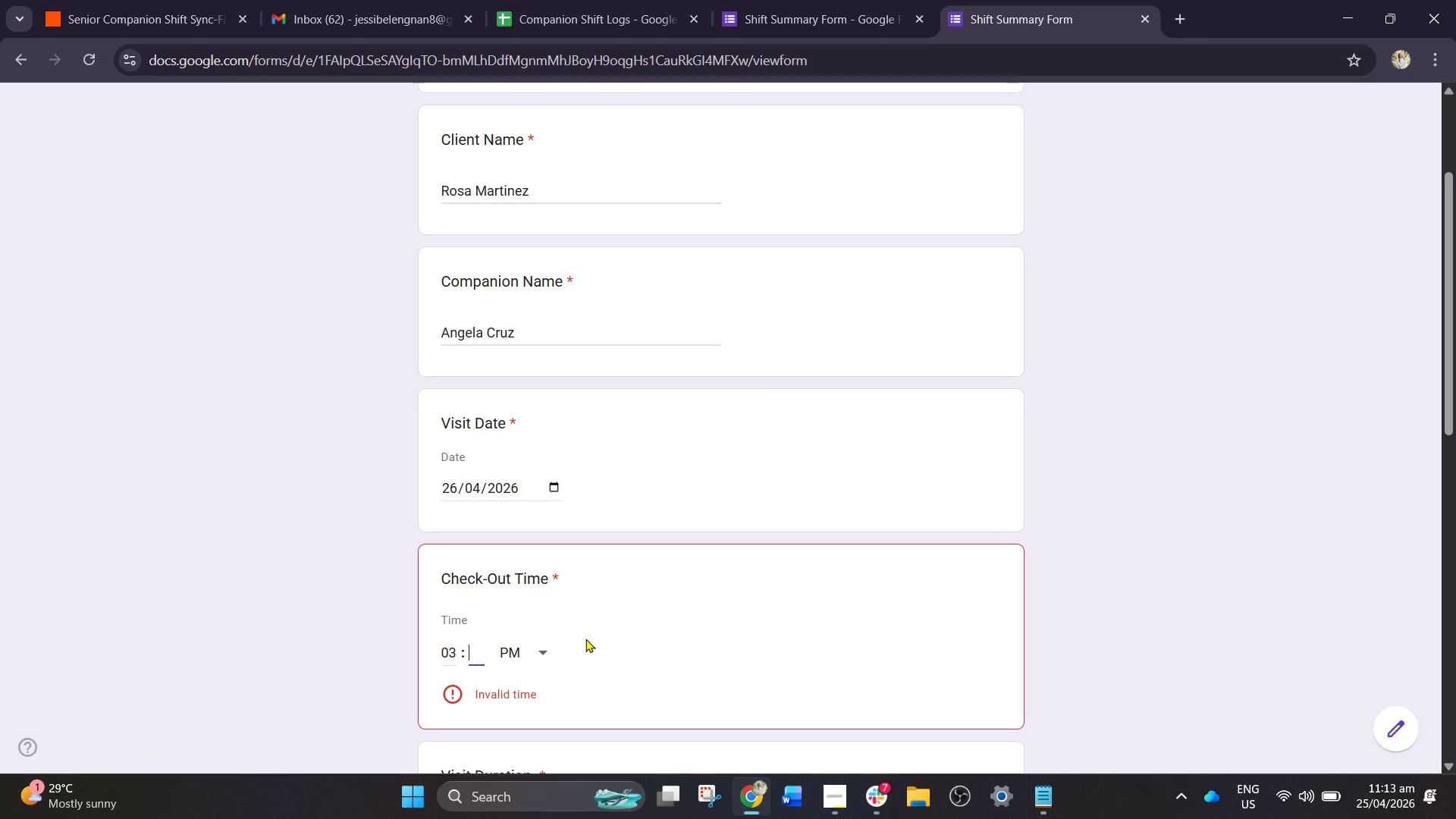 
wait(6.16)
 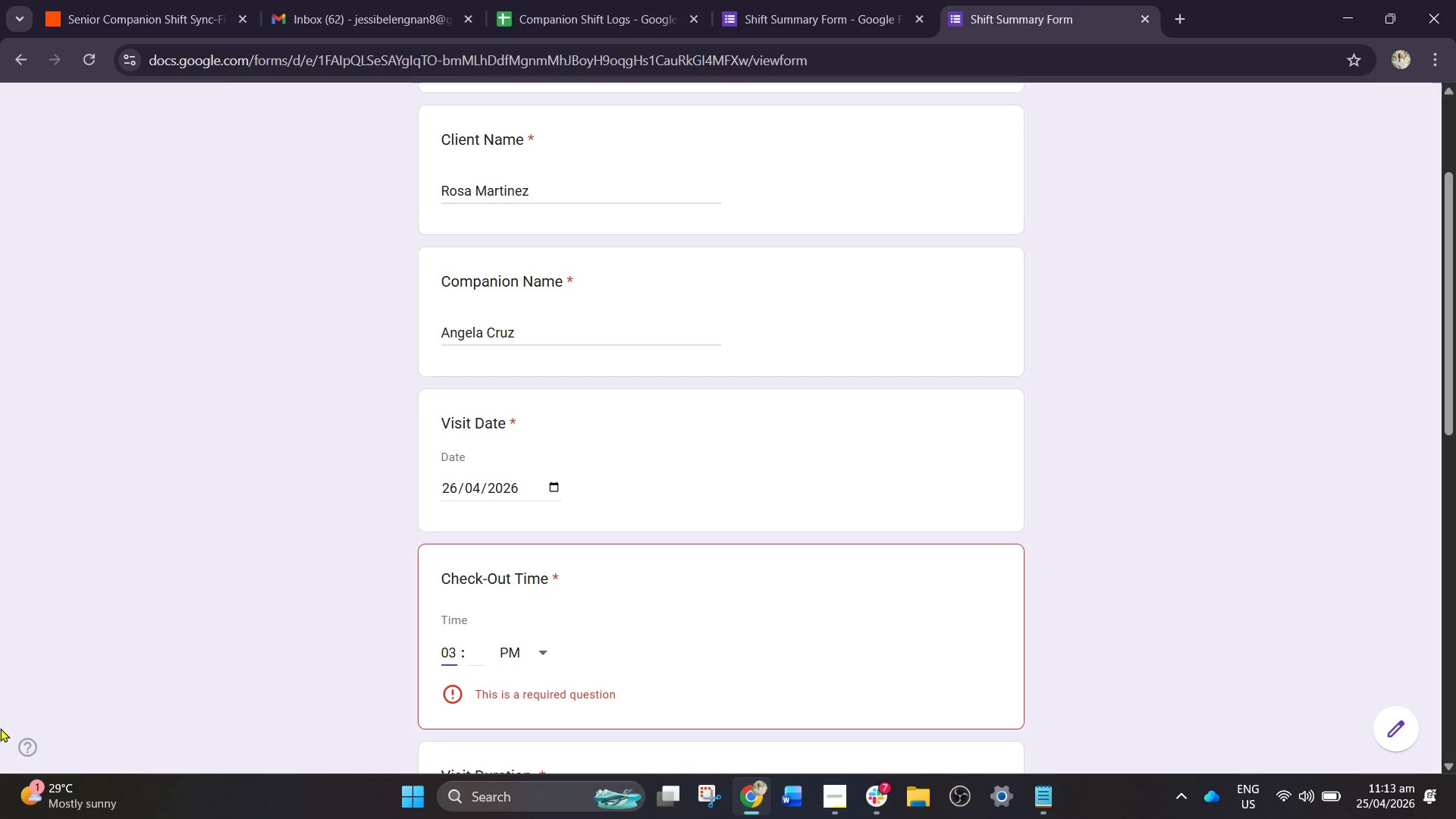 
type(45)
 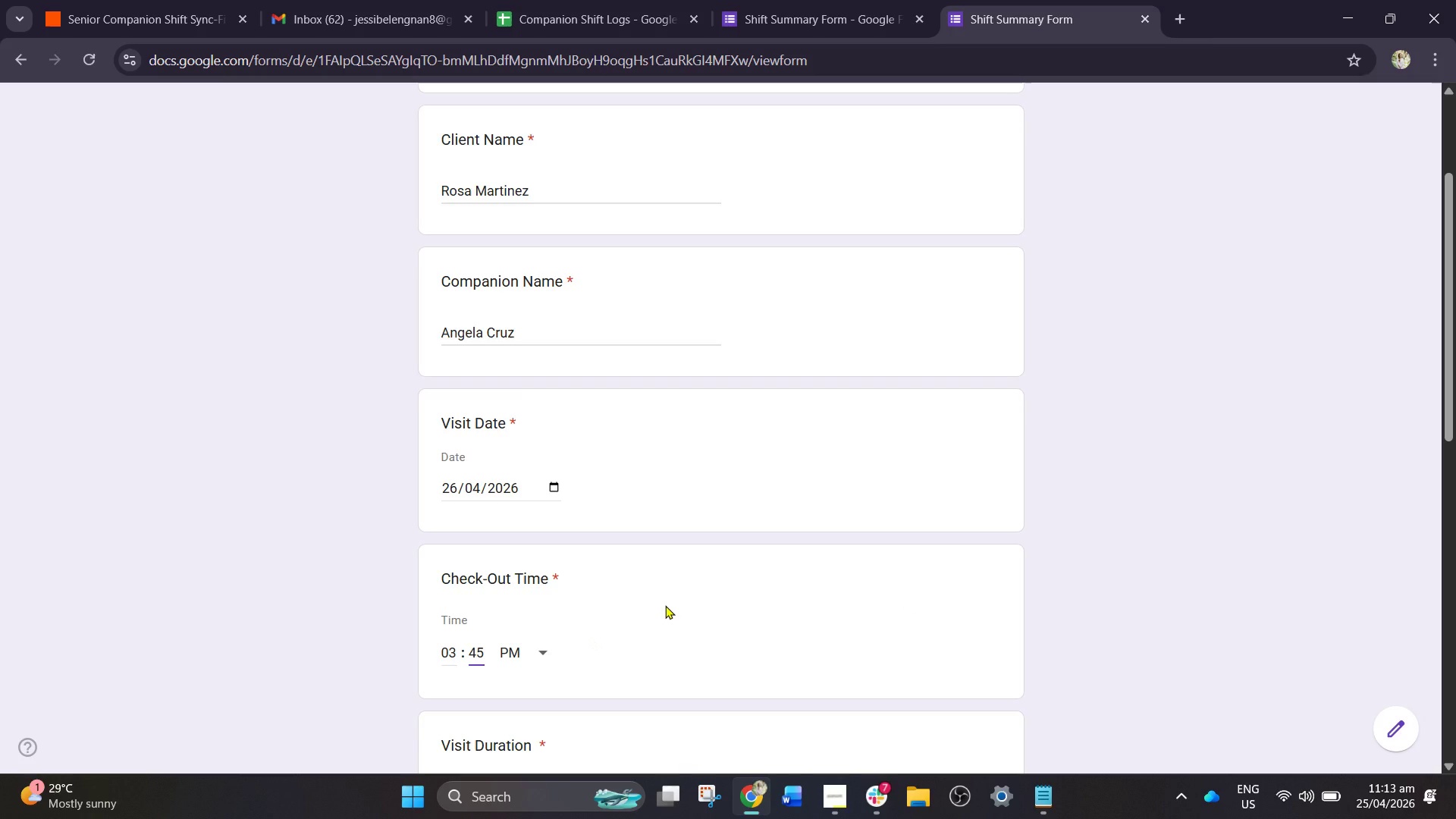 
scroll: coordinate [648, 634], scroll_direction: down, amount: 1.0
 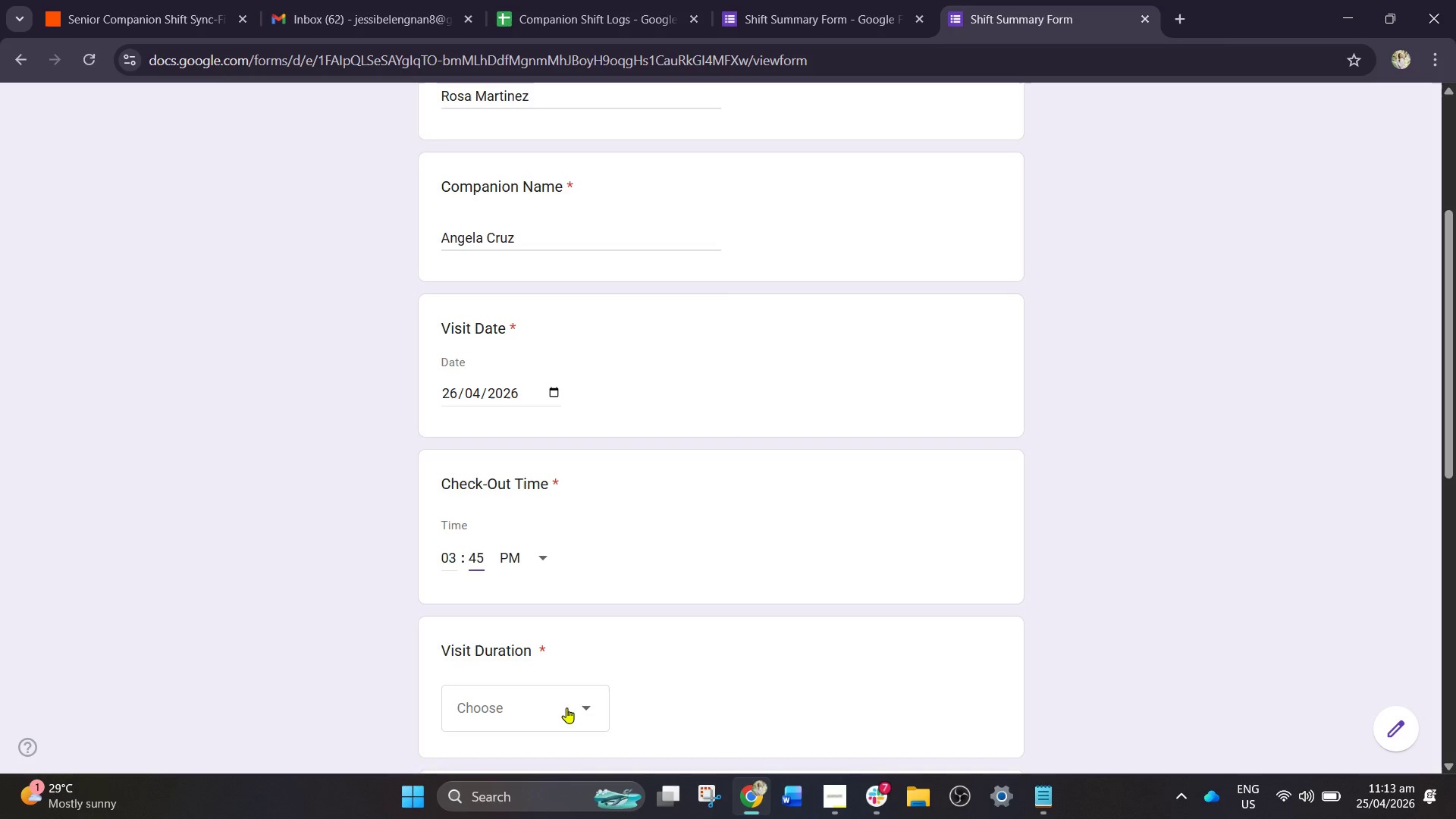 
left_click([587, 703])
 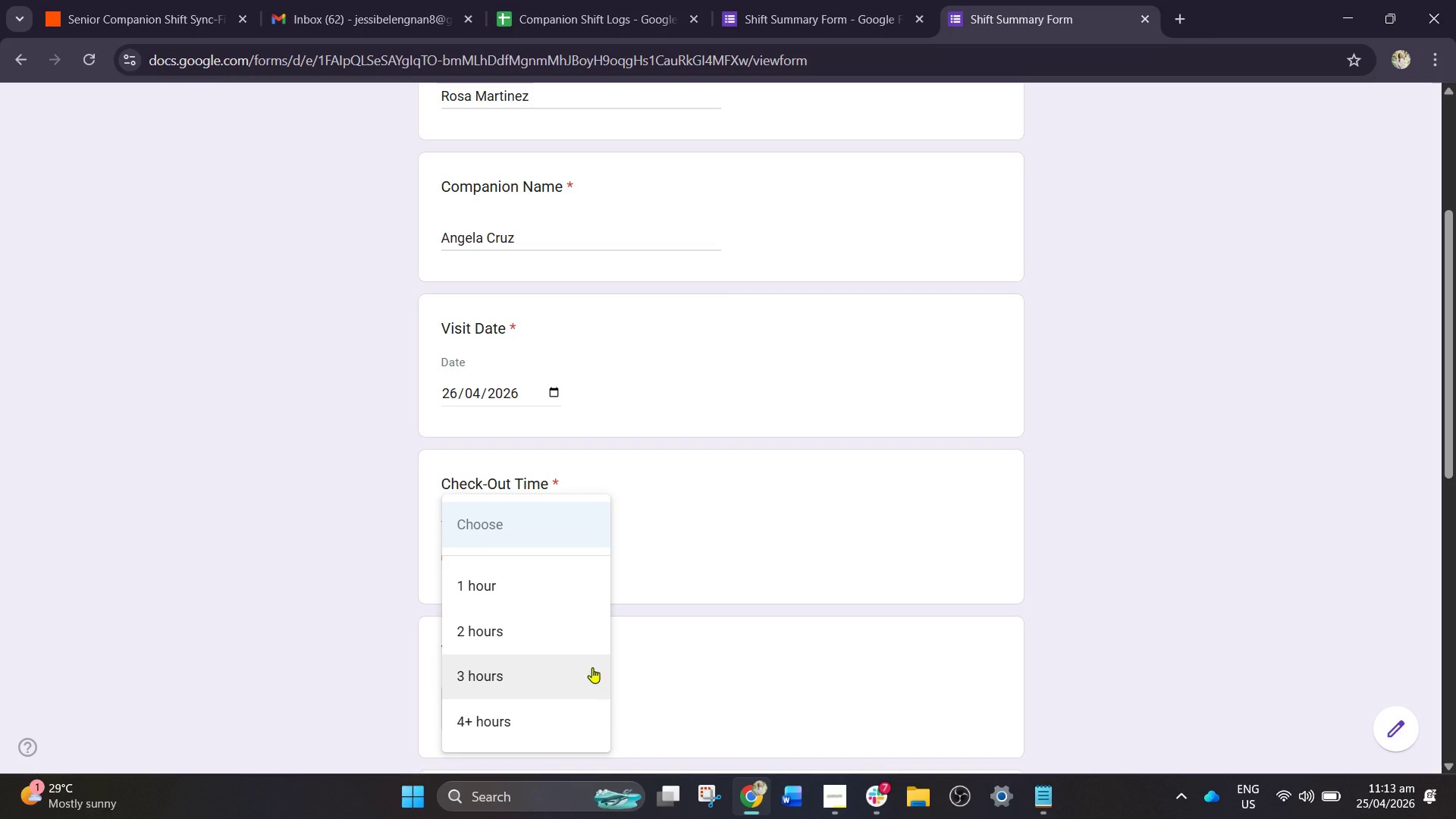 
left_click([597, 667])
 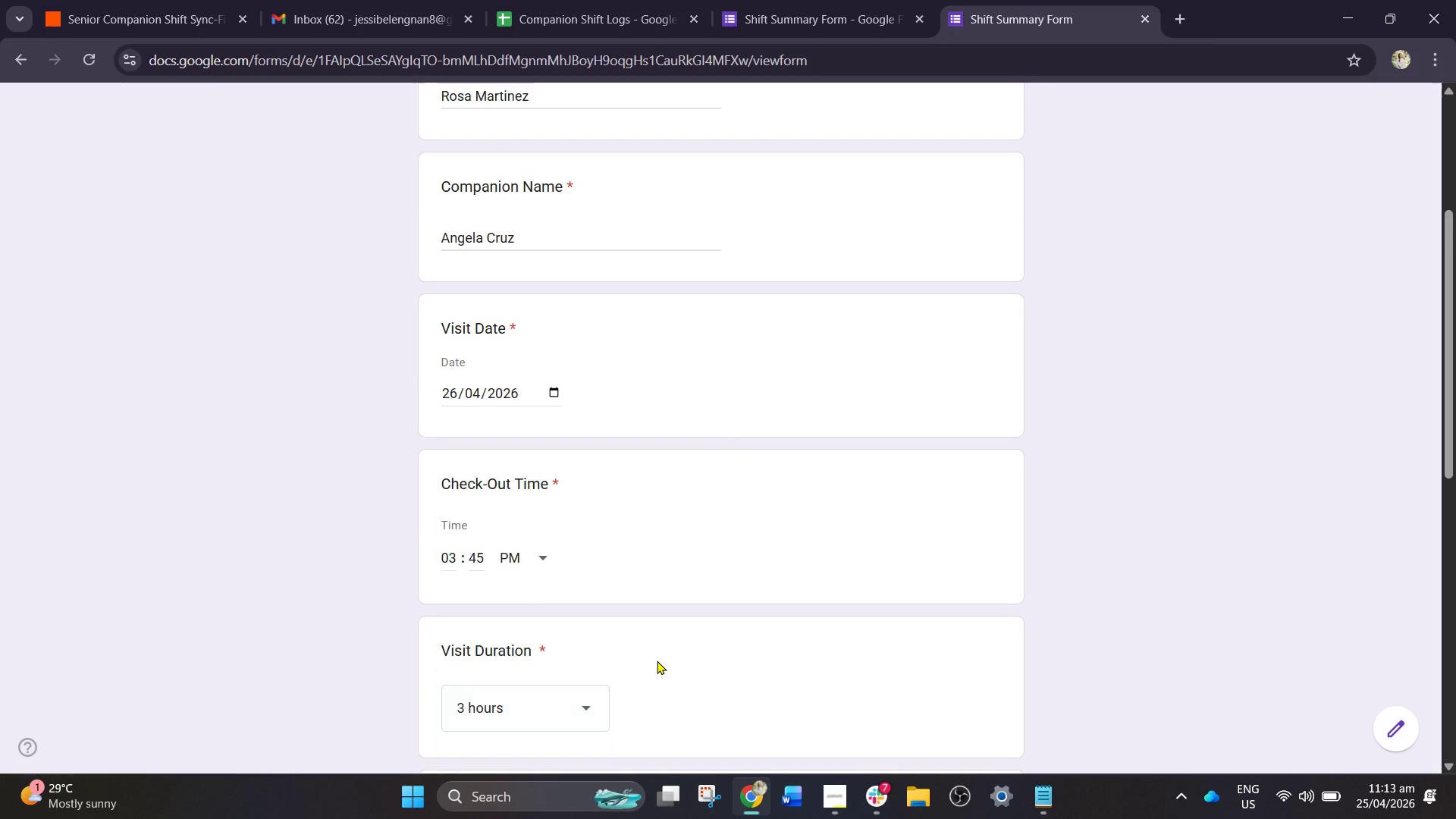 
scroll: coordinate [657, 661], scroll_direction: down, amount: 3.0
 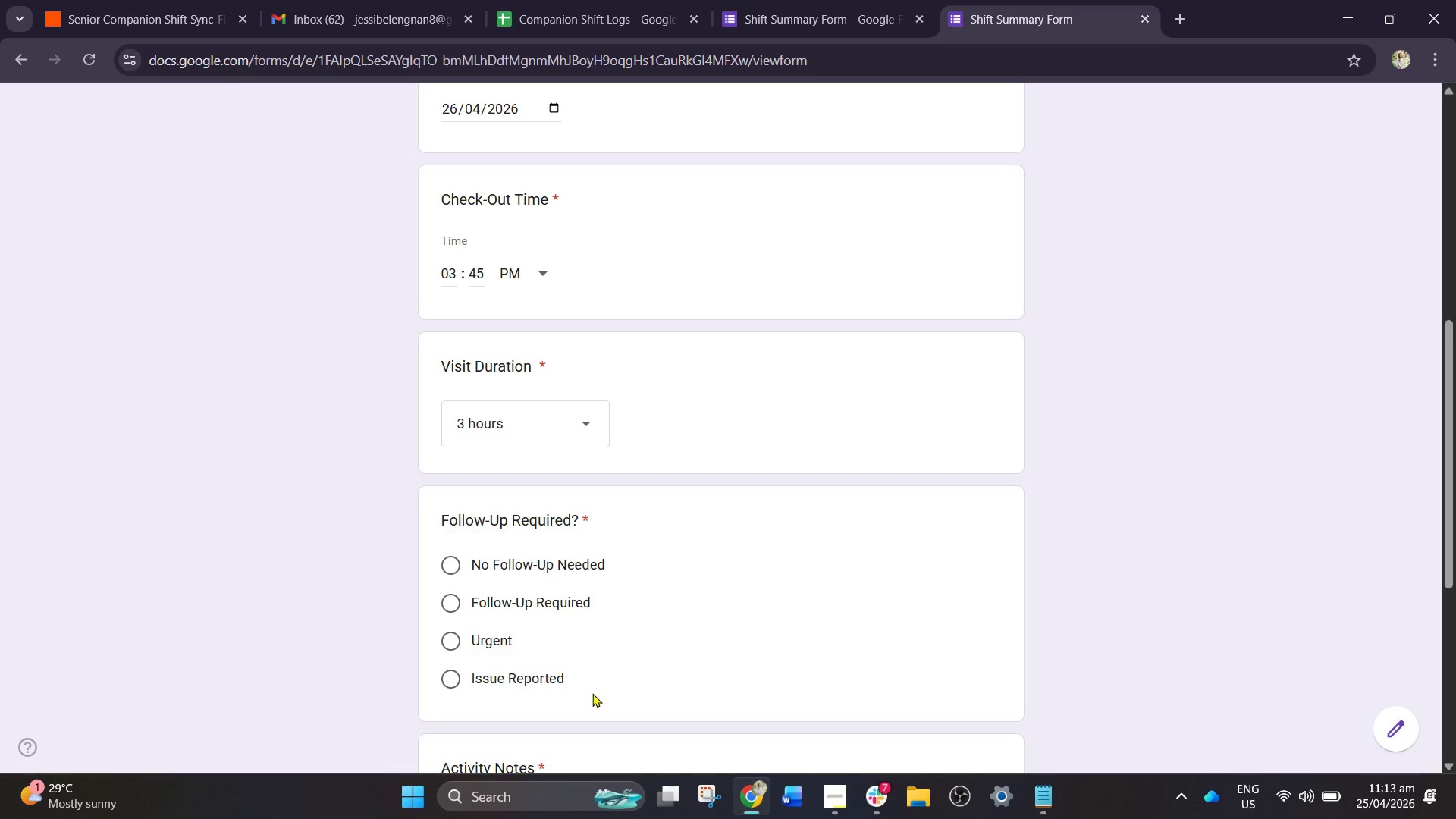 
wait(25.74)
 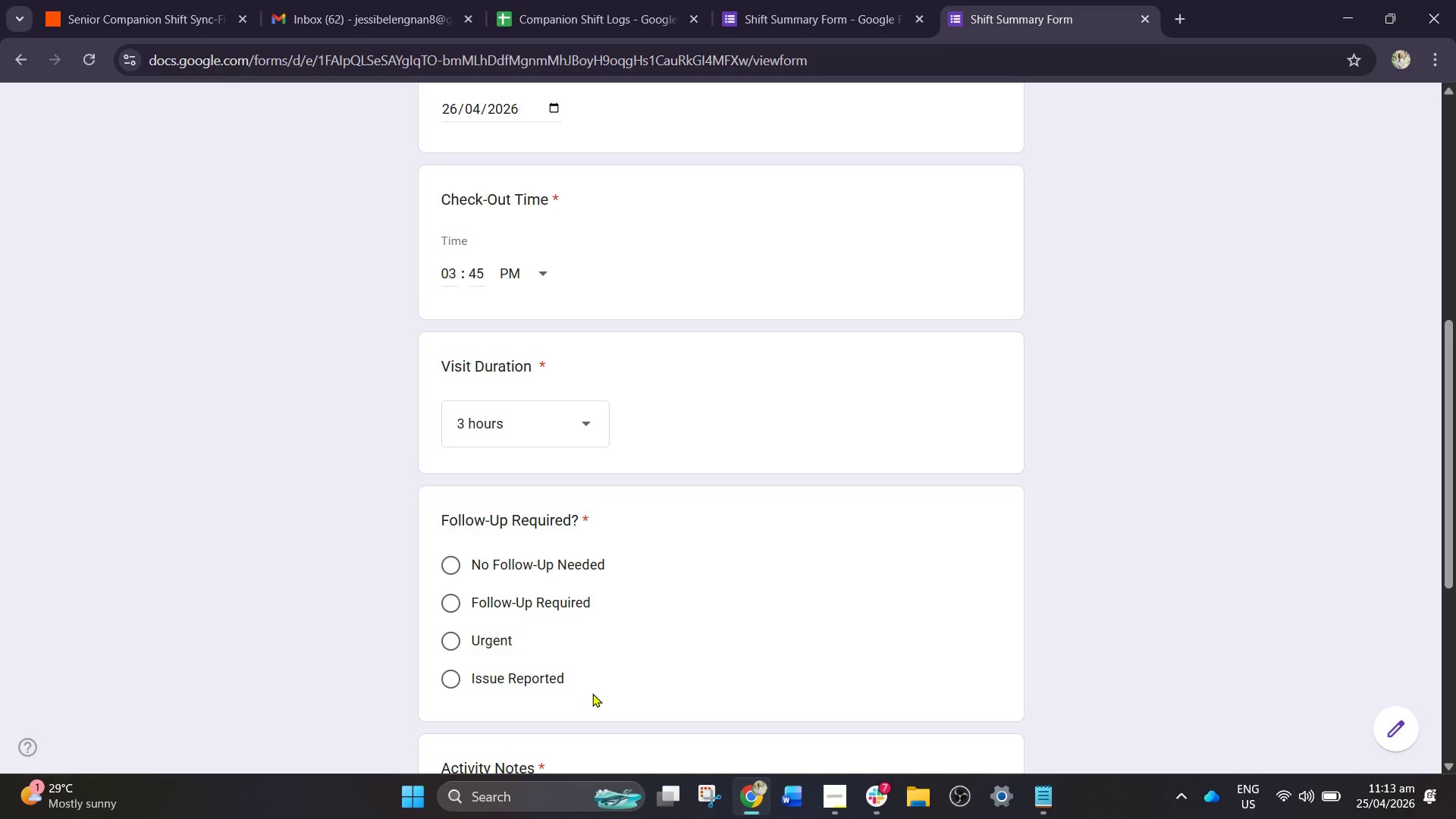 
left_click([451, 566])
 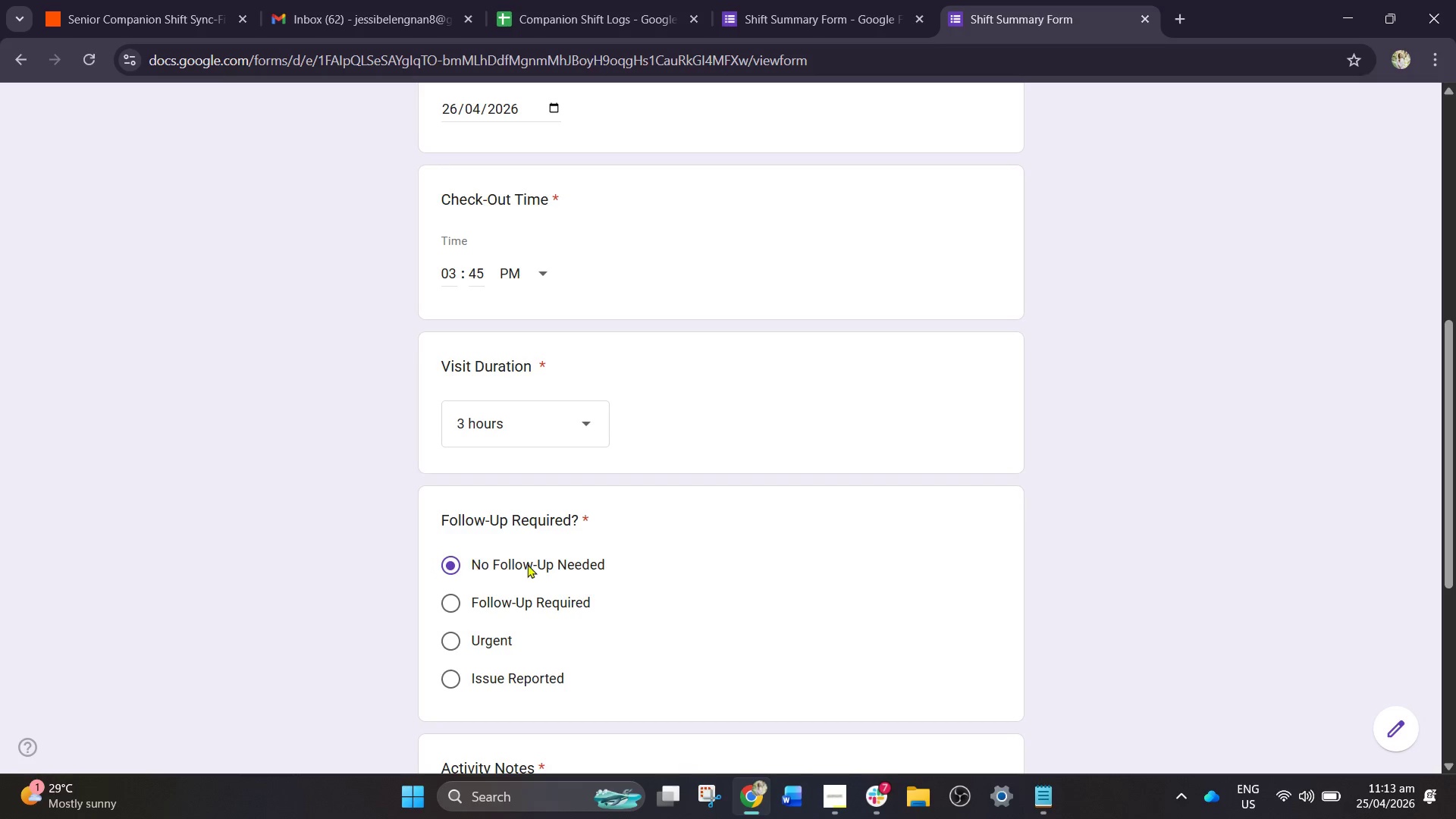 
scroll: coordinate [586, 581], scroll_direction: down, amount: 2.0
 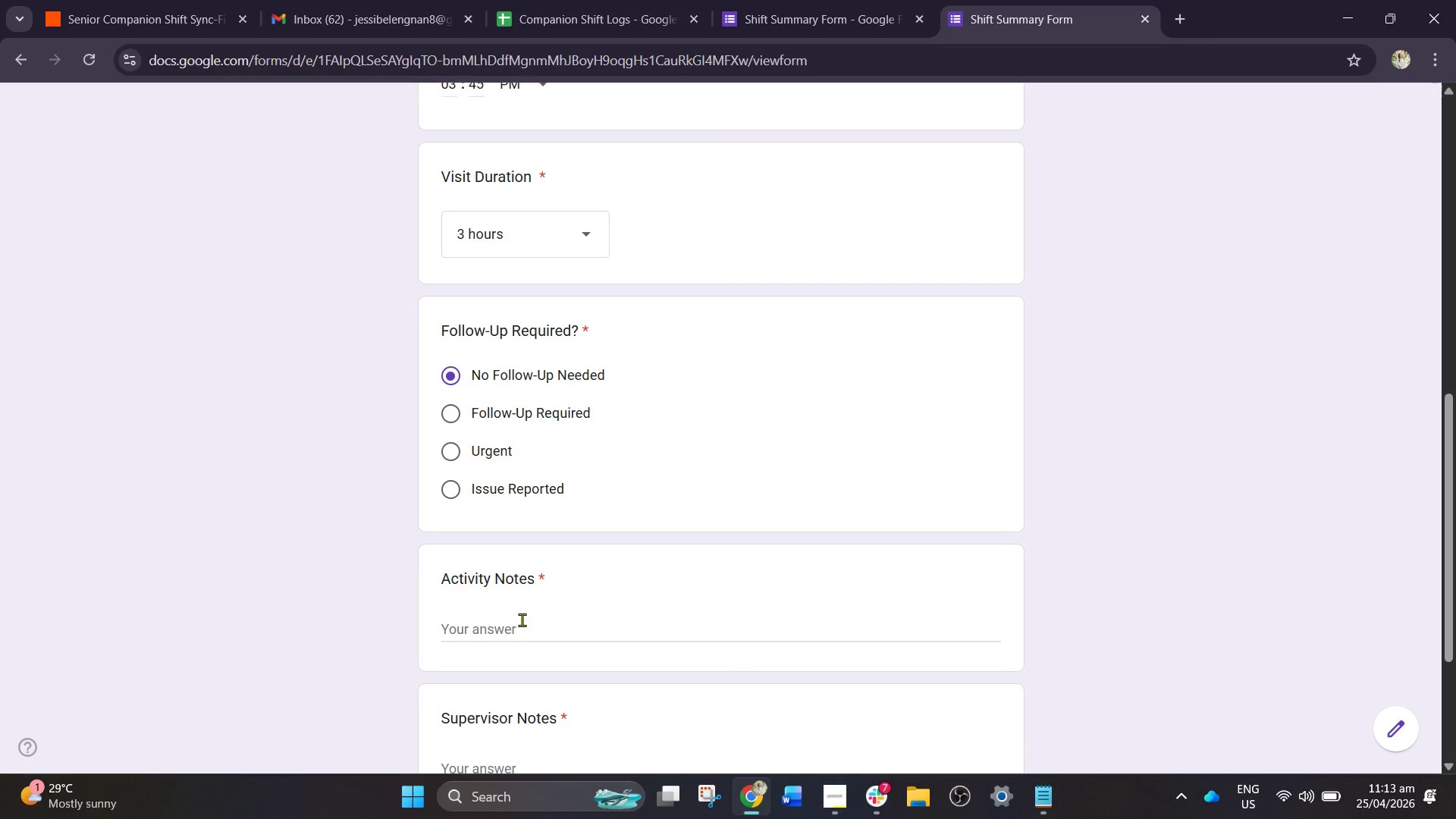 
left_click_drag(start_coordinate=[522, 622], to_coordinate=[522, 628])
 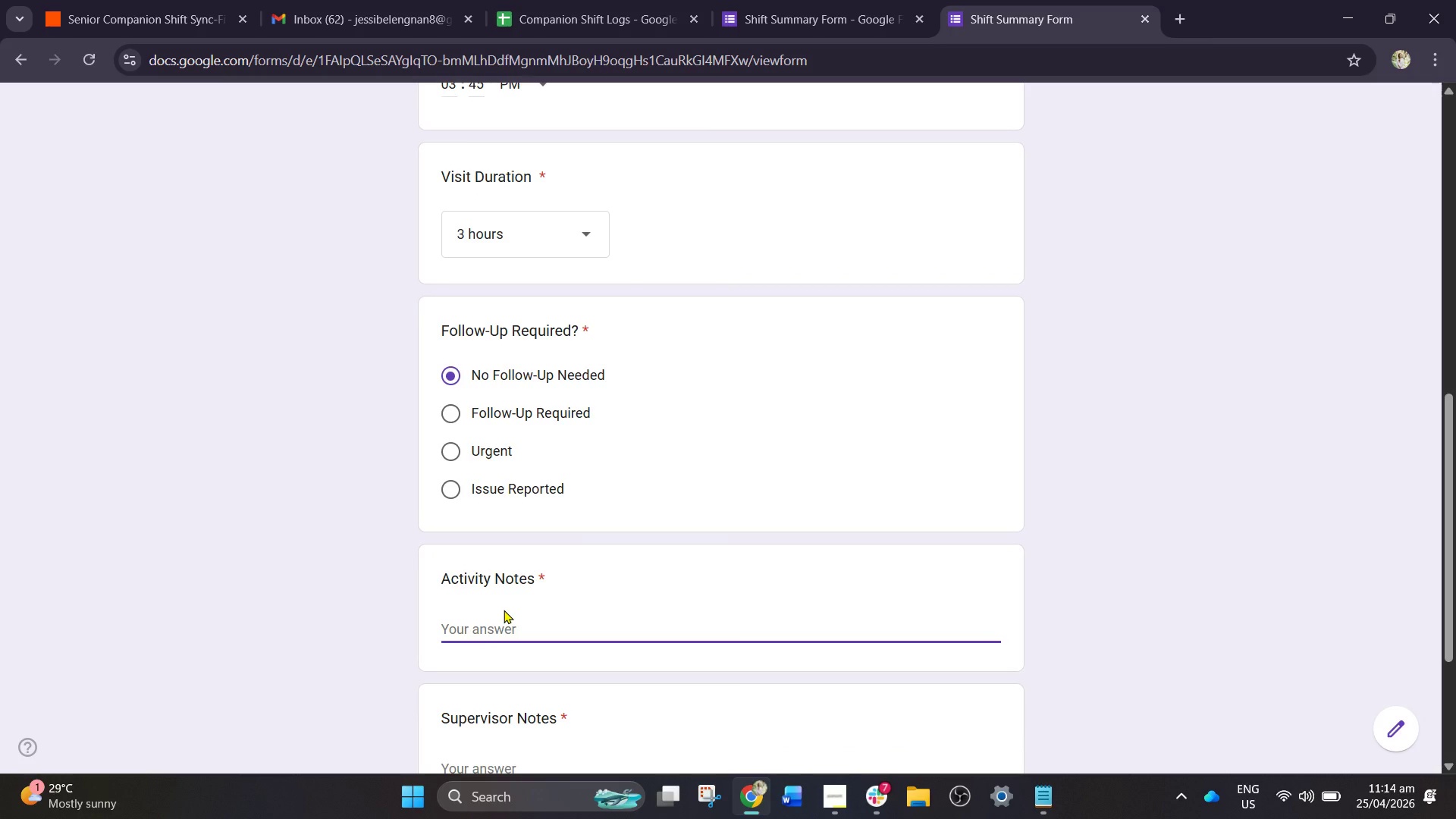 
type(Assisted With L)
key(Backspace)
key(Backspace)
key(Backspace)
key(Backspace)
key(Backspace)
key(Backspace)
type(with lunch )
 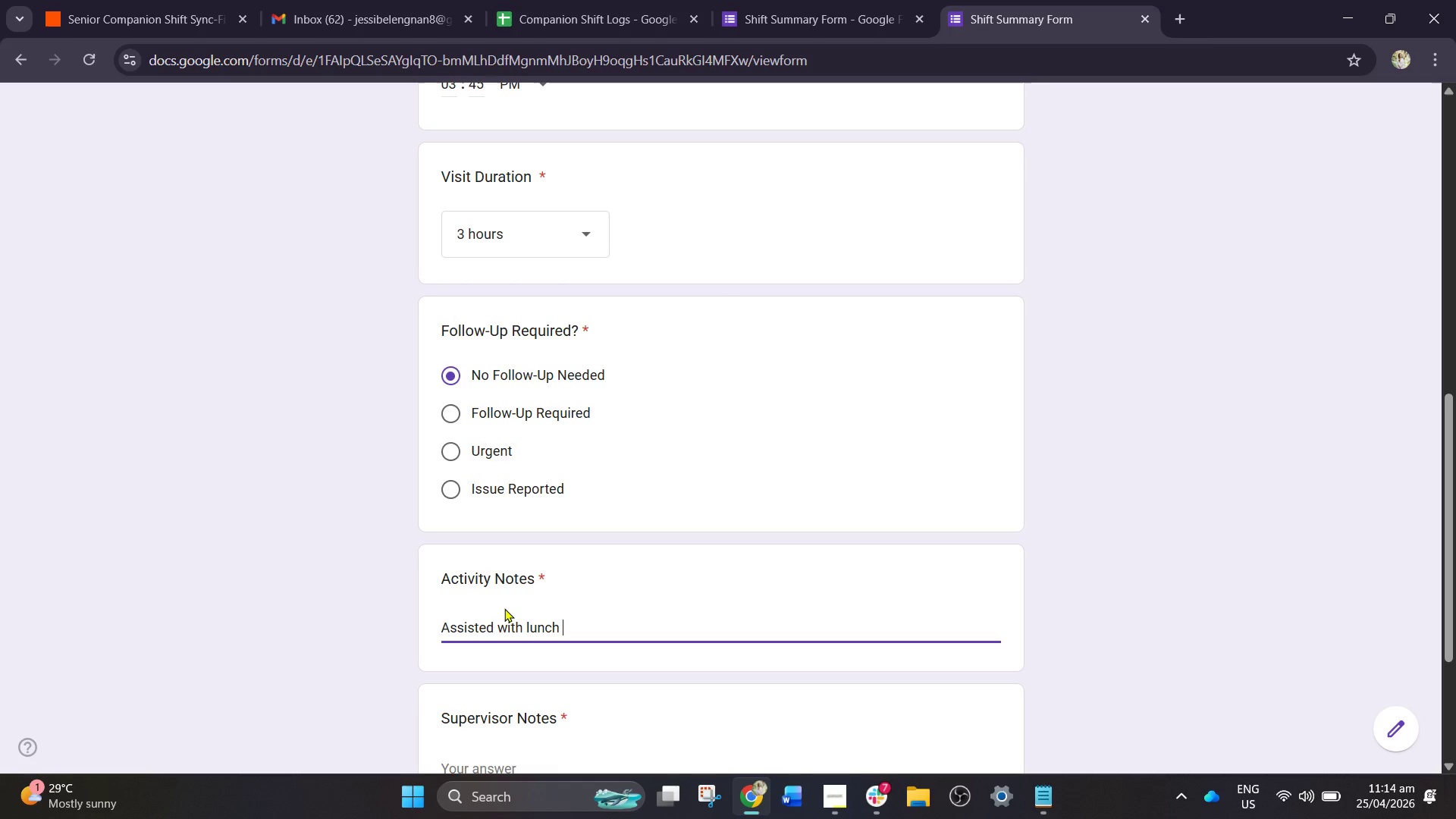 
type(preppara)
 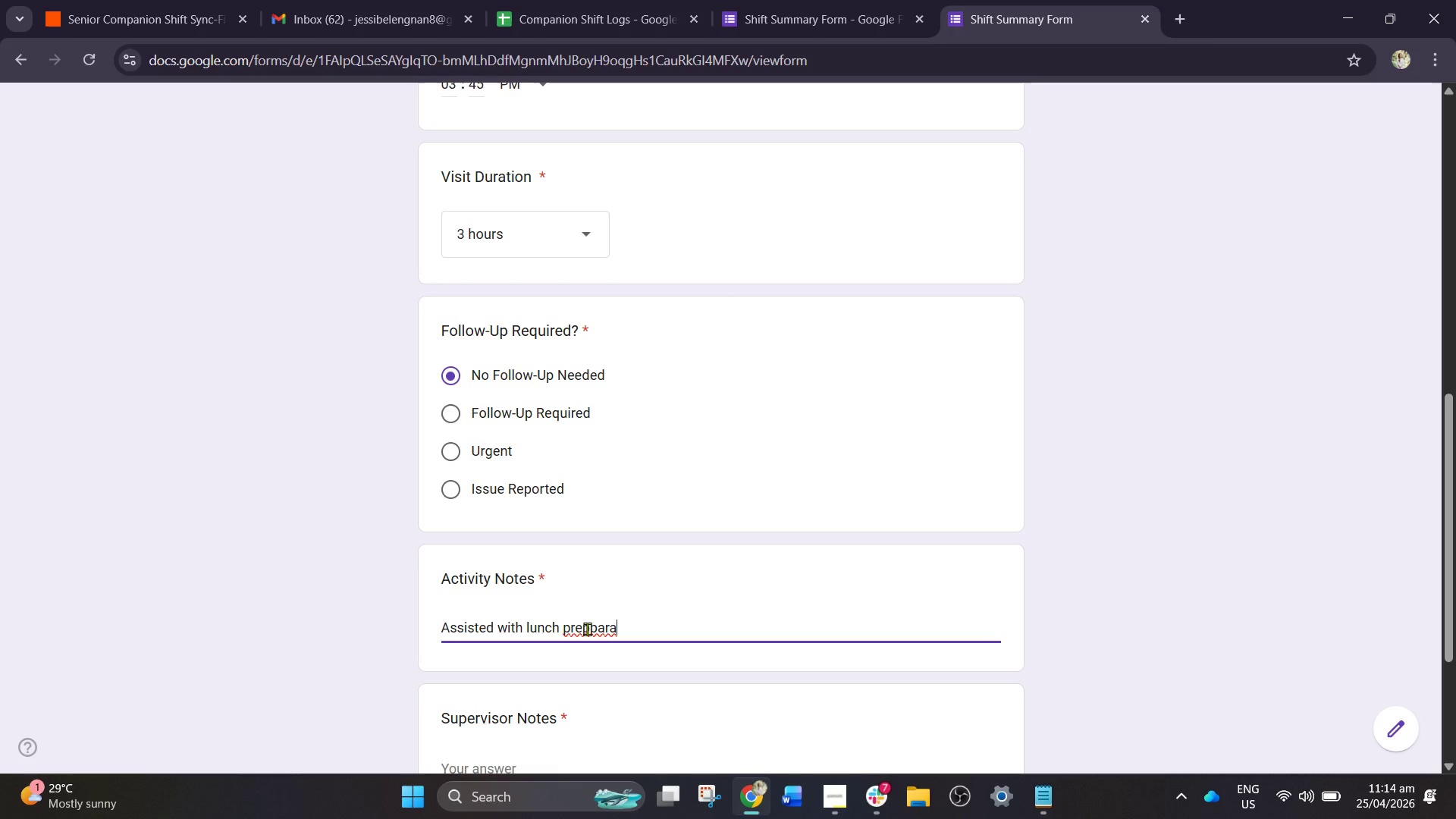 
wait(7.22)
 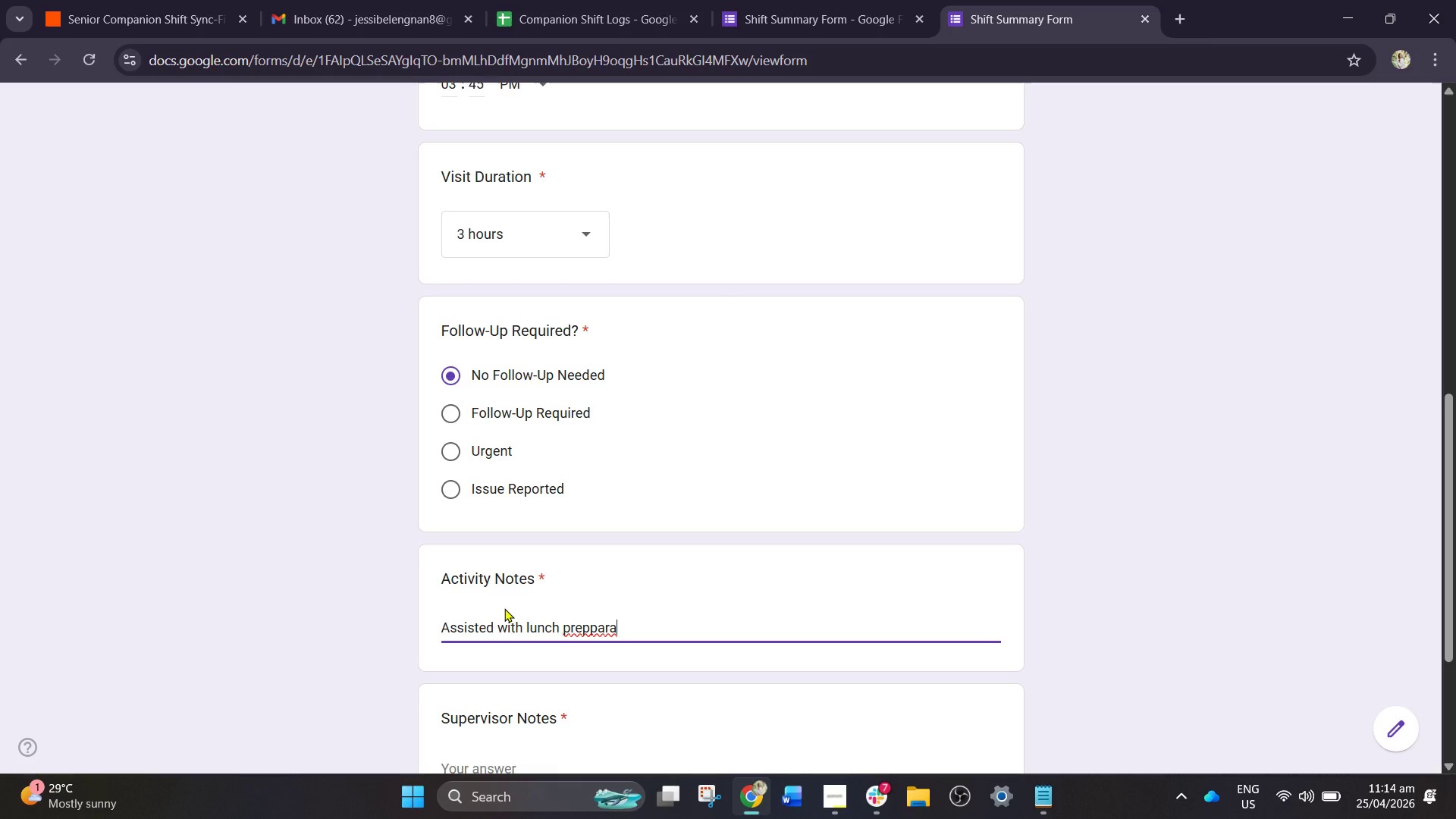 
key(Backspace)
 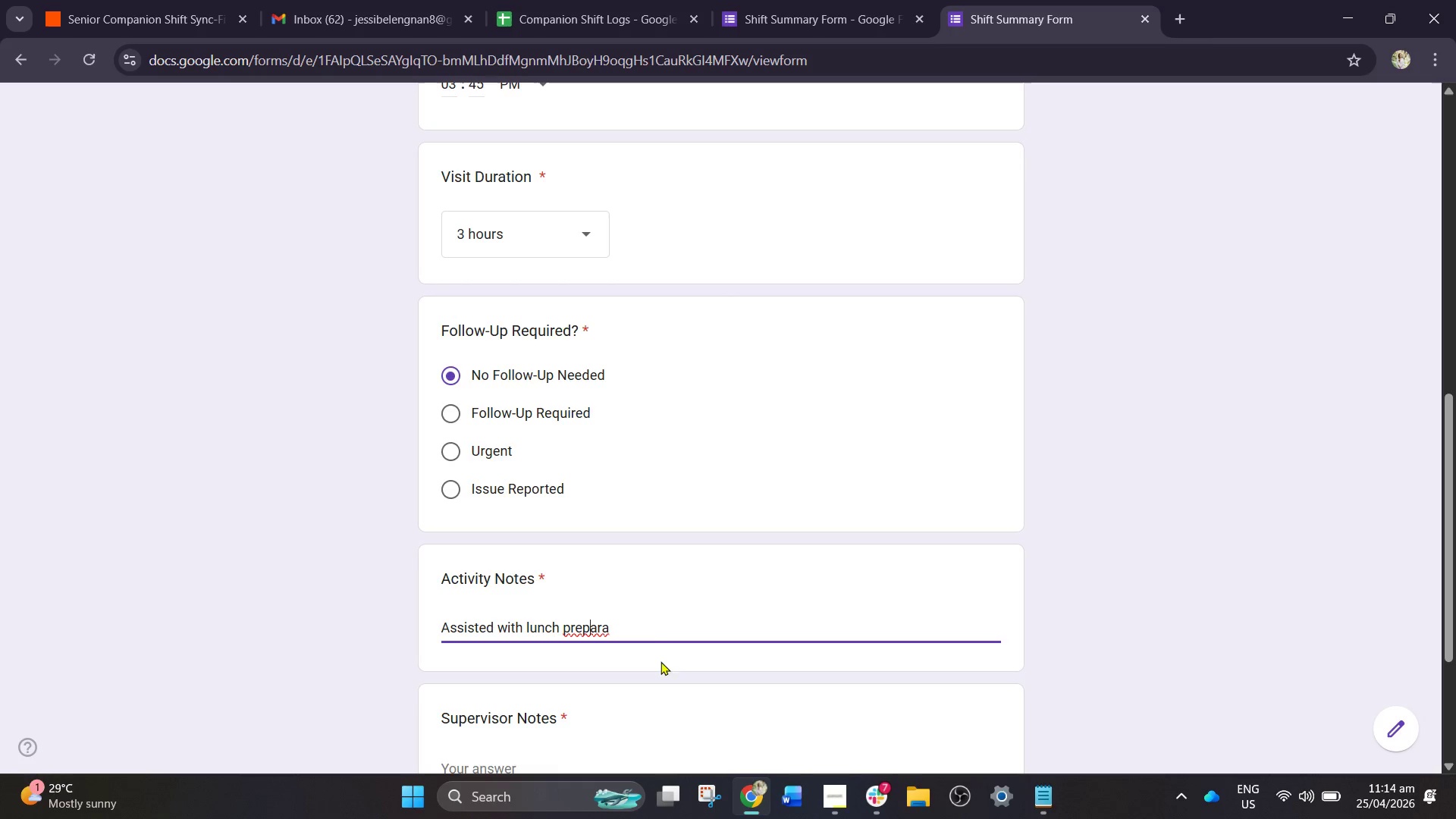 
left_click([639, 630])
 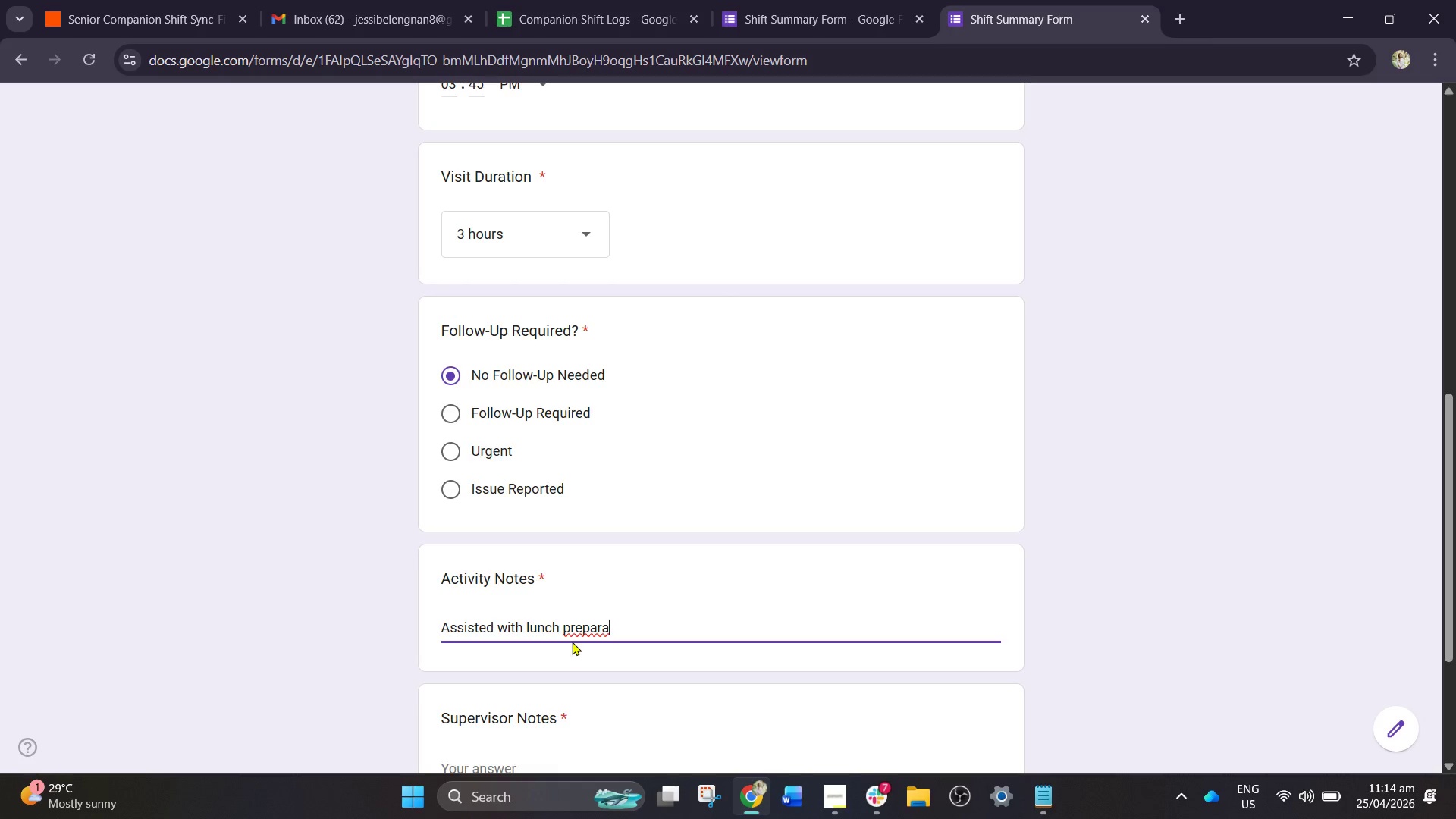 
wait(5.61)
 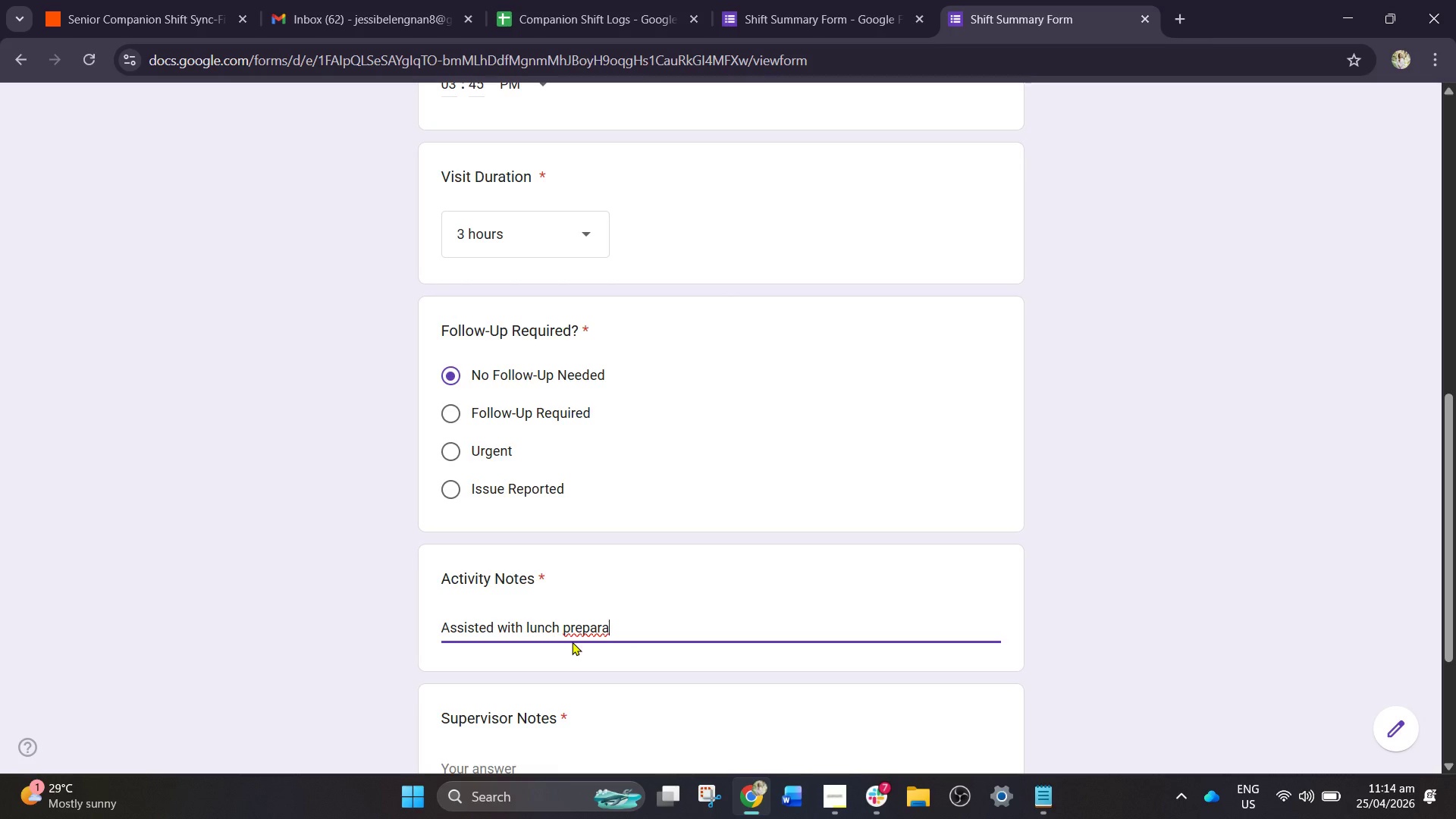 
type(tion, medi)
 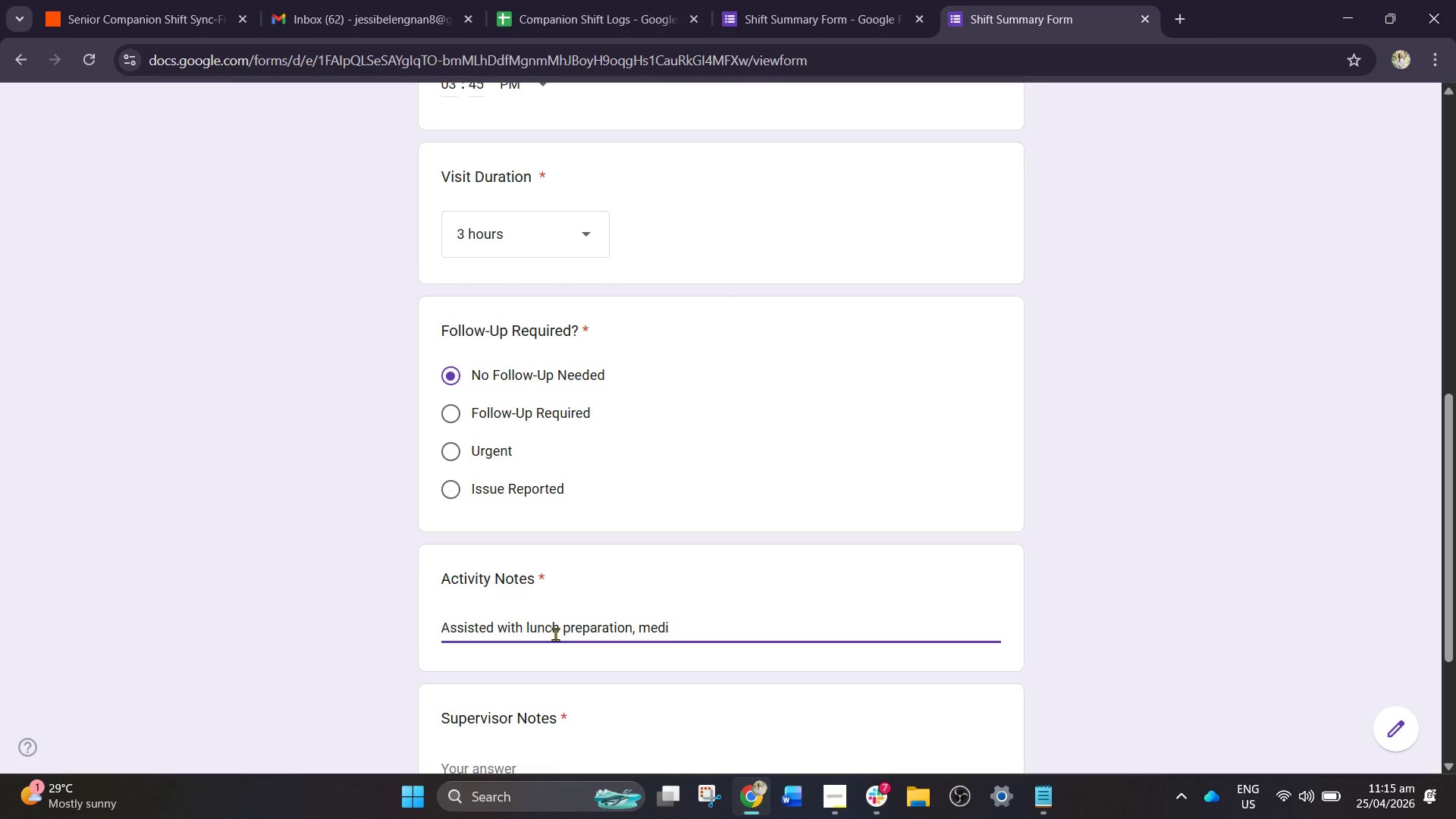 
type(cation re)
 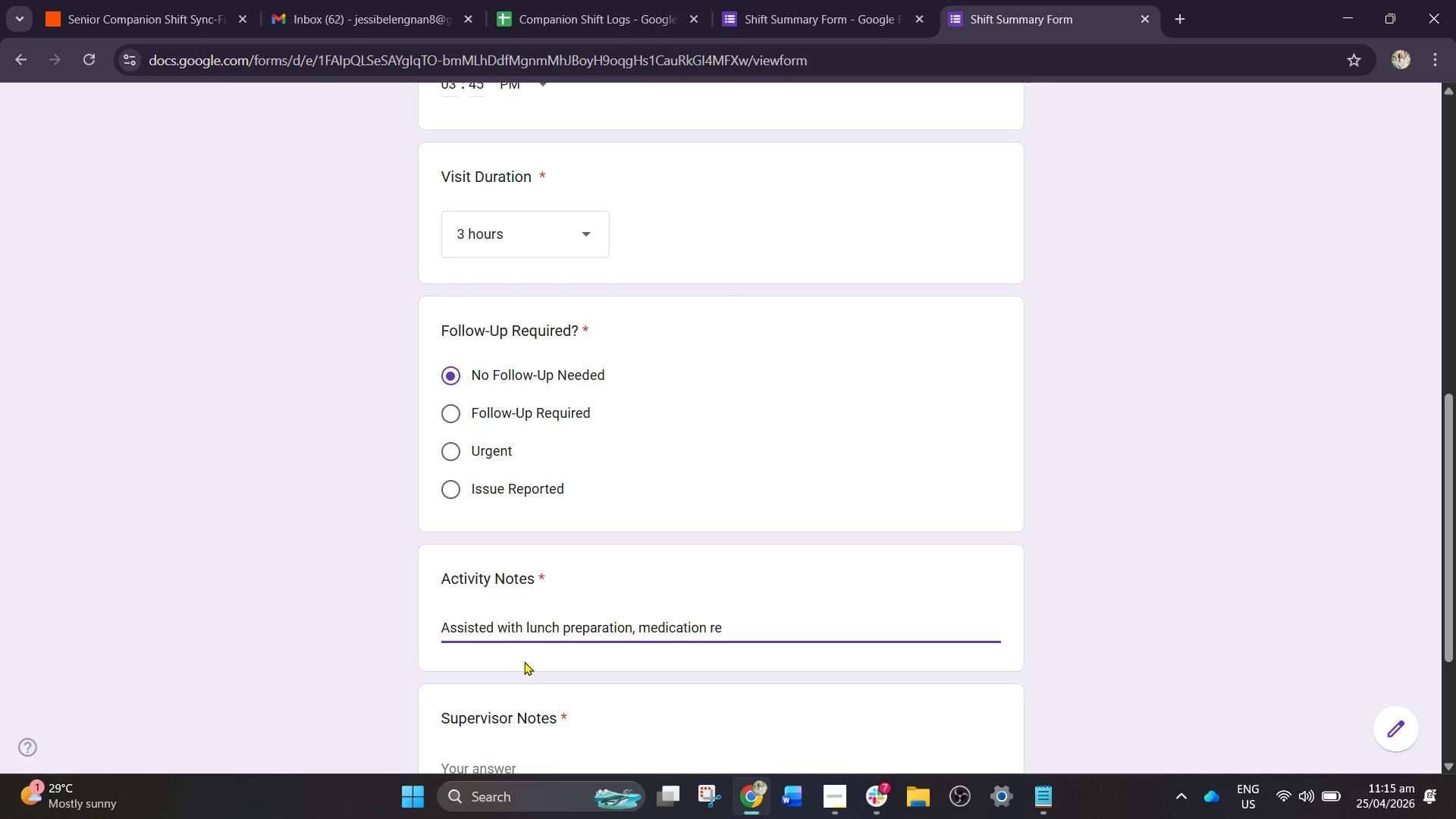 
key(M)
 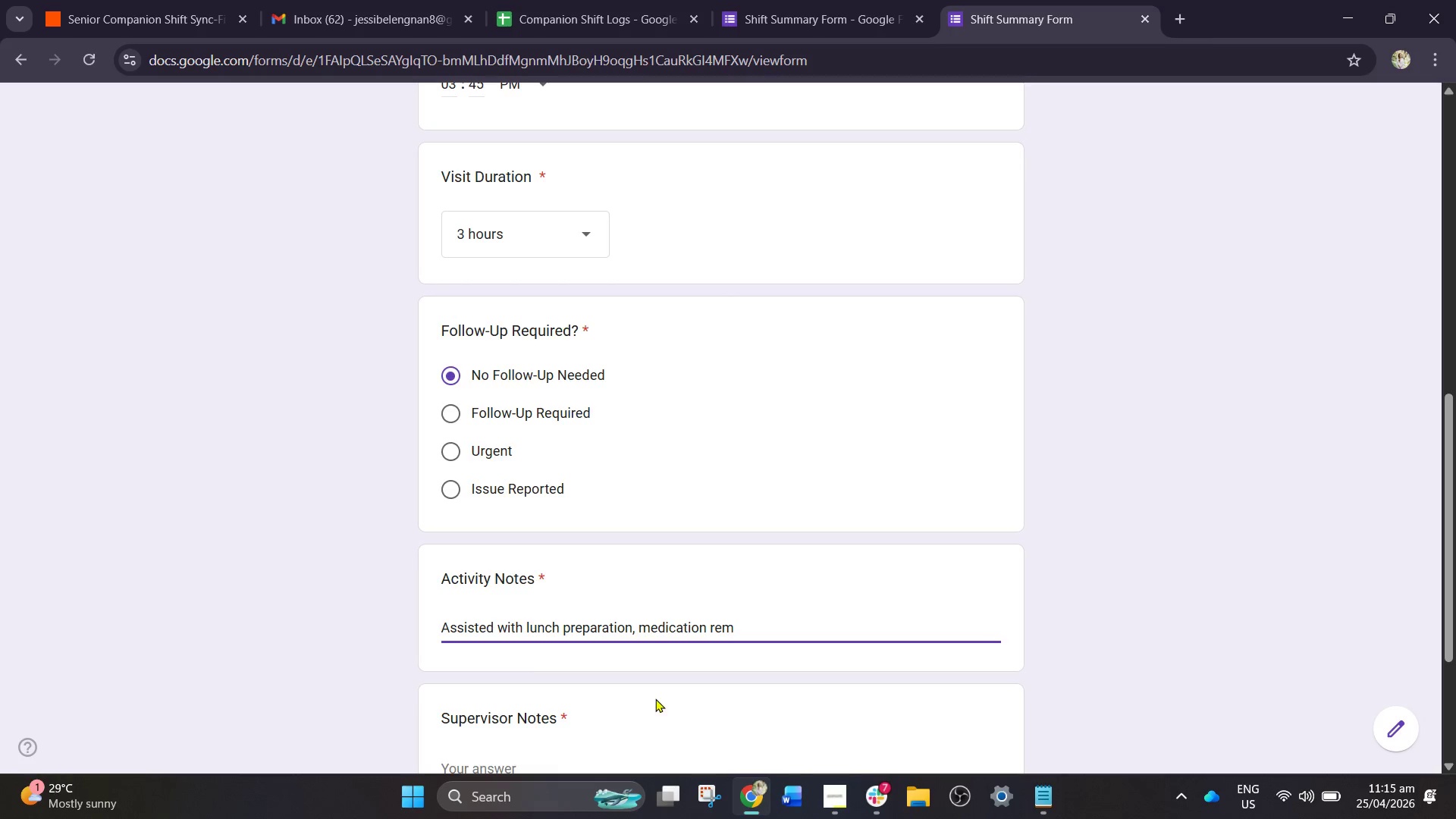 
type(inder )
key(Backspace)
type(, and li)
 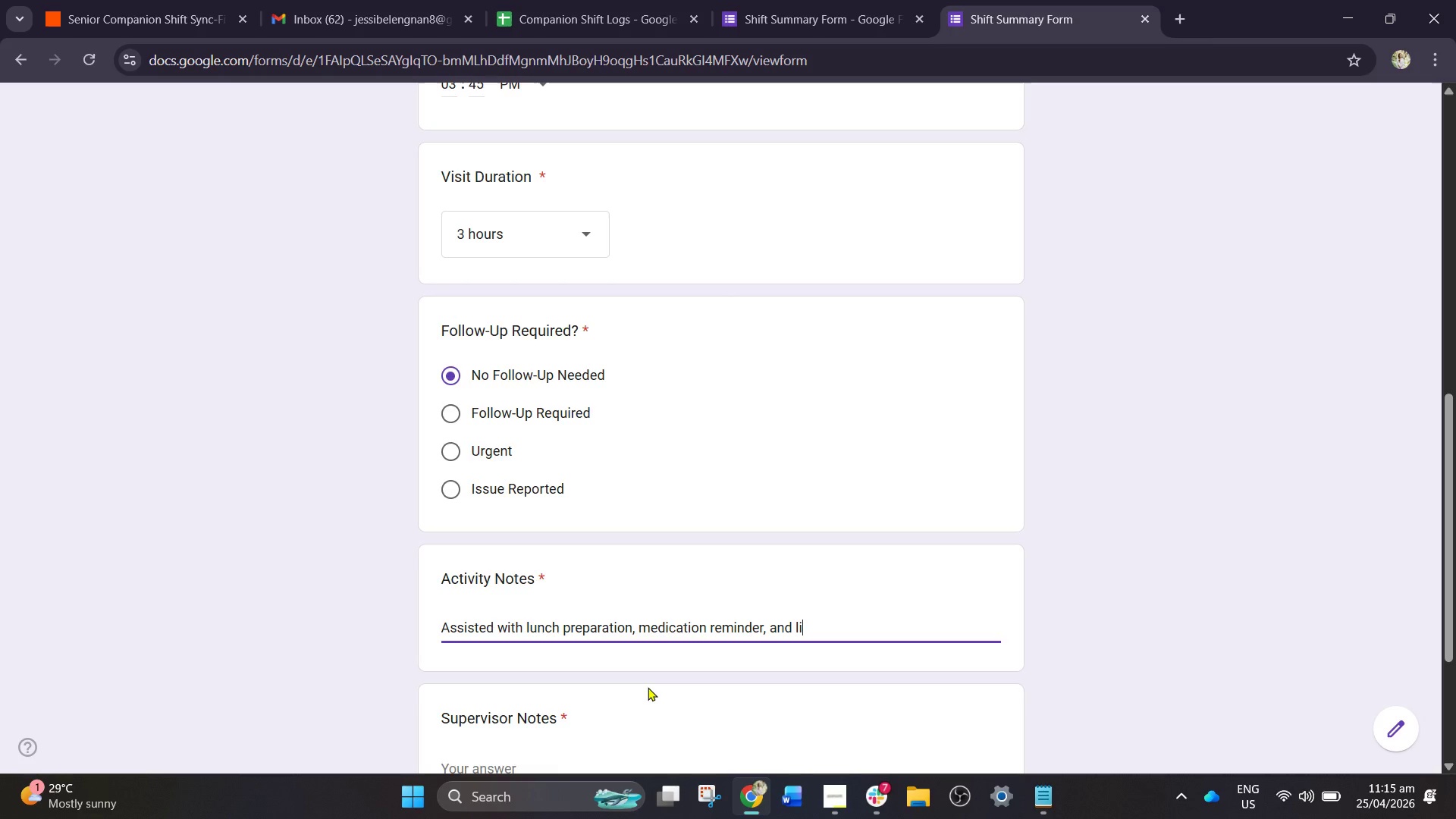 
type(ght )
 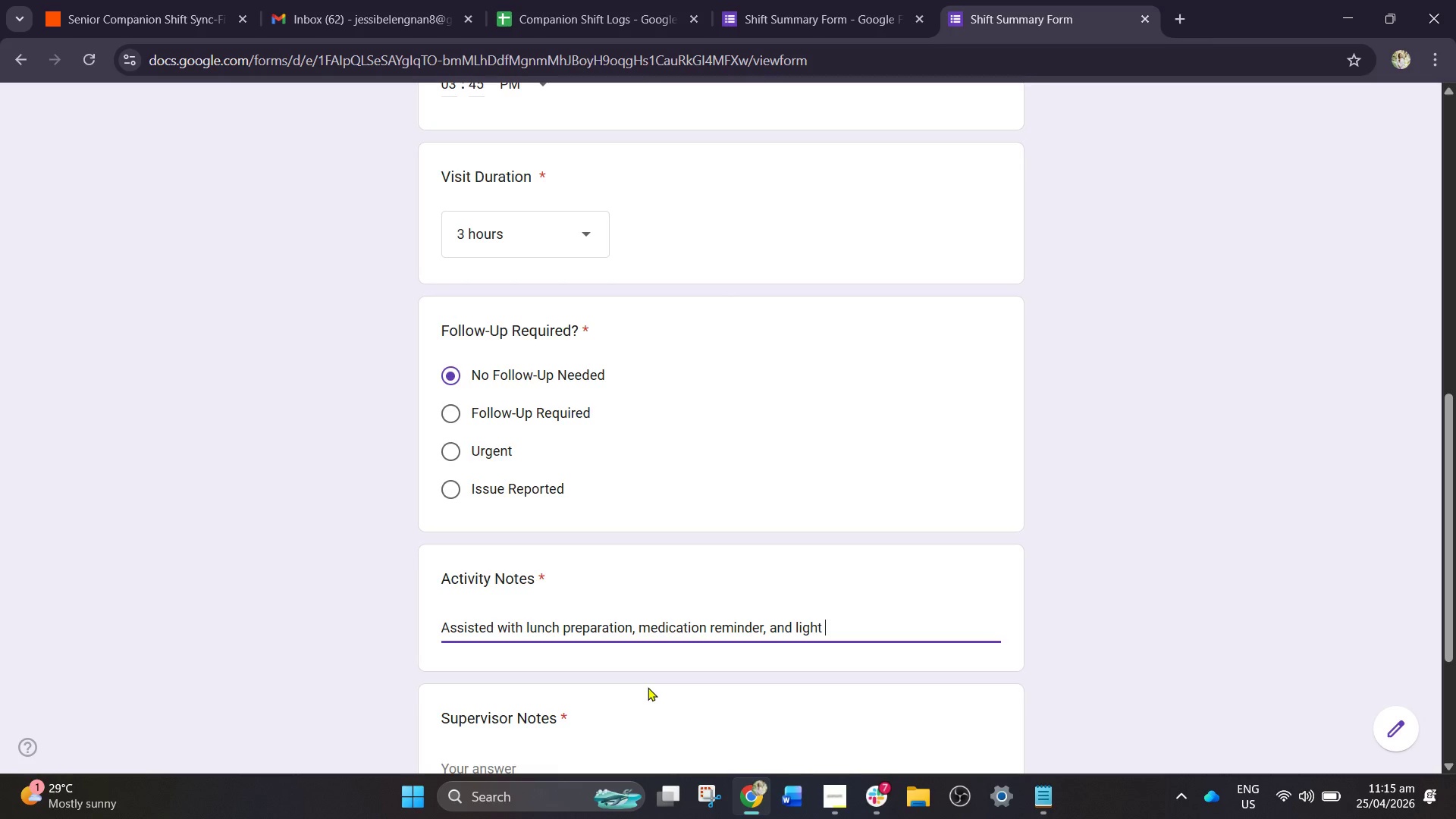 
wait(8.25)
 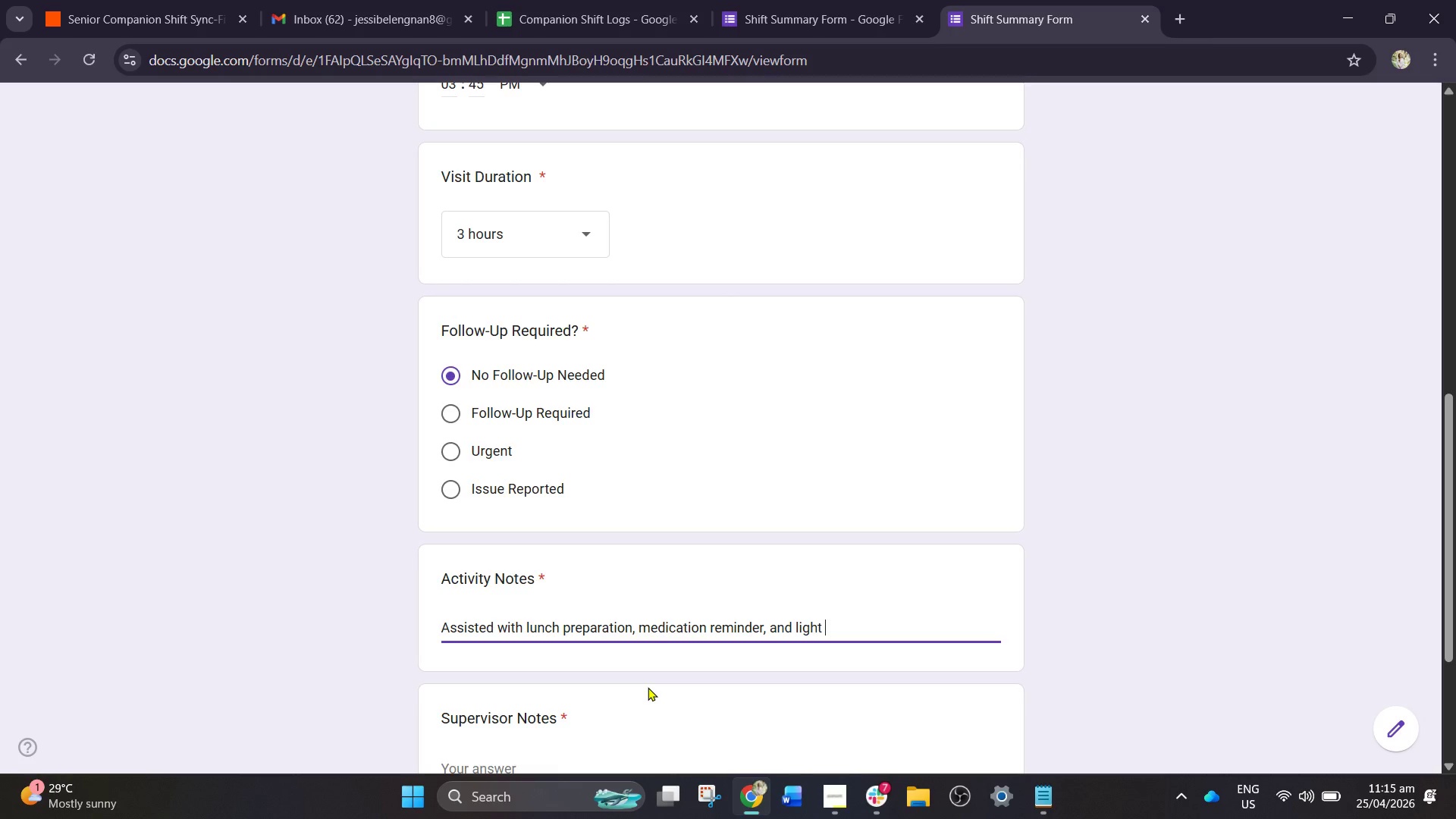 
type(strea)
 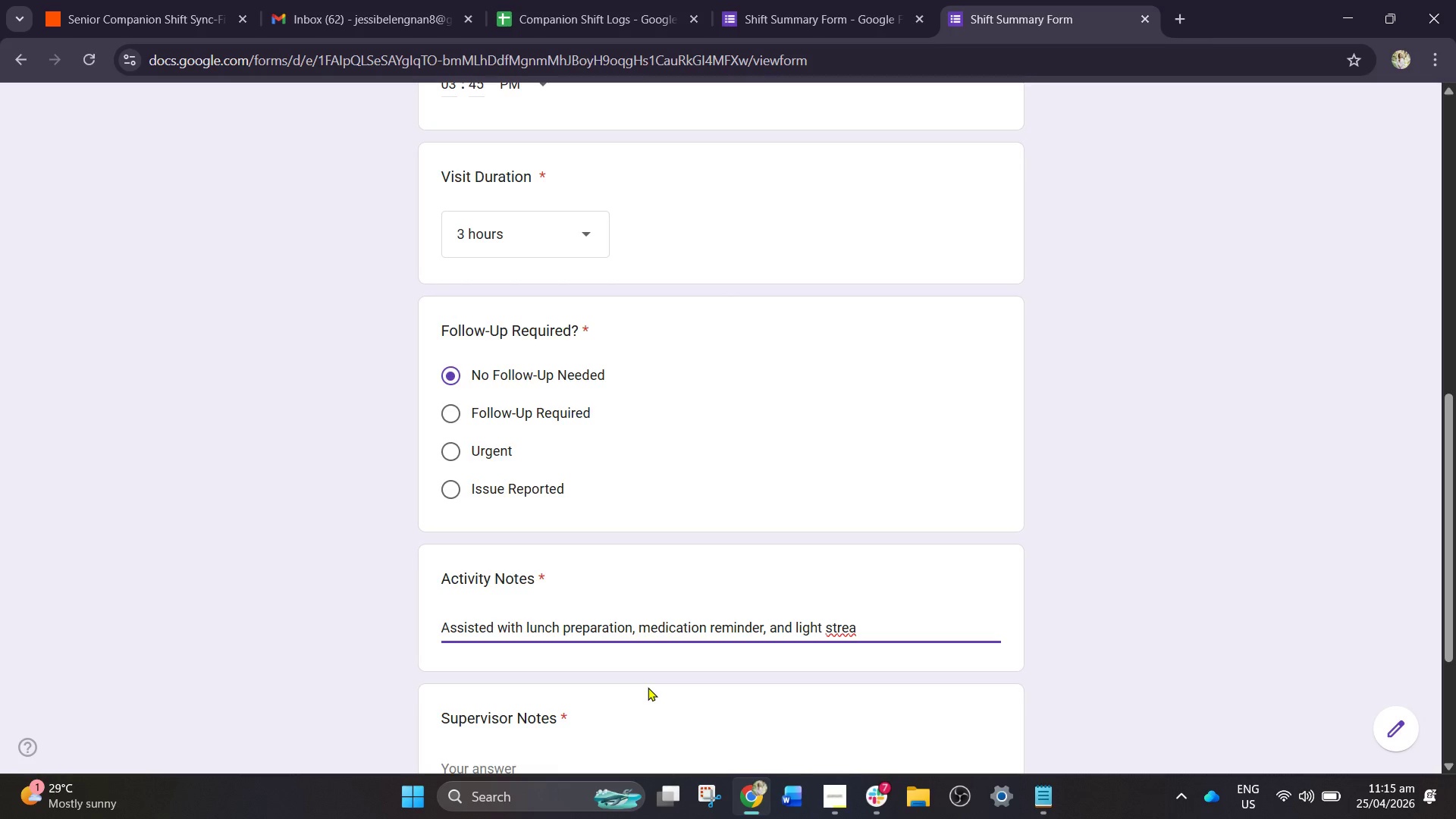 
key(Backspace)
 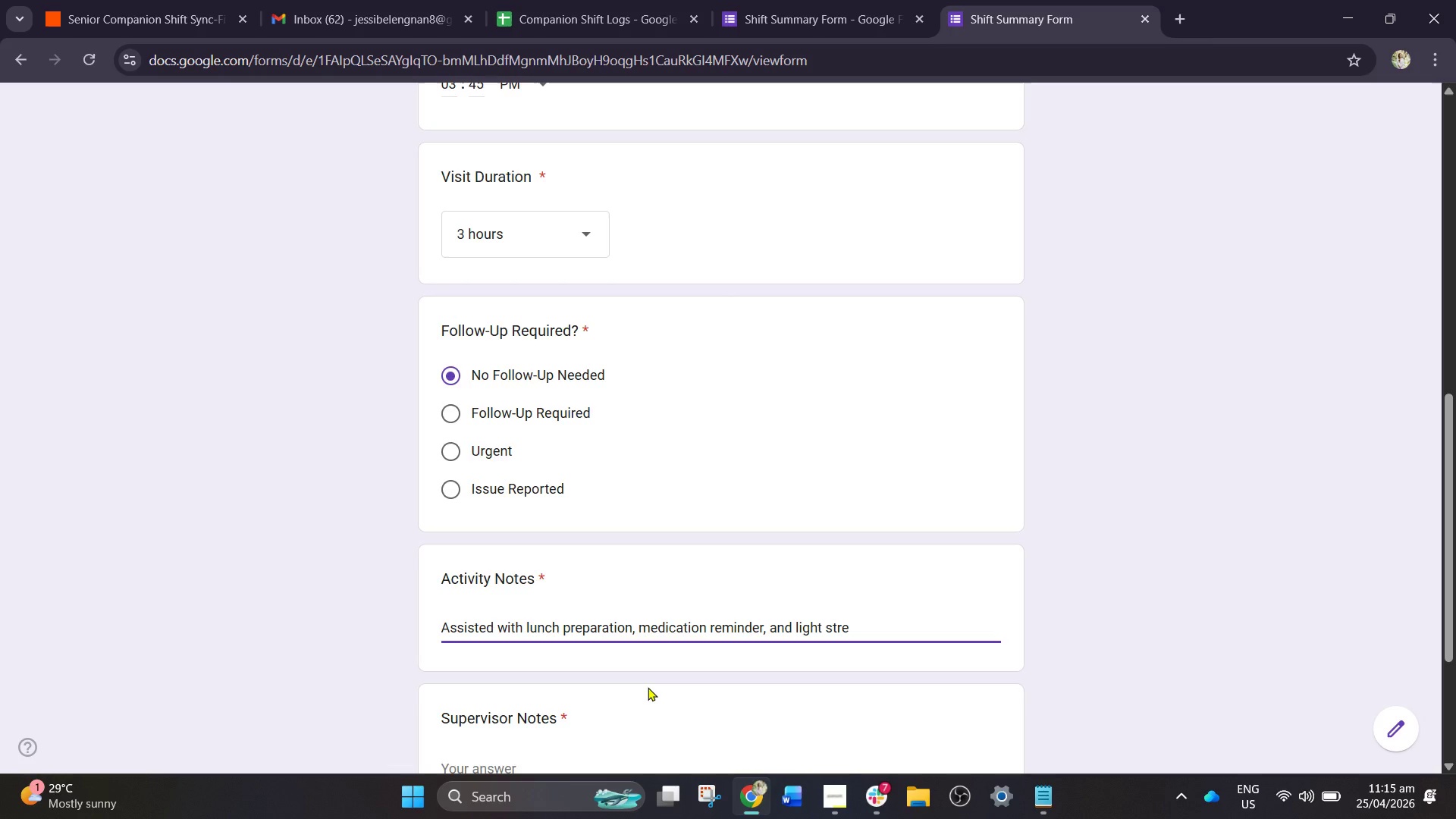 
type(tching )
 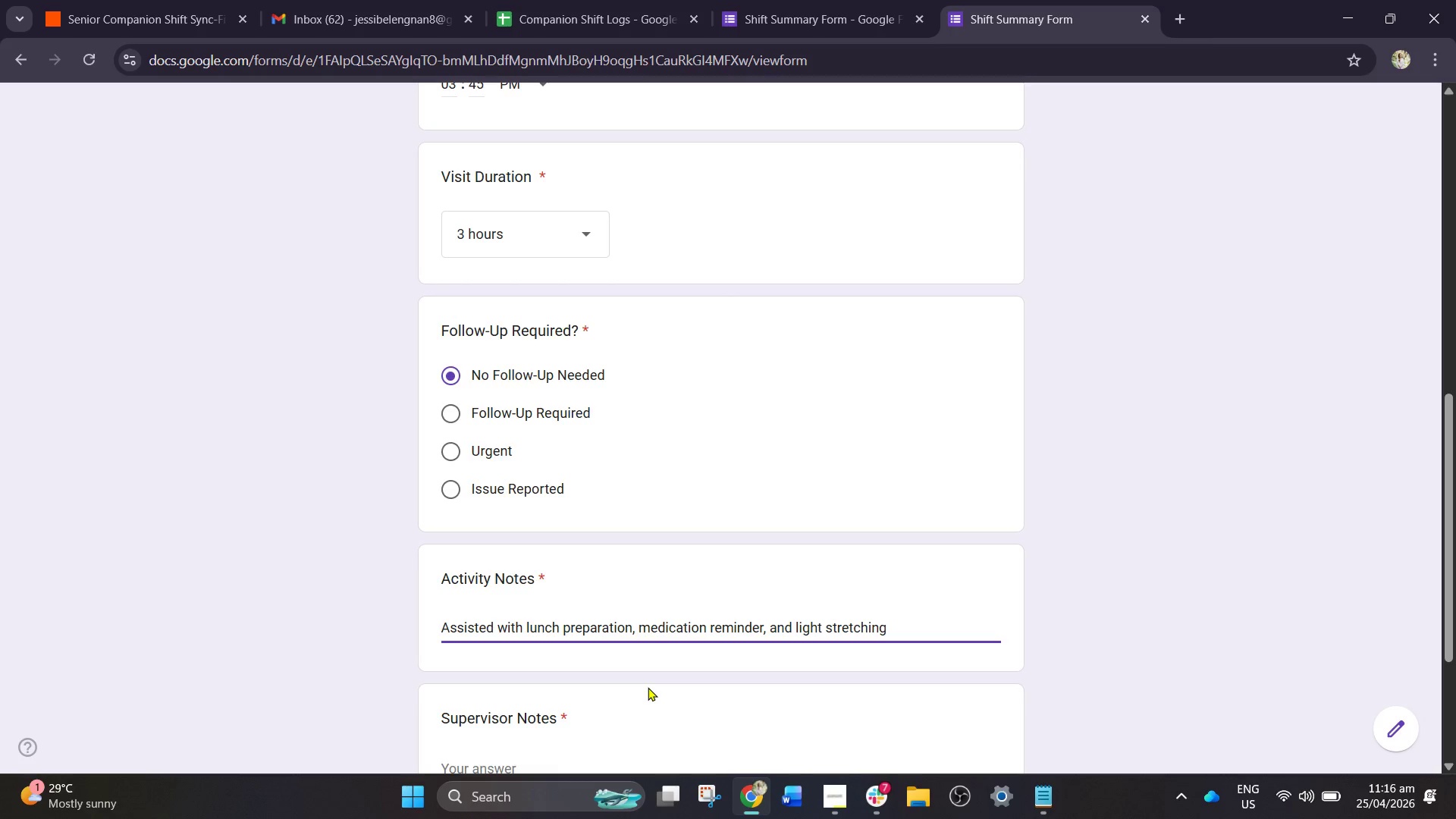 
wait(8.78)
 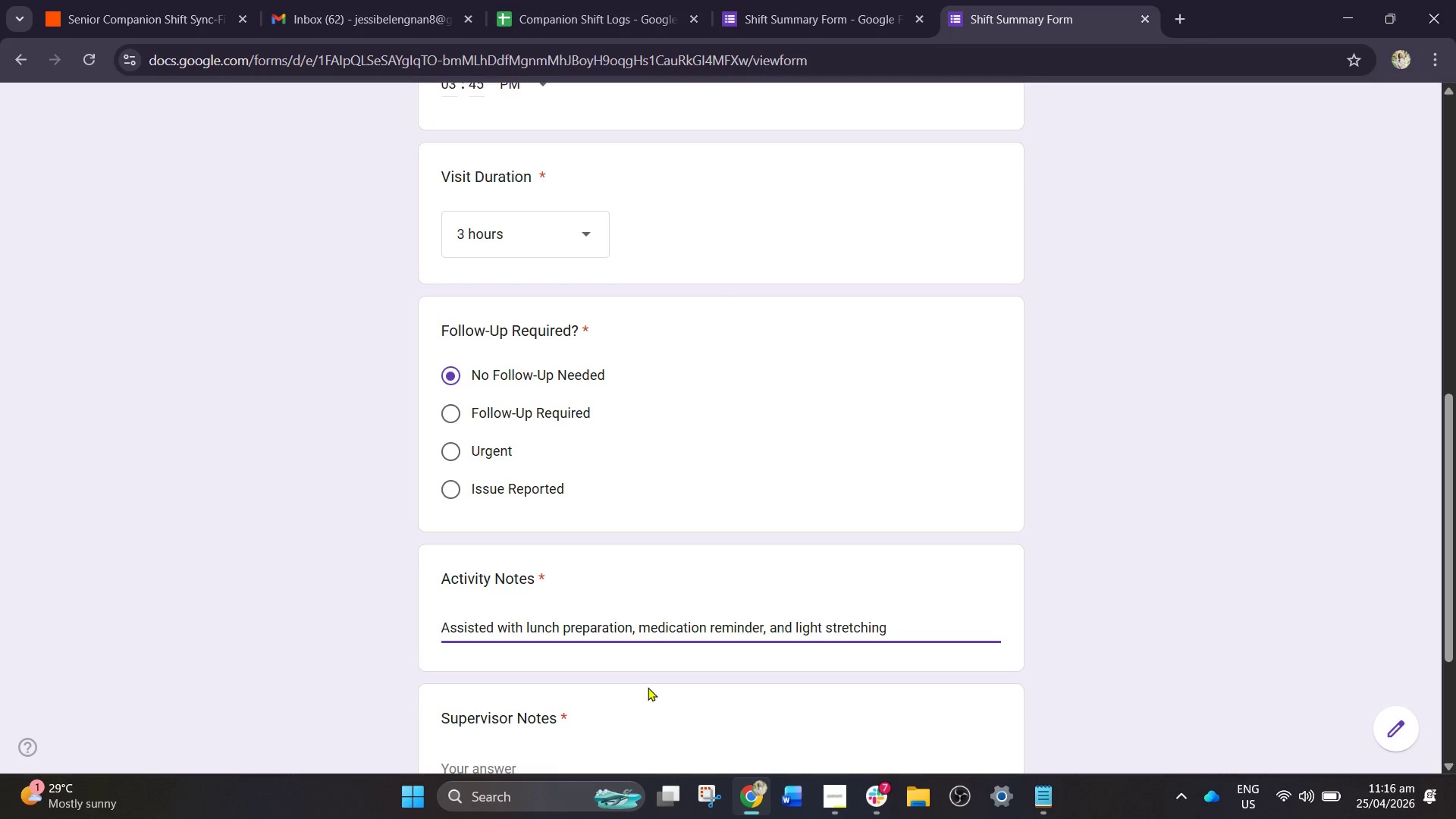 
type(exersize)
key(Backspace)
key(Backspace)
type(ss)
key(Backspace)
type(es)
 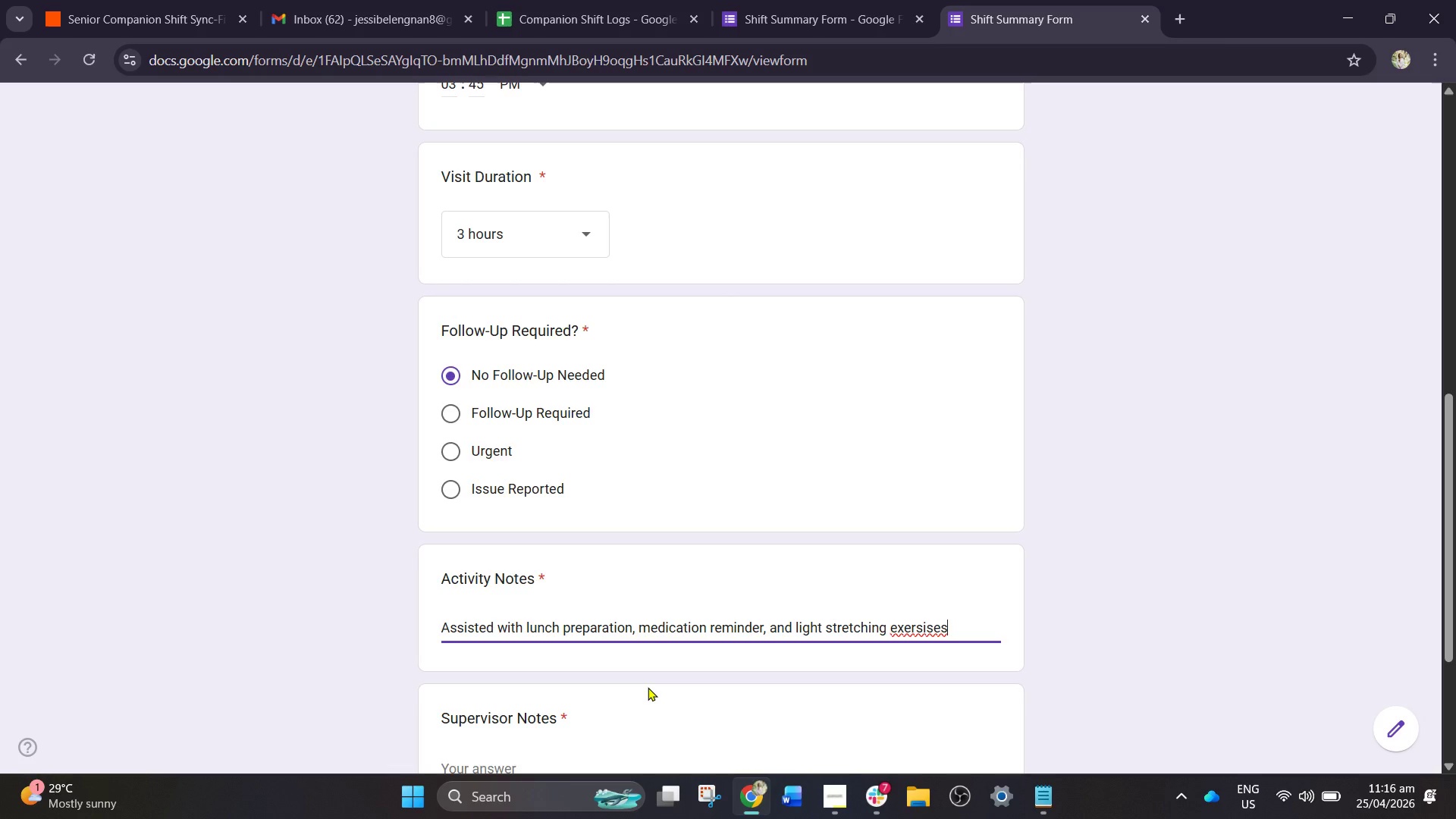 
key(Period)
 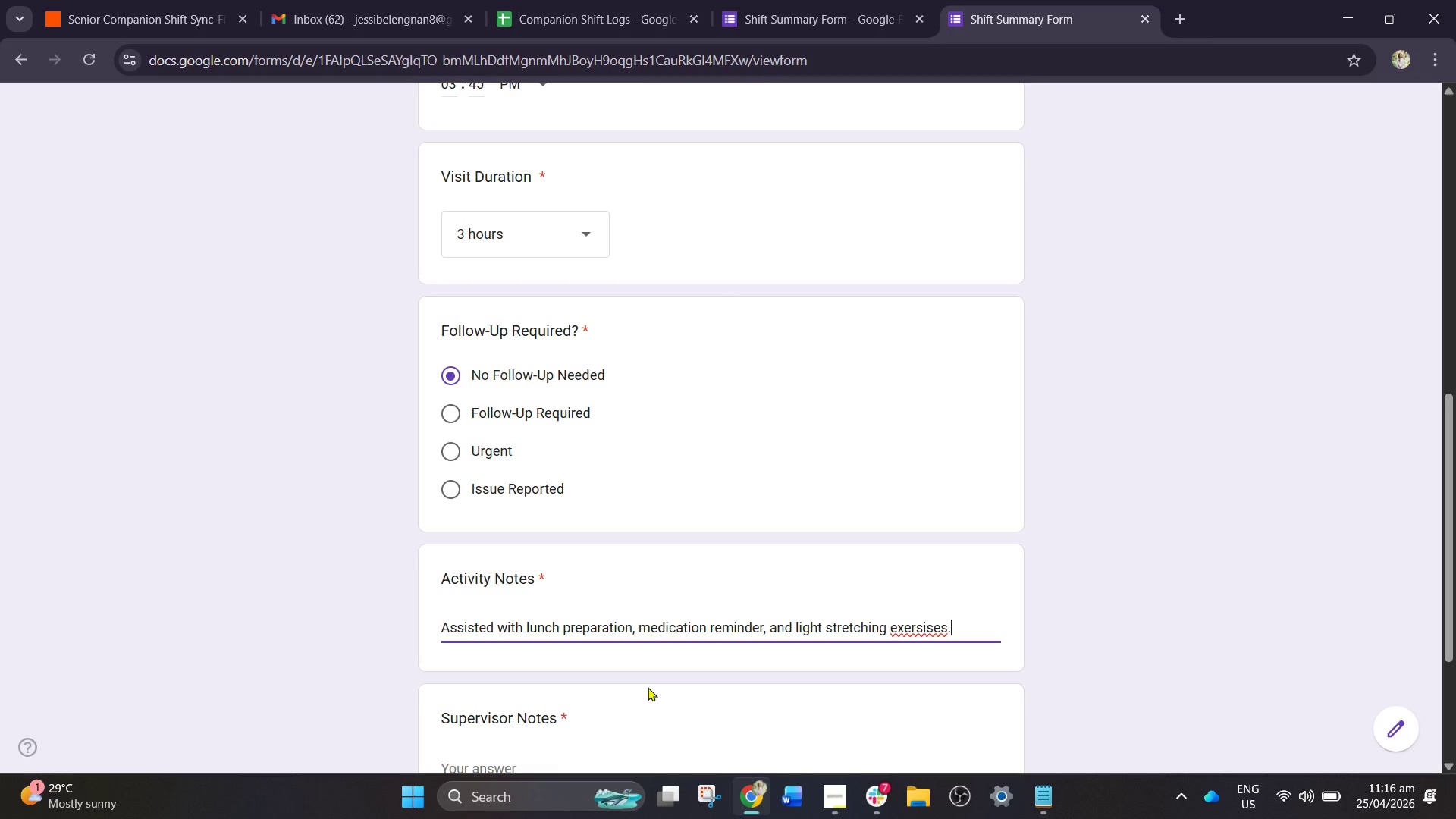 
key(Space)
 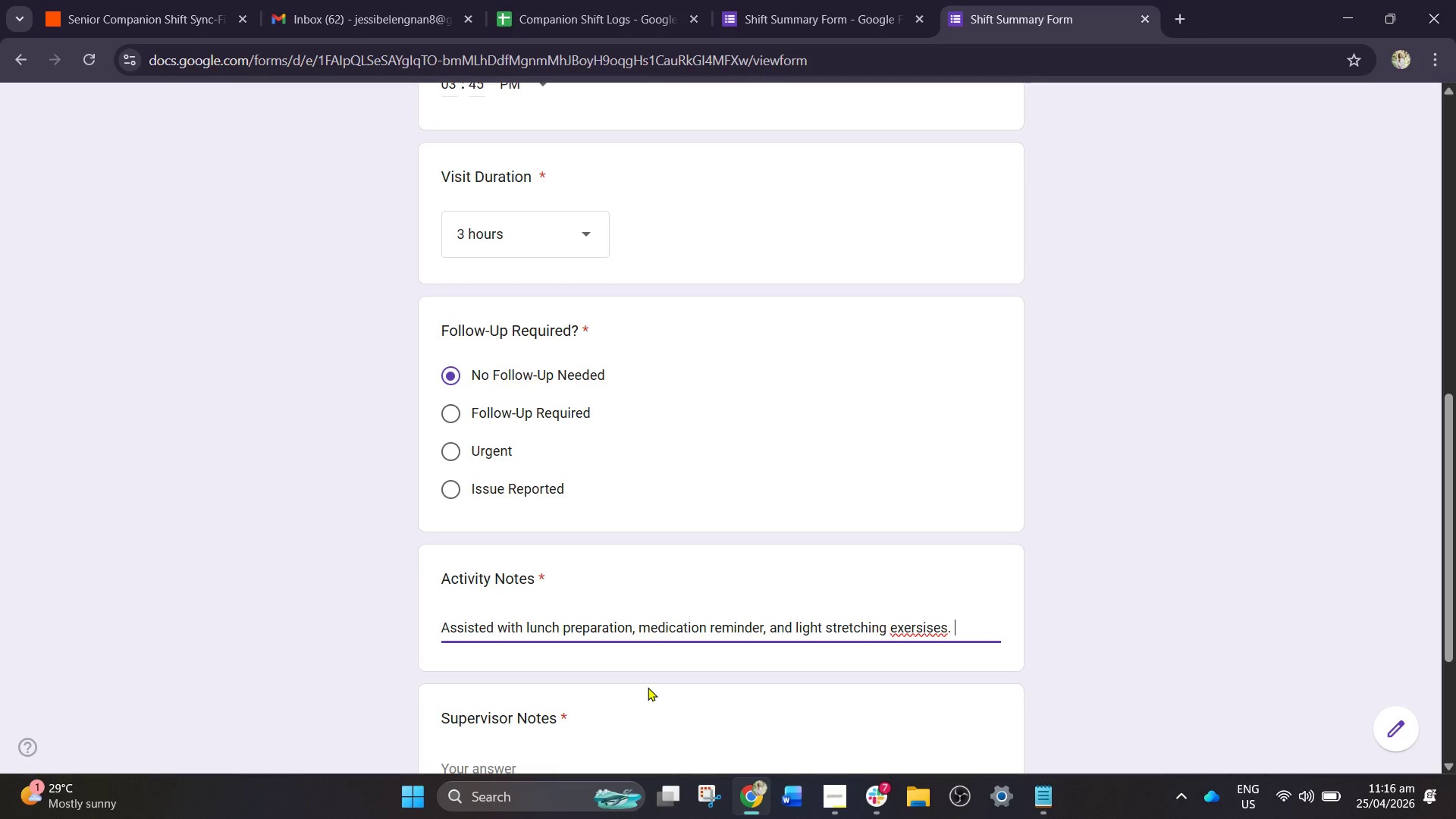 
key(Backspace)
 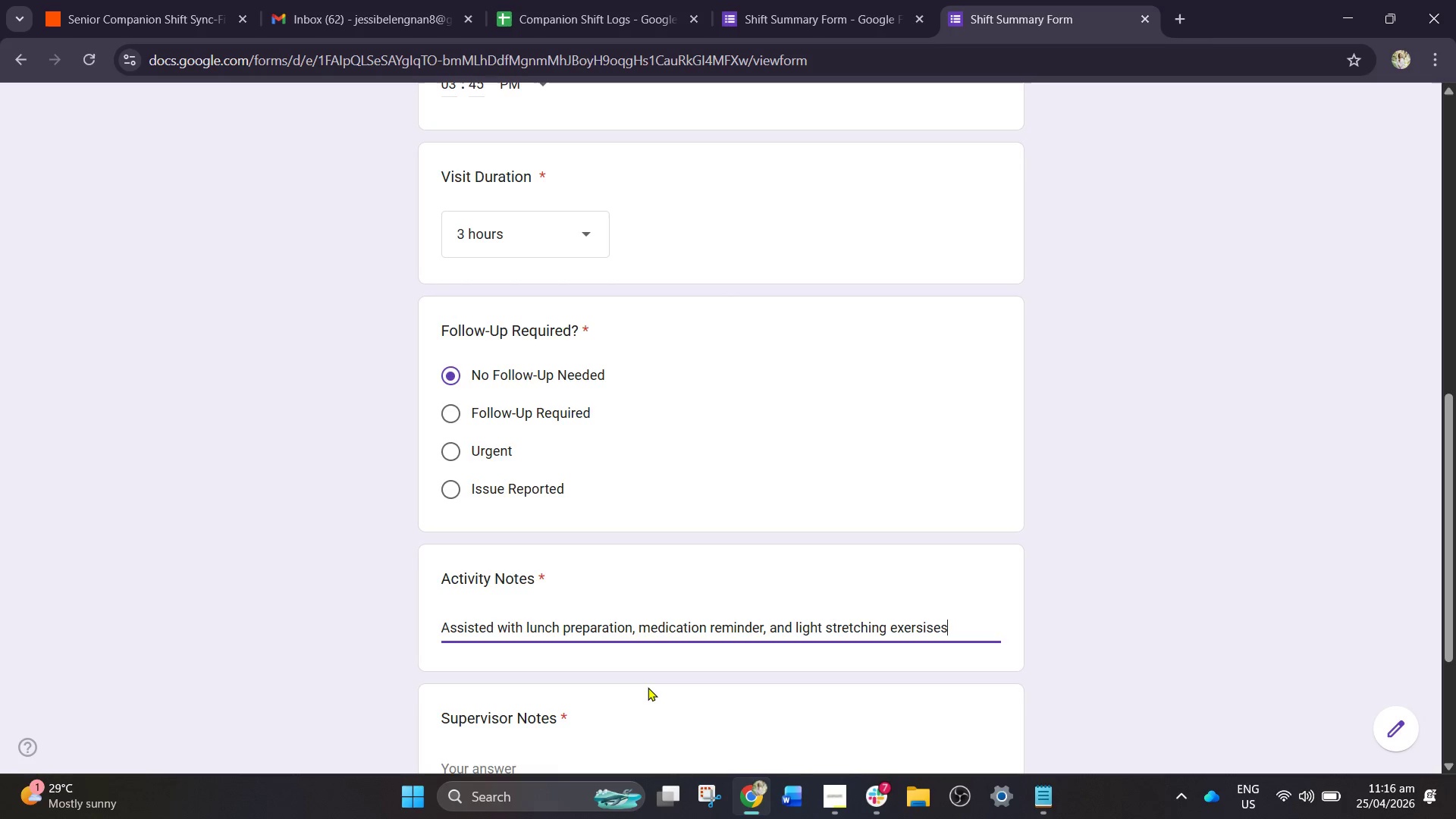 
key(Backspace)
 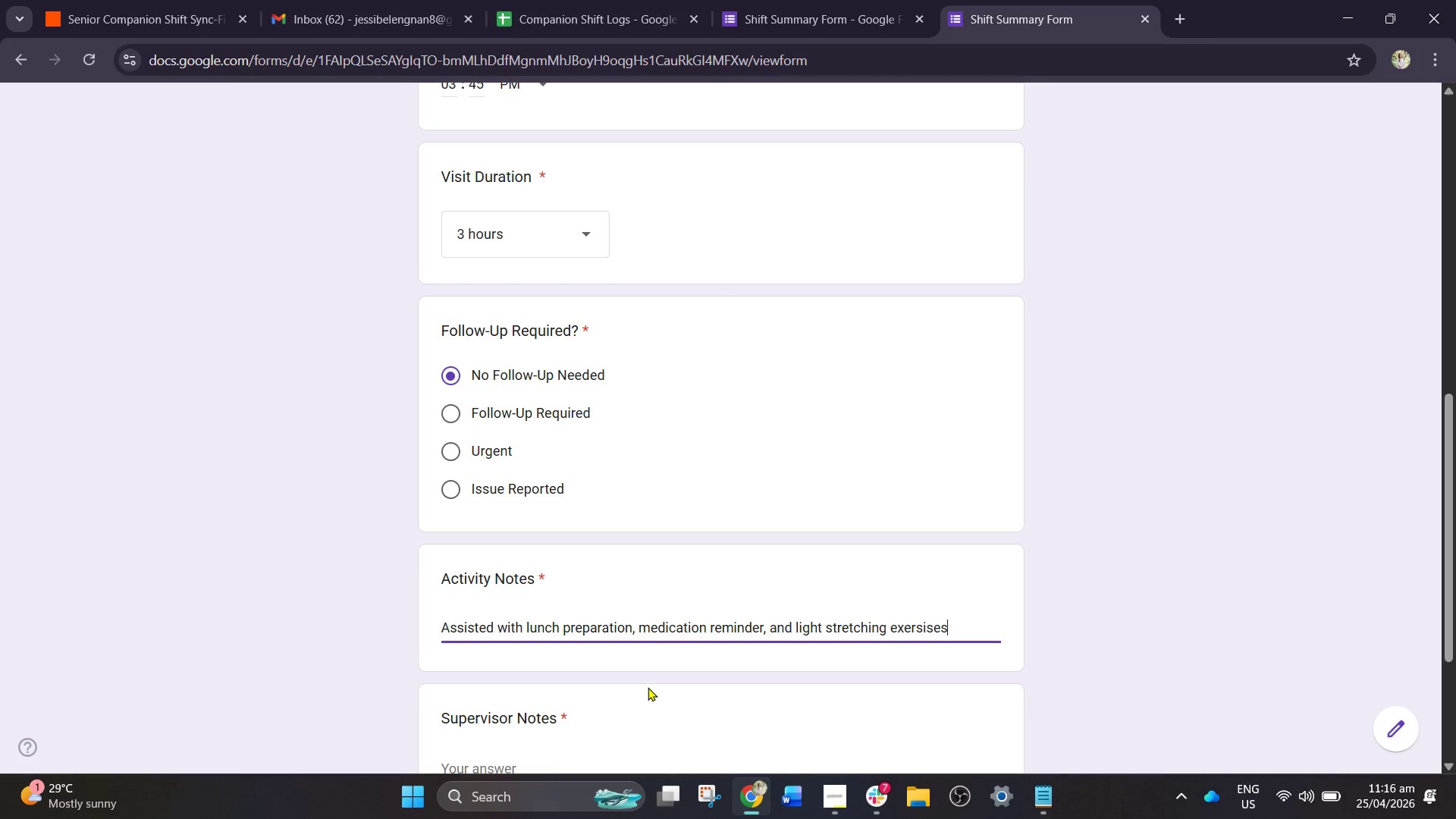 
key(Backspace)
 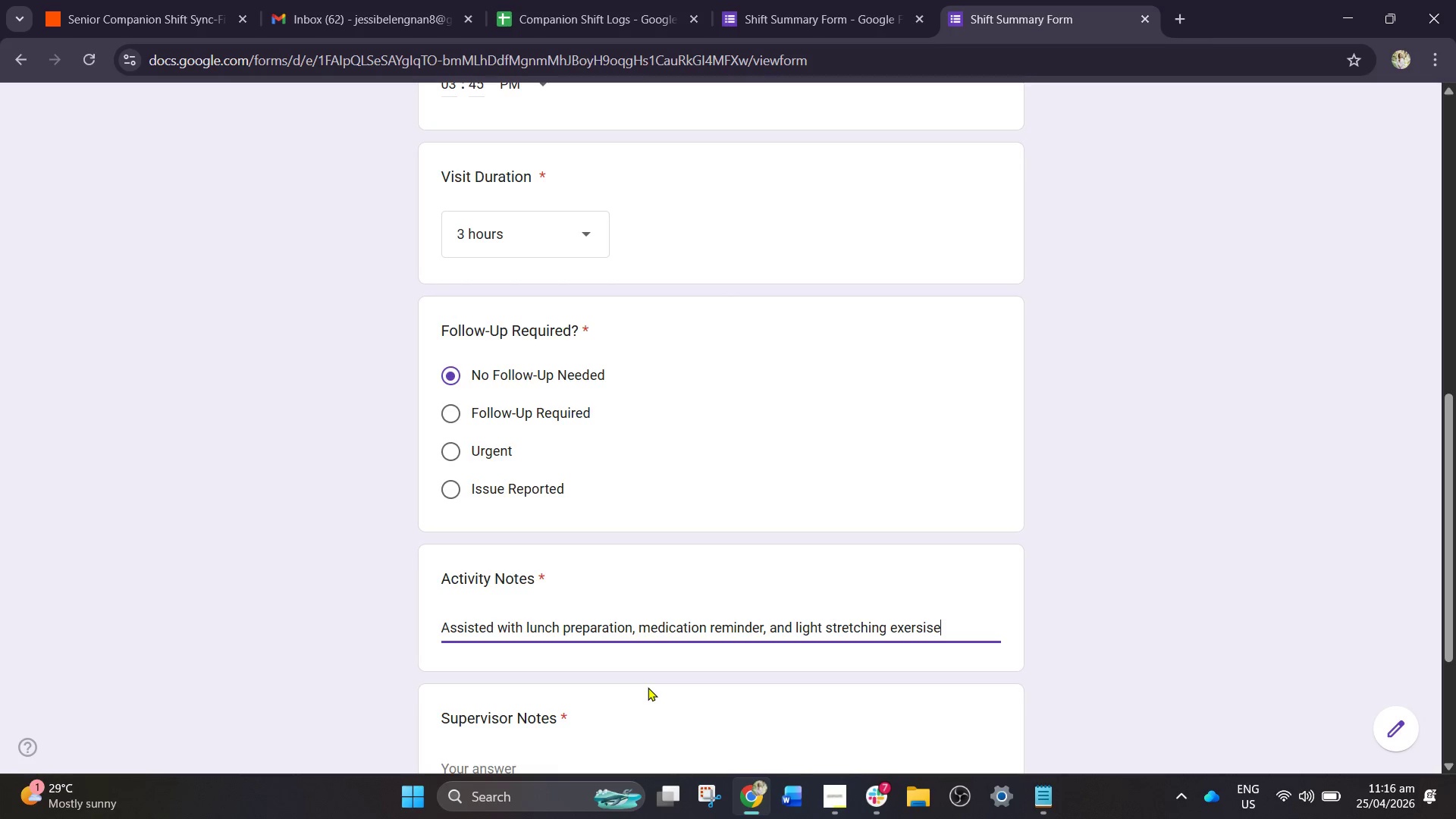 
key(Backspace)
 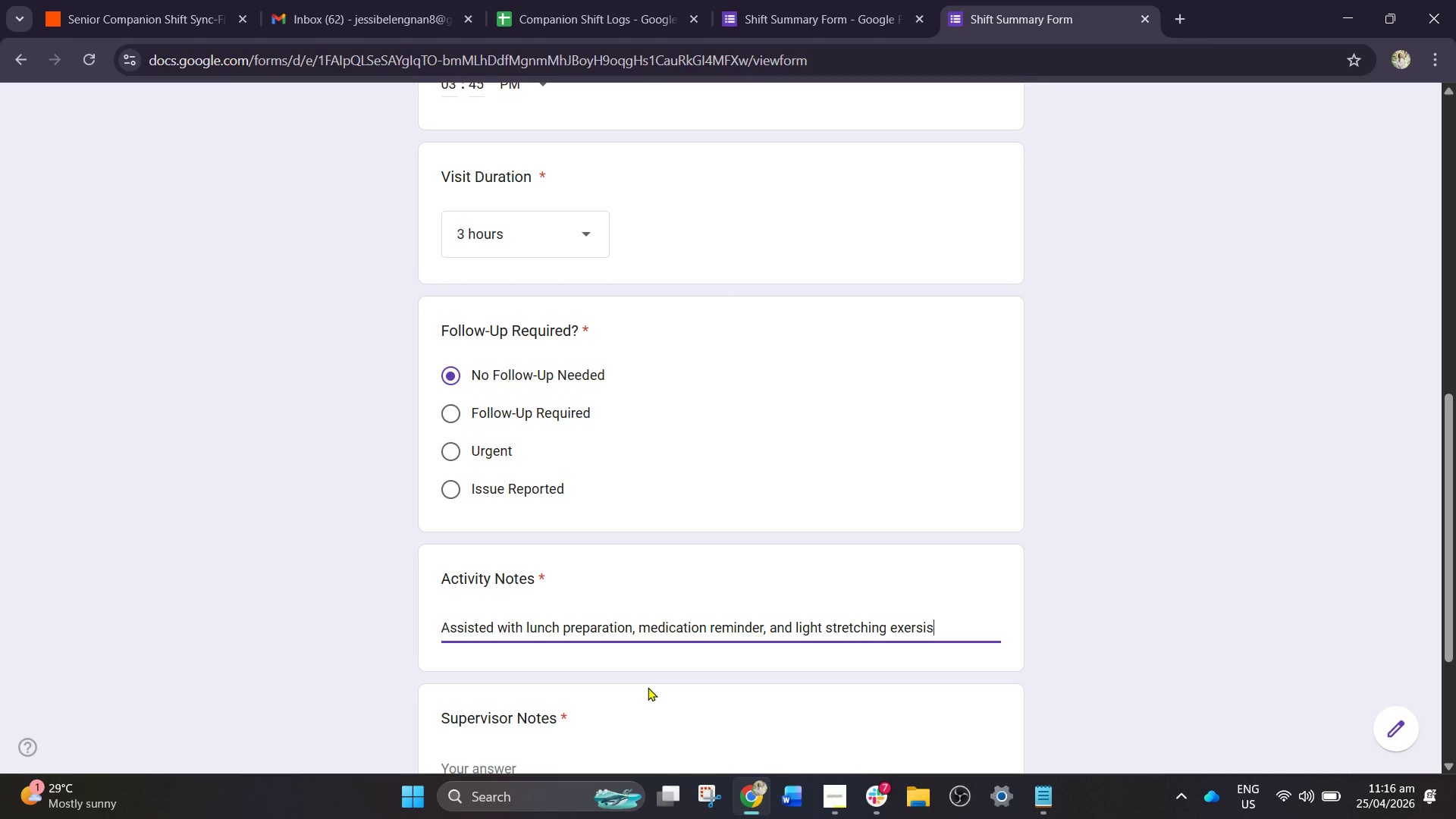 
key(Backspace)
key(Backspace)
key(Backspace)
type(ci)
 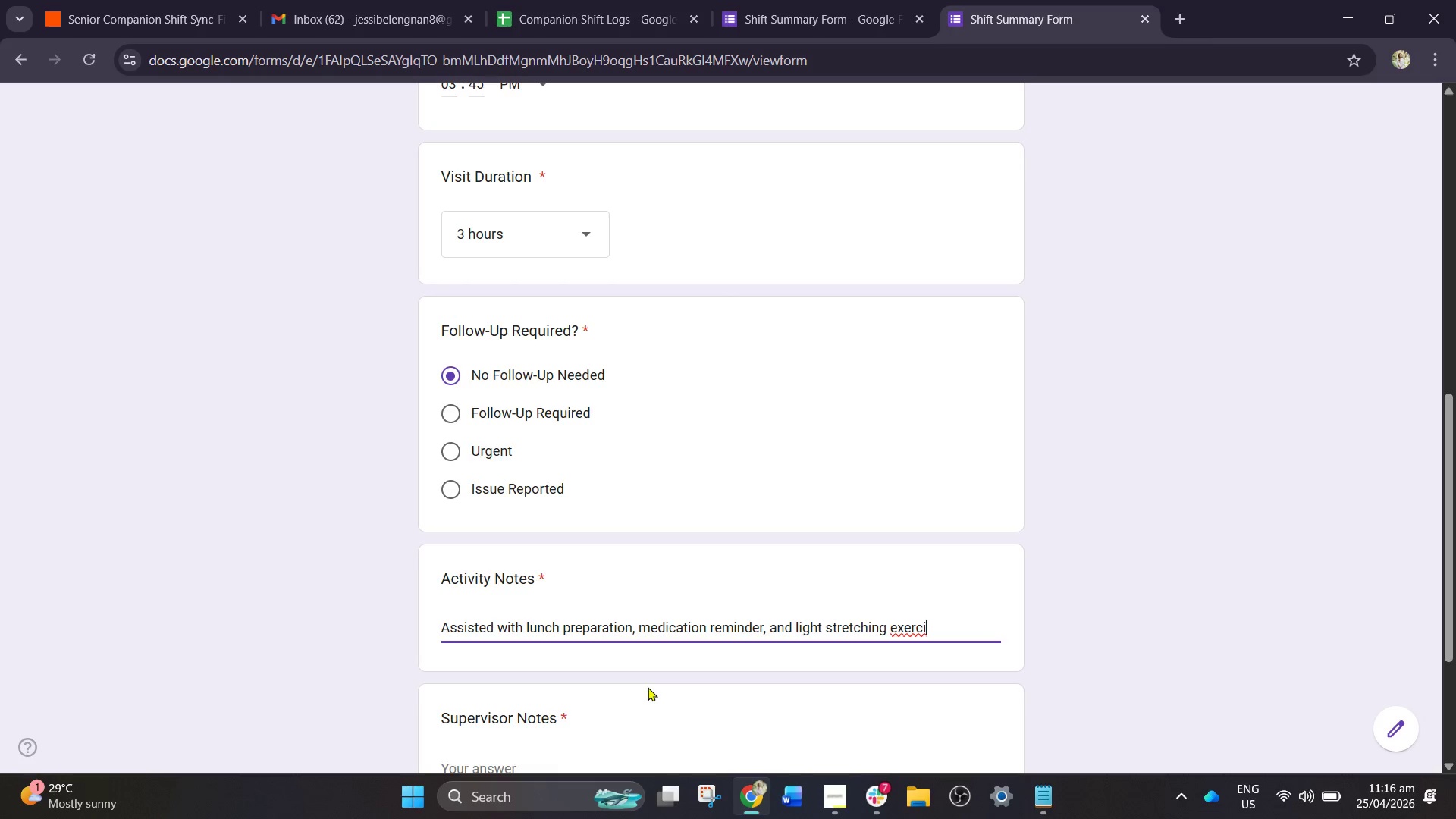 
type(ses )
key(Backspace)
type(. clin)
key(Backspace)
type(ent was calm and coopera)
 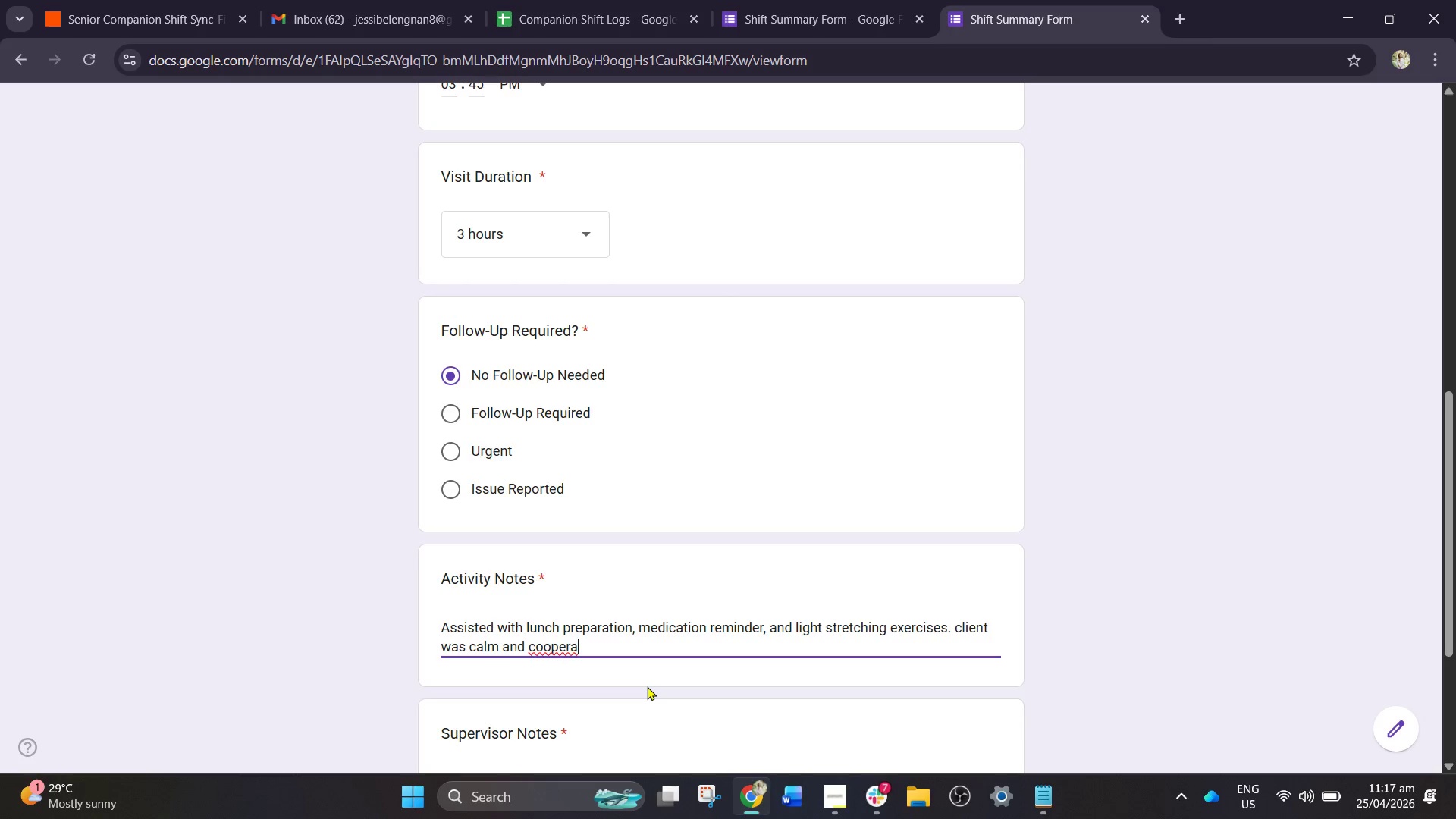 
wait(6.22)
 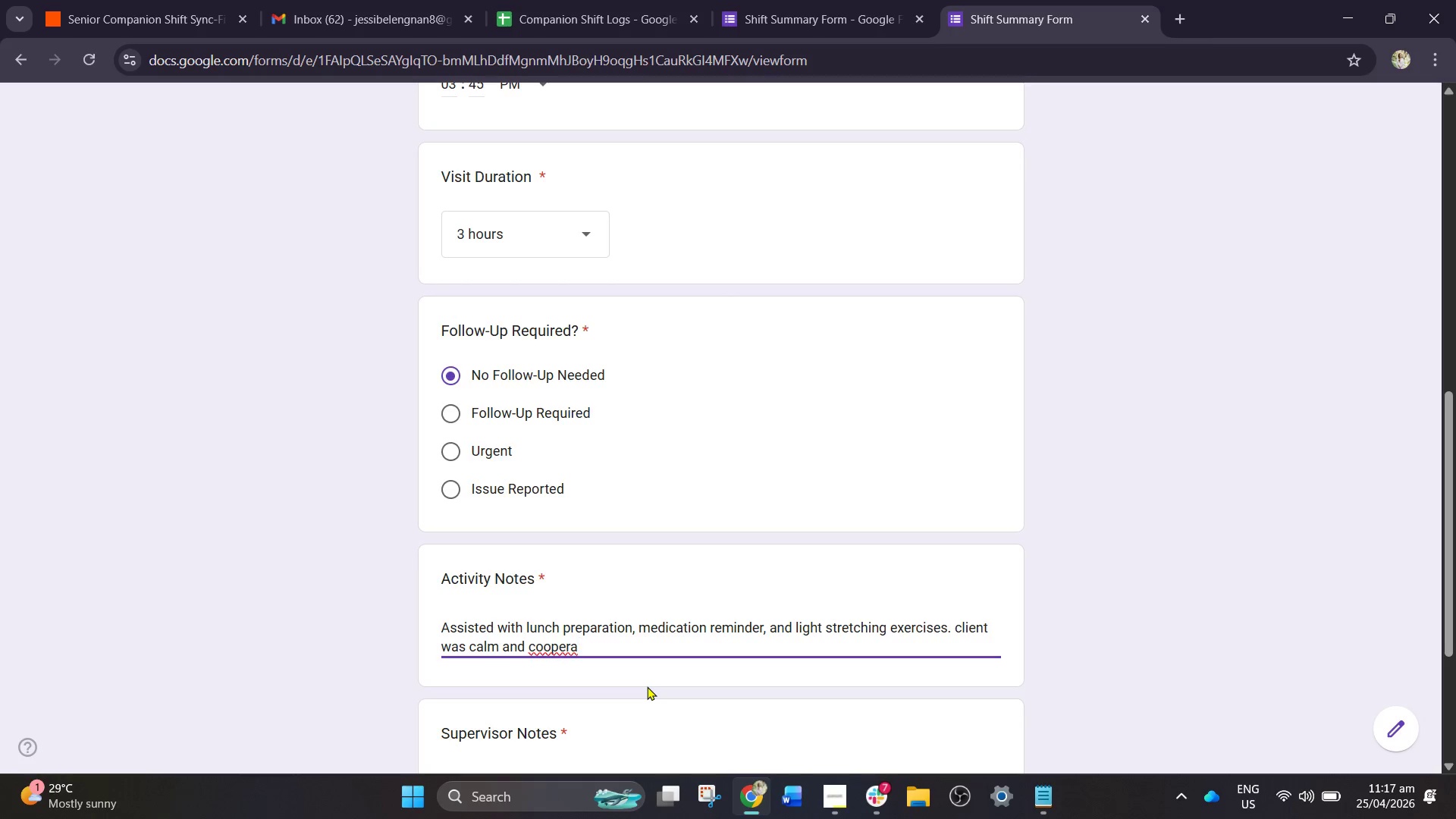 
type(tive )
 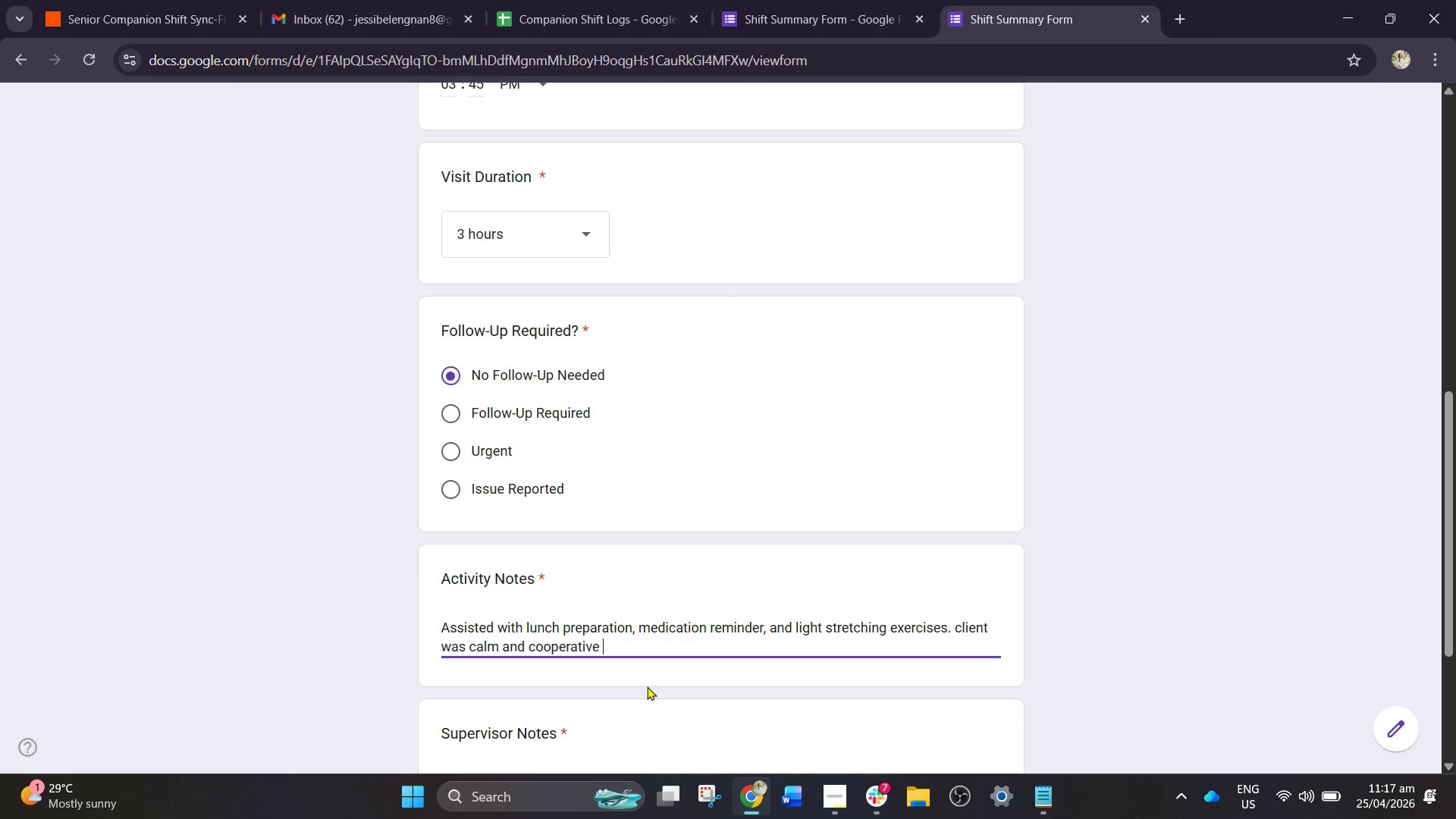 
key(Backspace)
 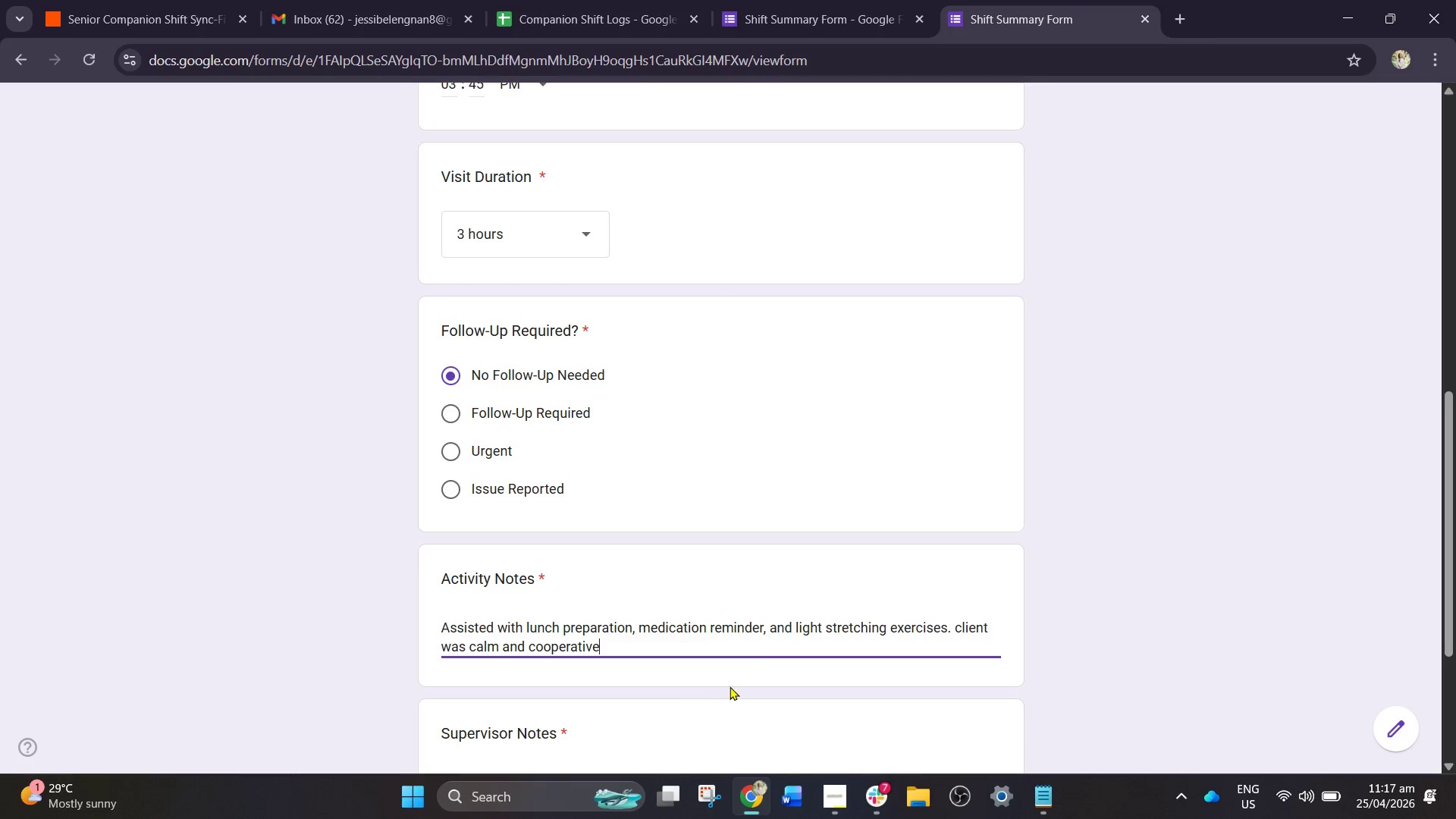 
scroll: coordinate [664, 676], scroll_direction: down, amount: 2.0
 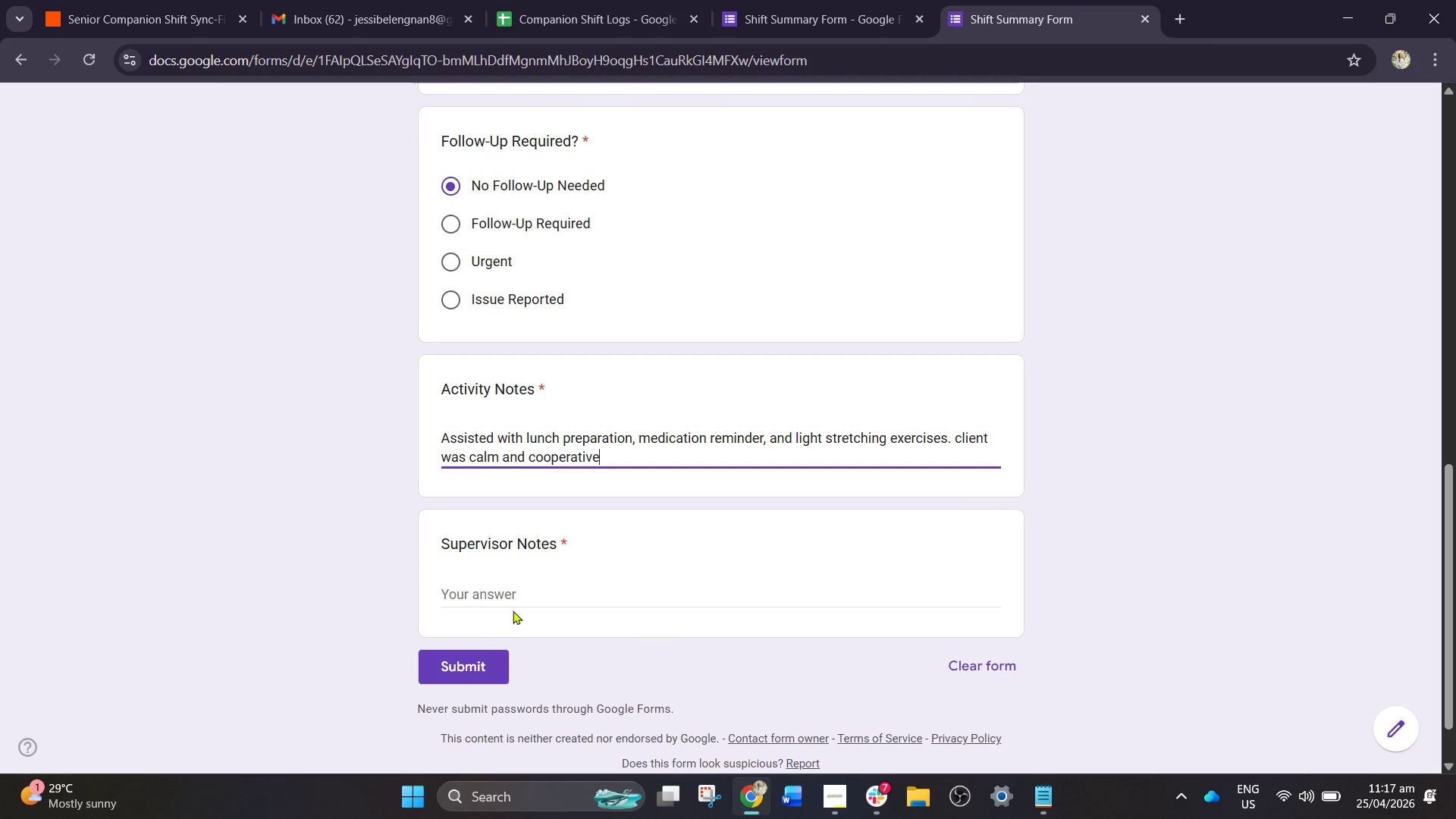 
left_click([510, 604])
 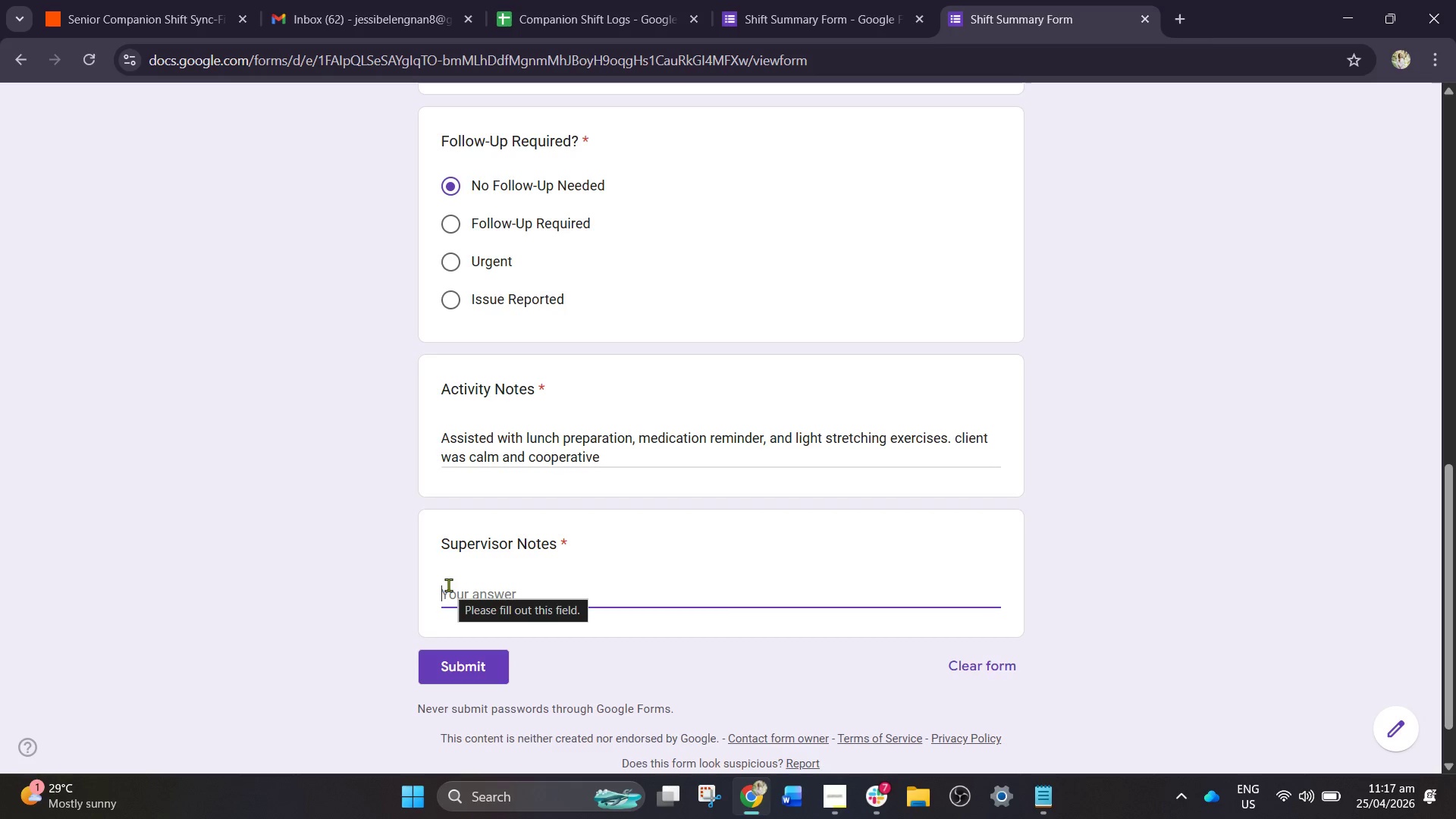 
type(No folol)
key(Backspace)
key(Backspace)
key(Backspace)
type(llow up)
 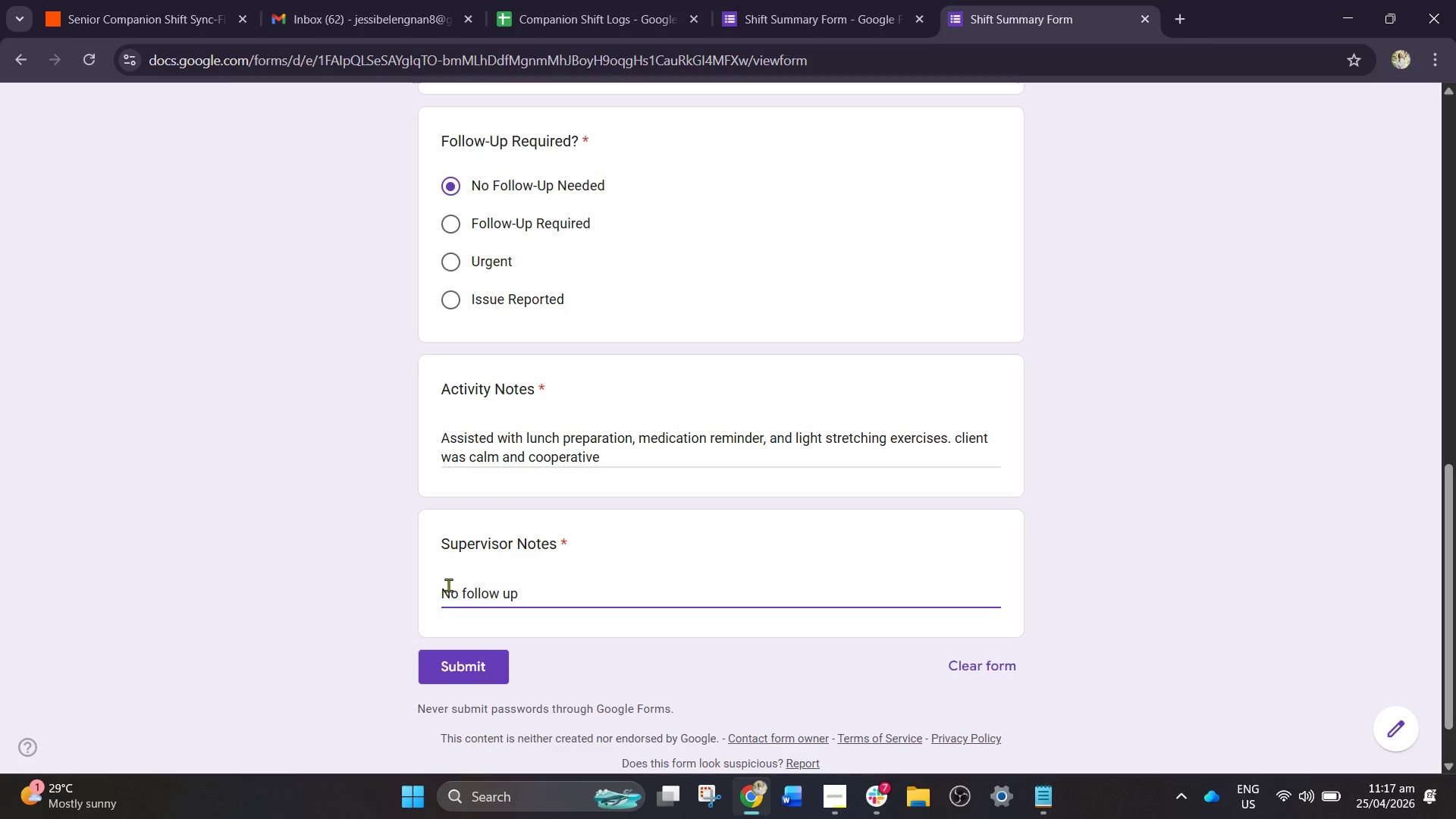 
wait(6.48)
 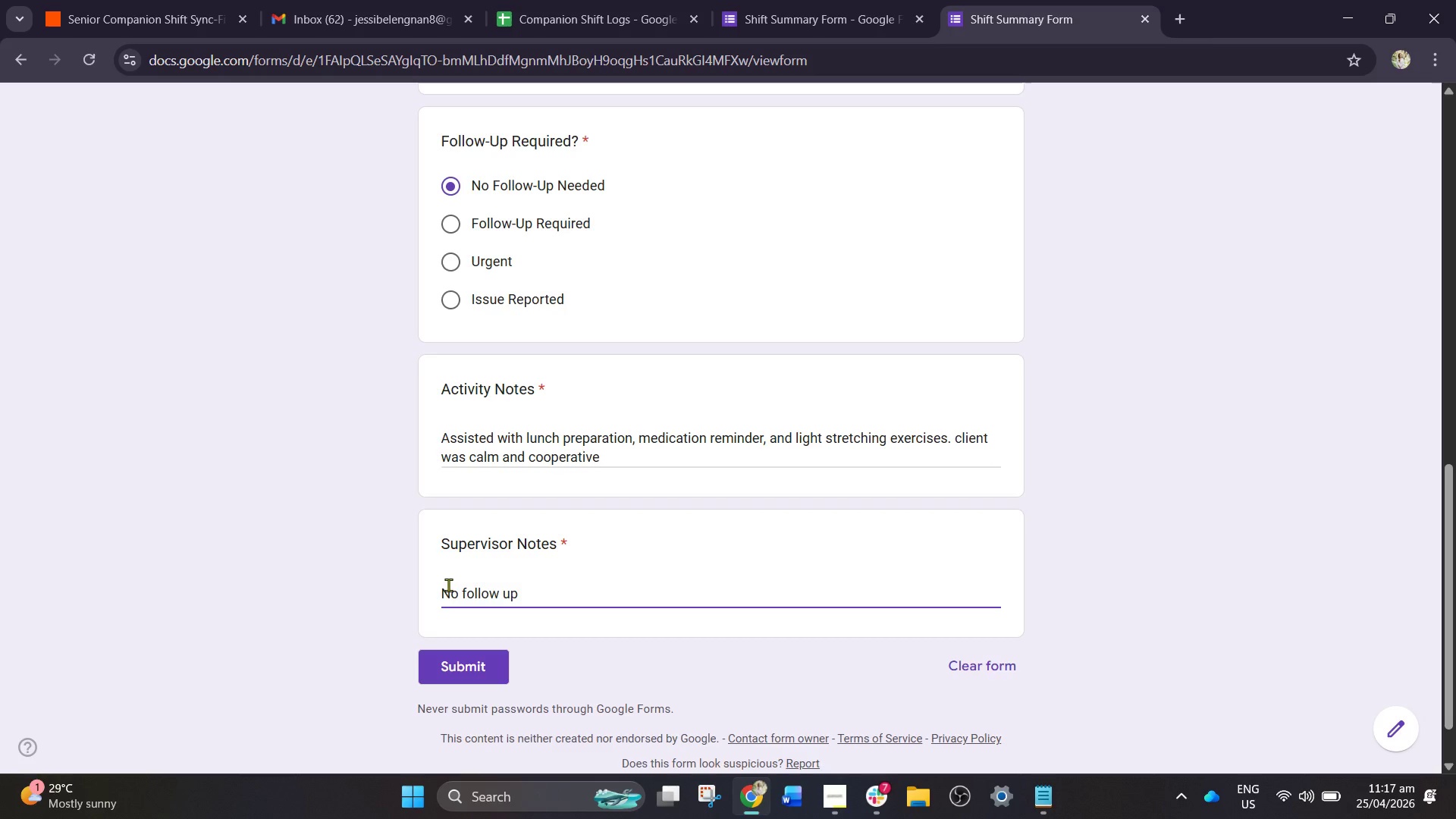 
key(Backspace)
key(Backspace)
key(Backspace)
type(-up Needed)
 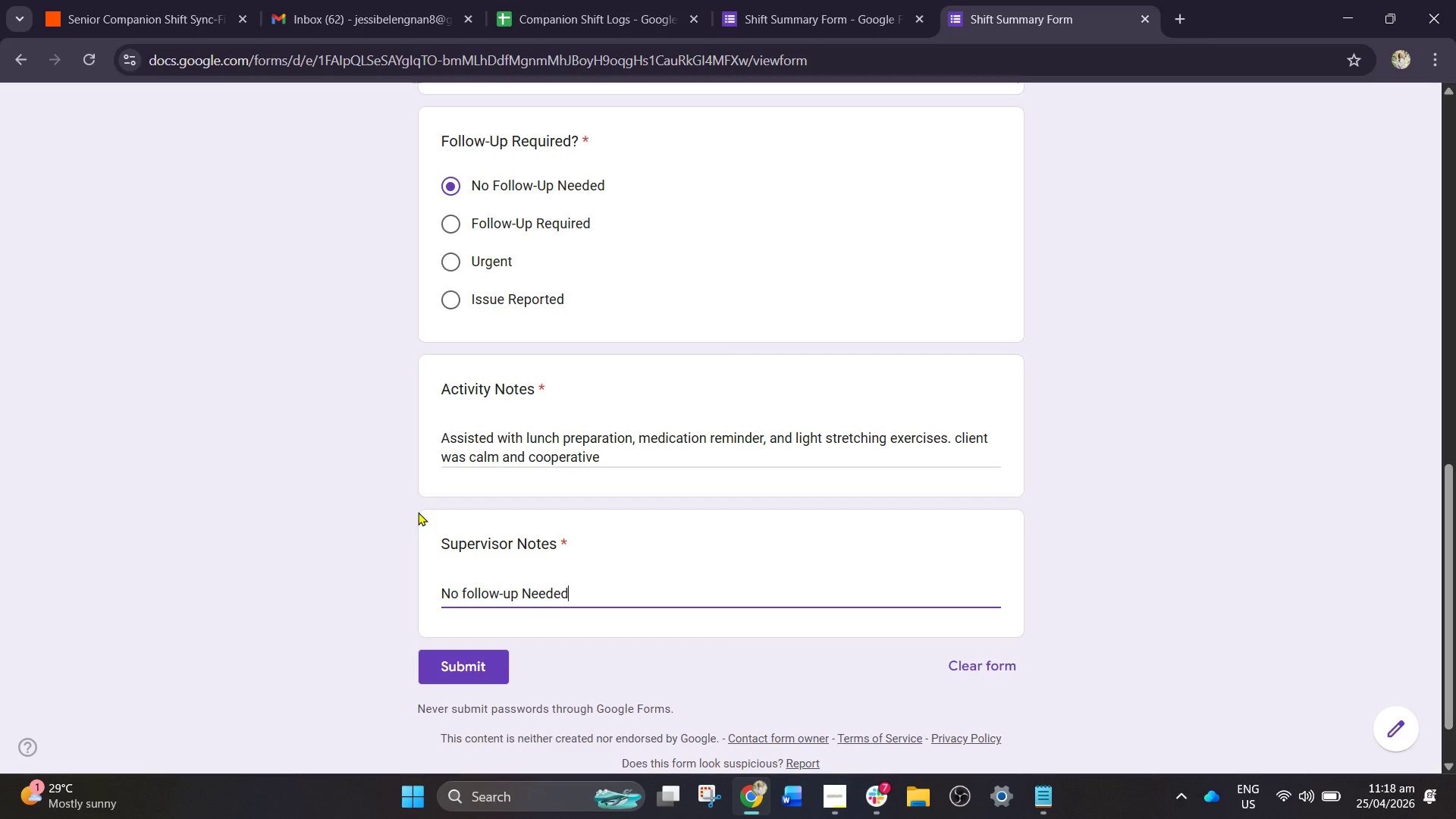 
wait(23.03)
 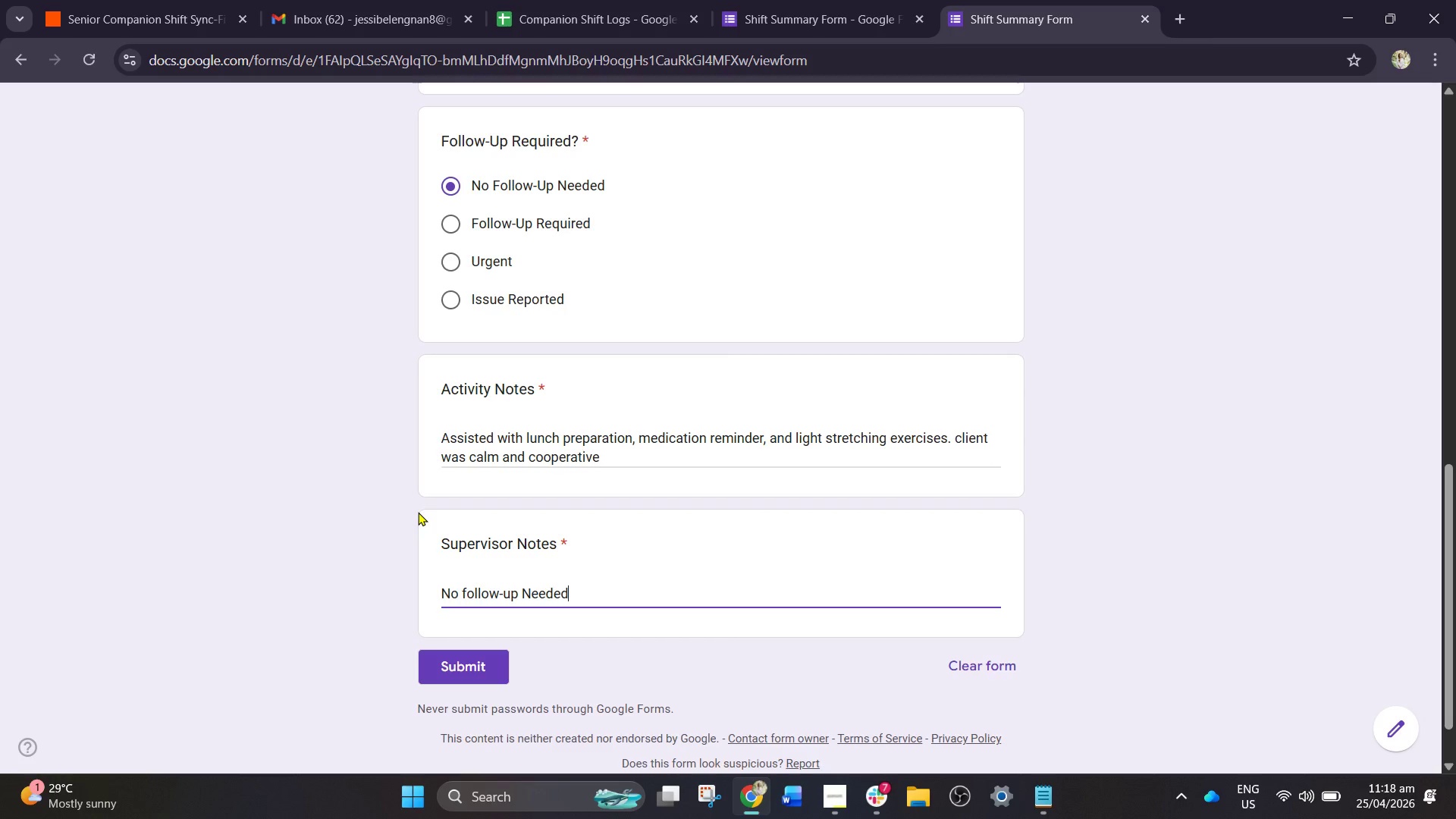 
key(Backspace)
 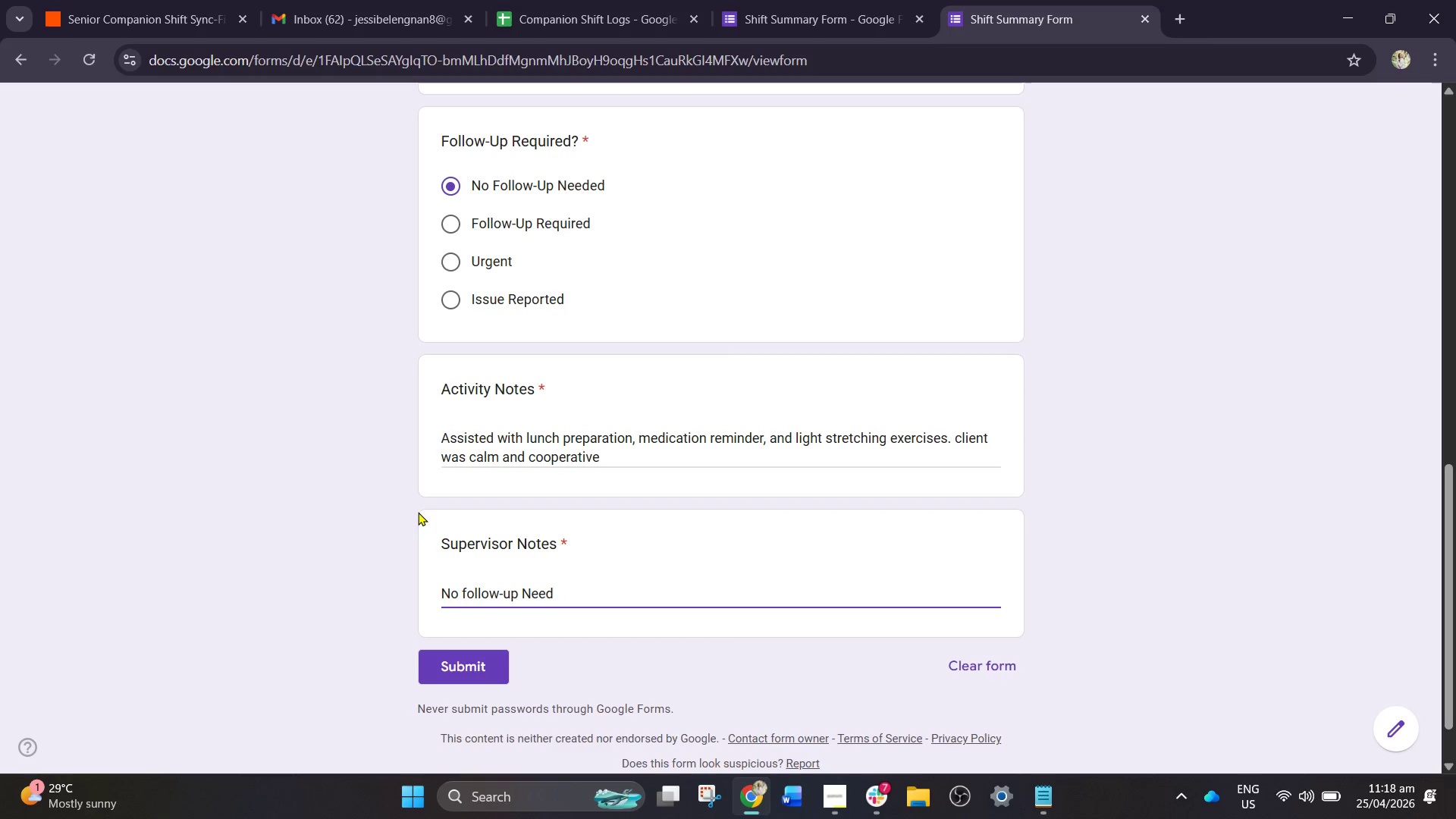 
hold_key(key=Backspace, duration=0.84)
 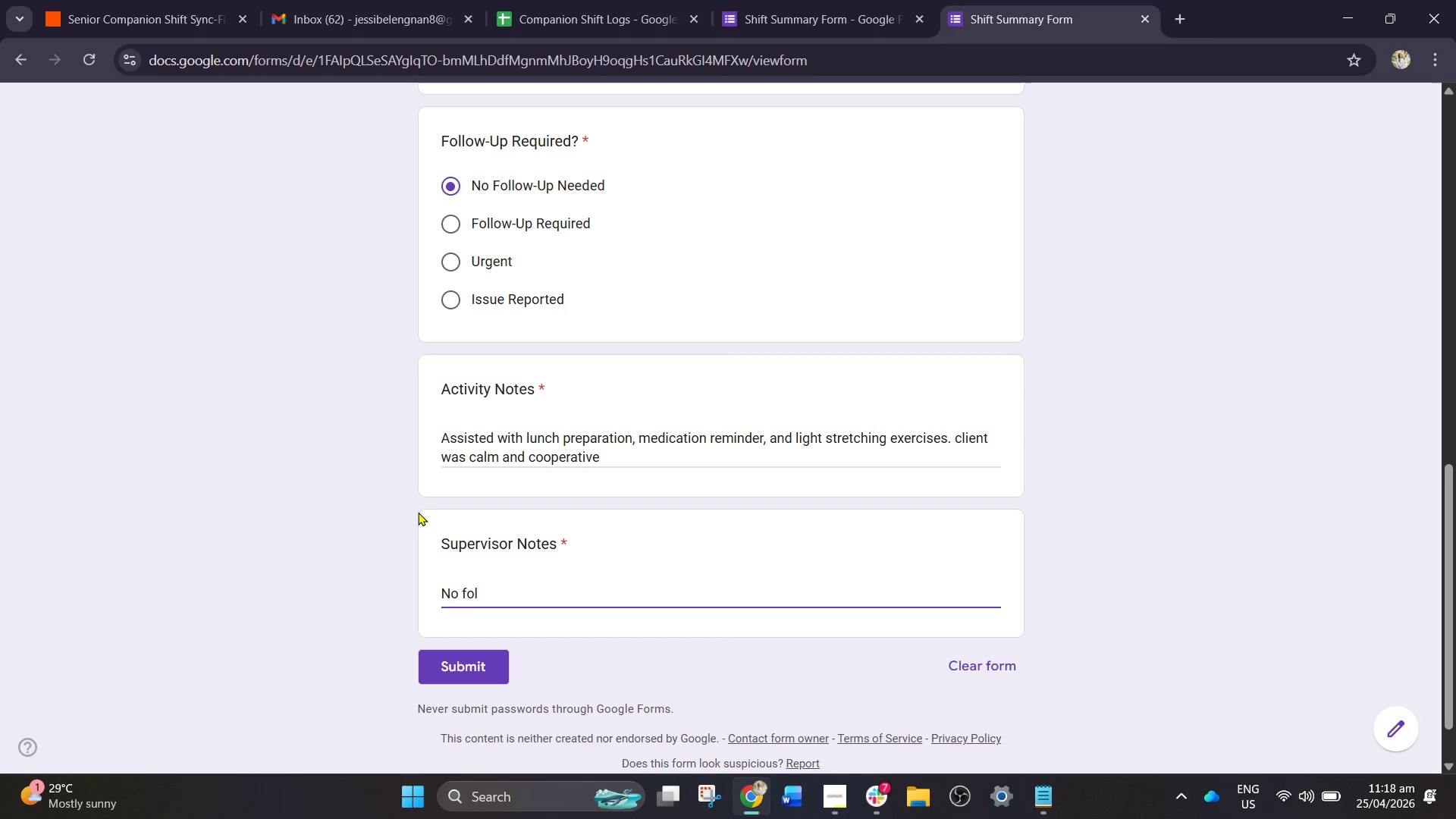 
key(Backspace)
 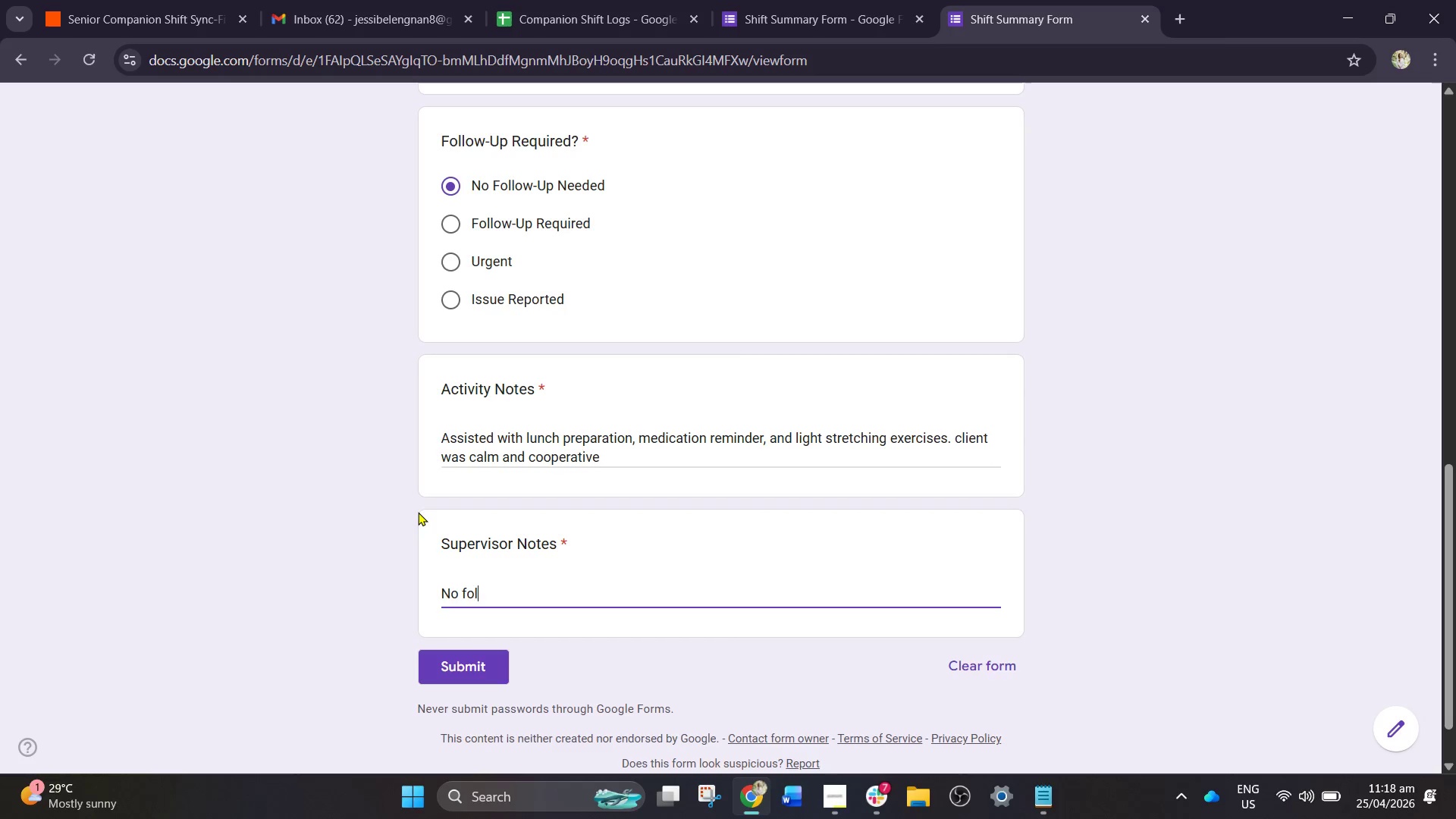 
key(Backspace)
 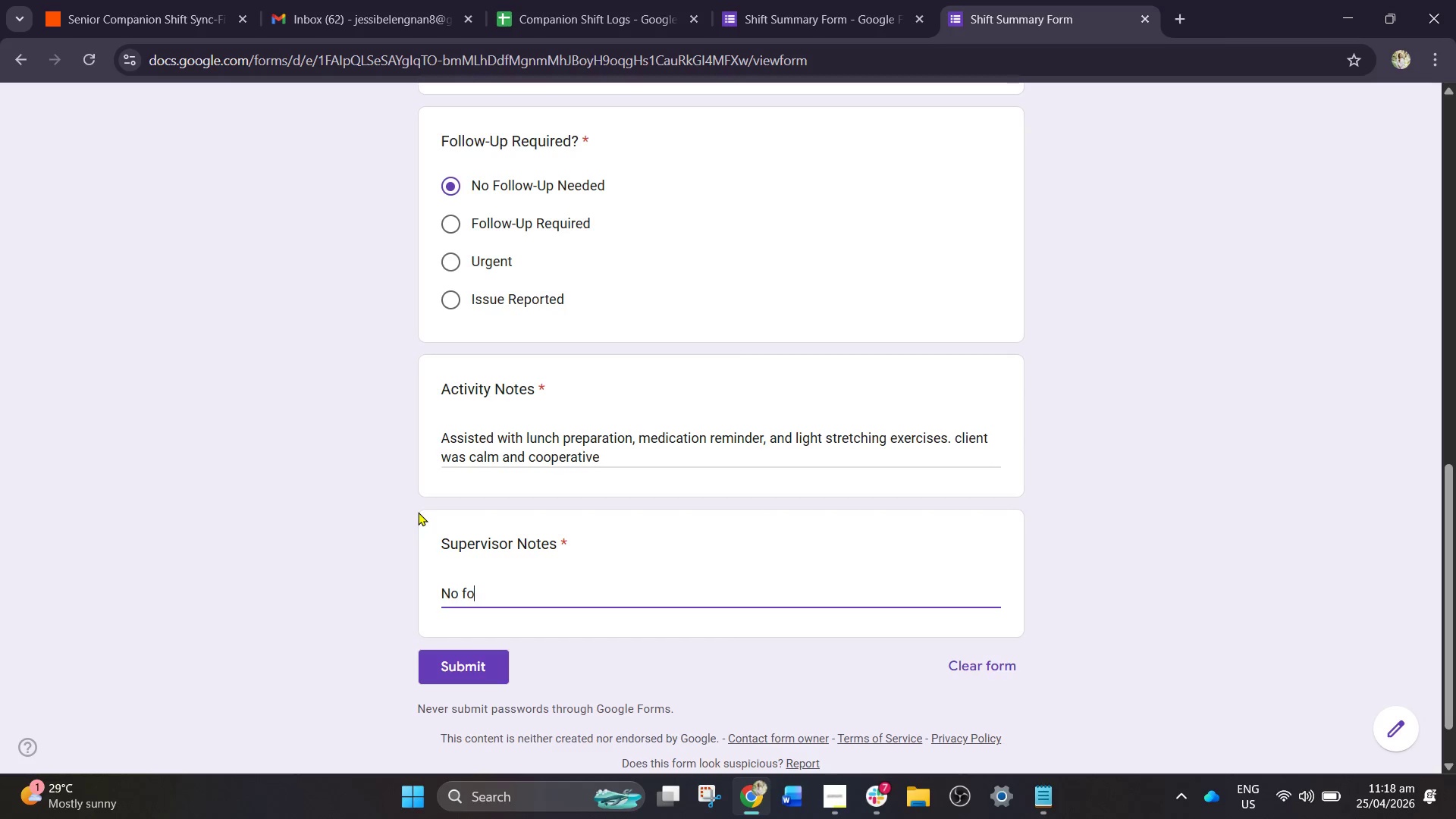 
key(Backspace)
 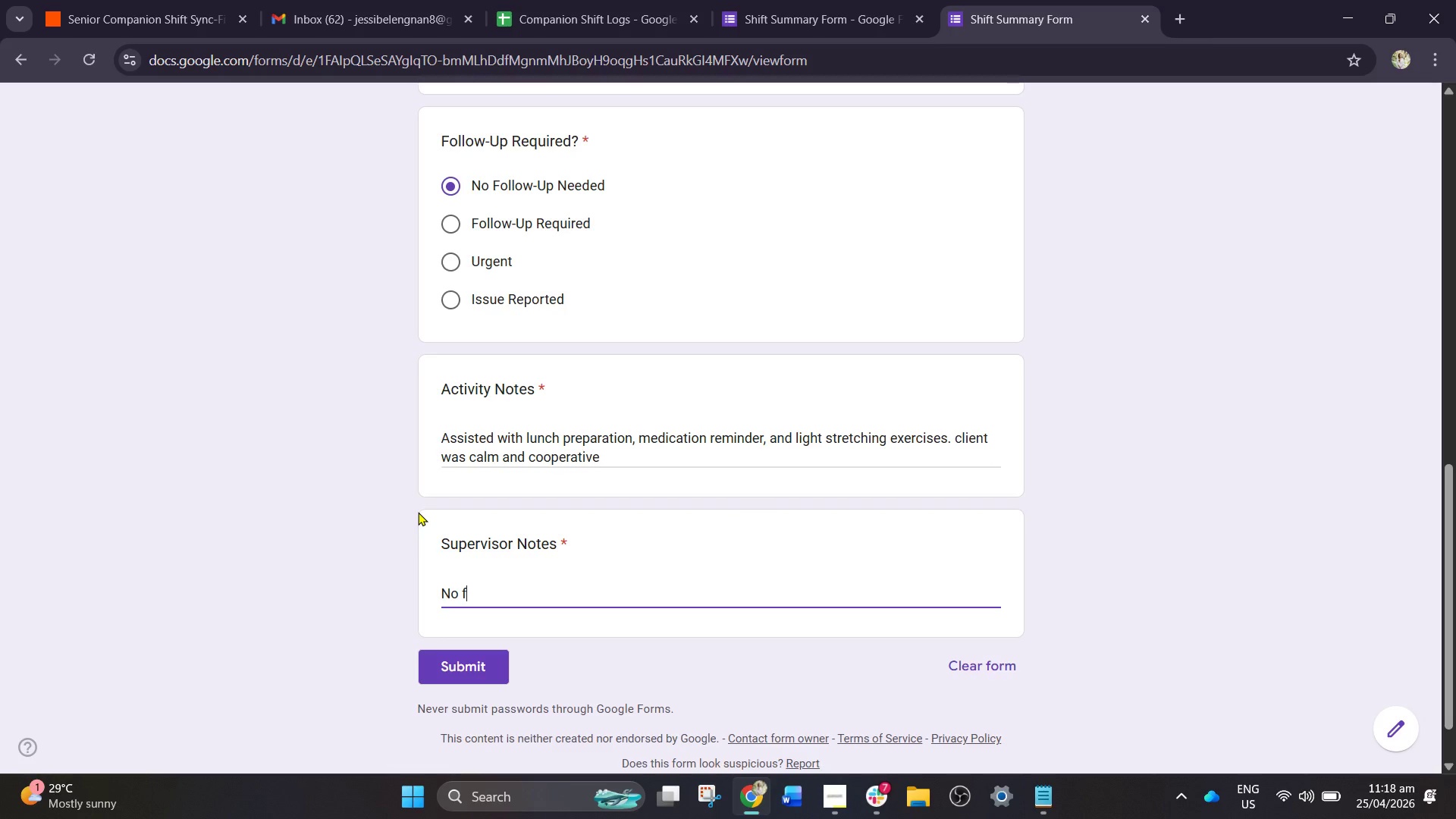 
key(Backspace)
 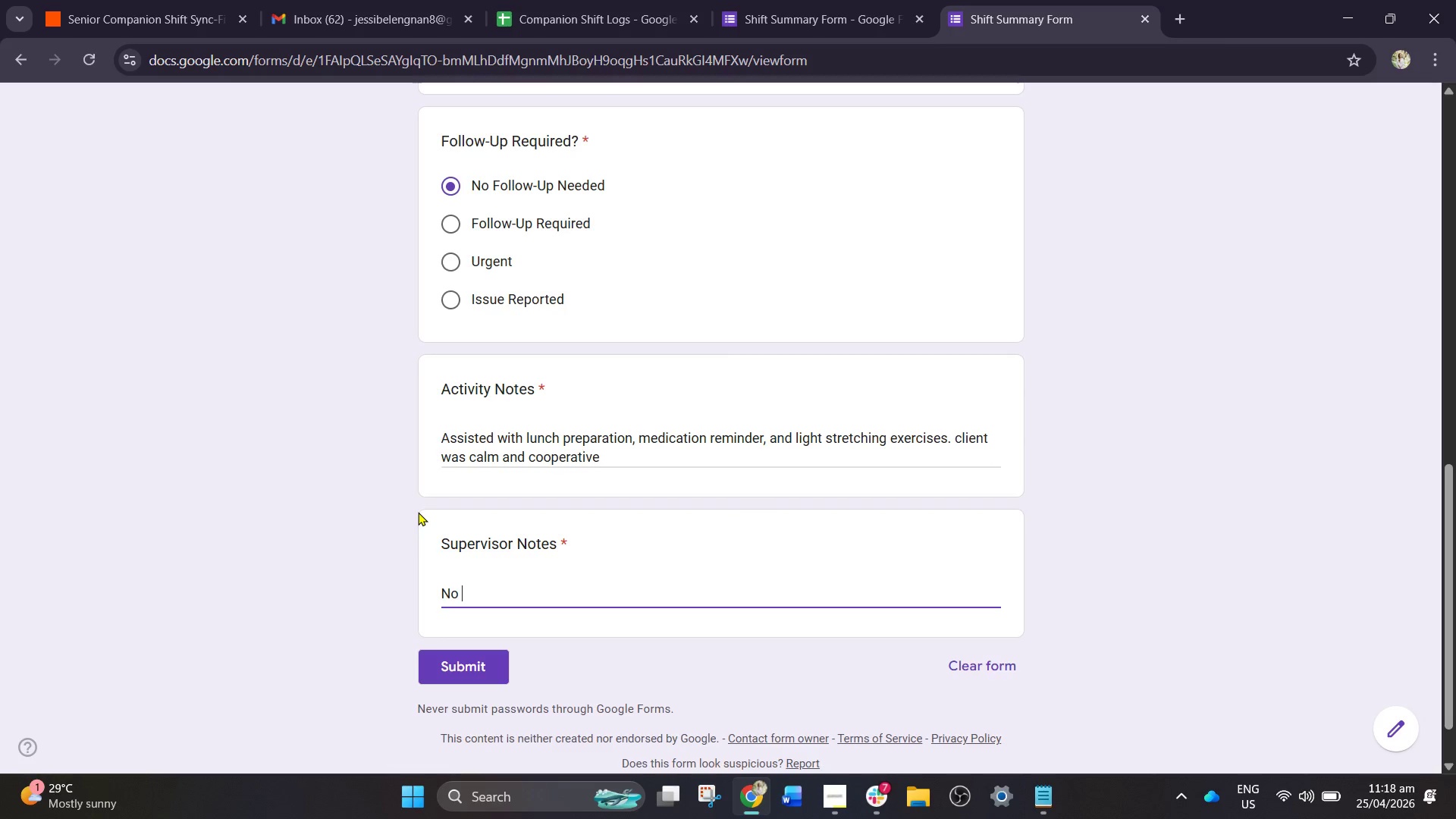 
key(Backspace)
 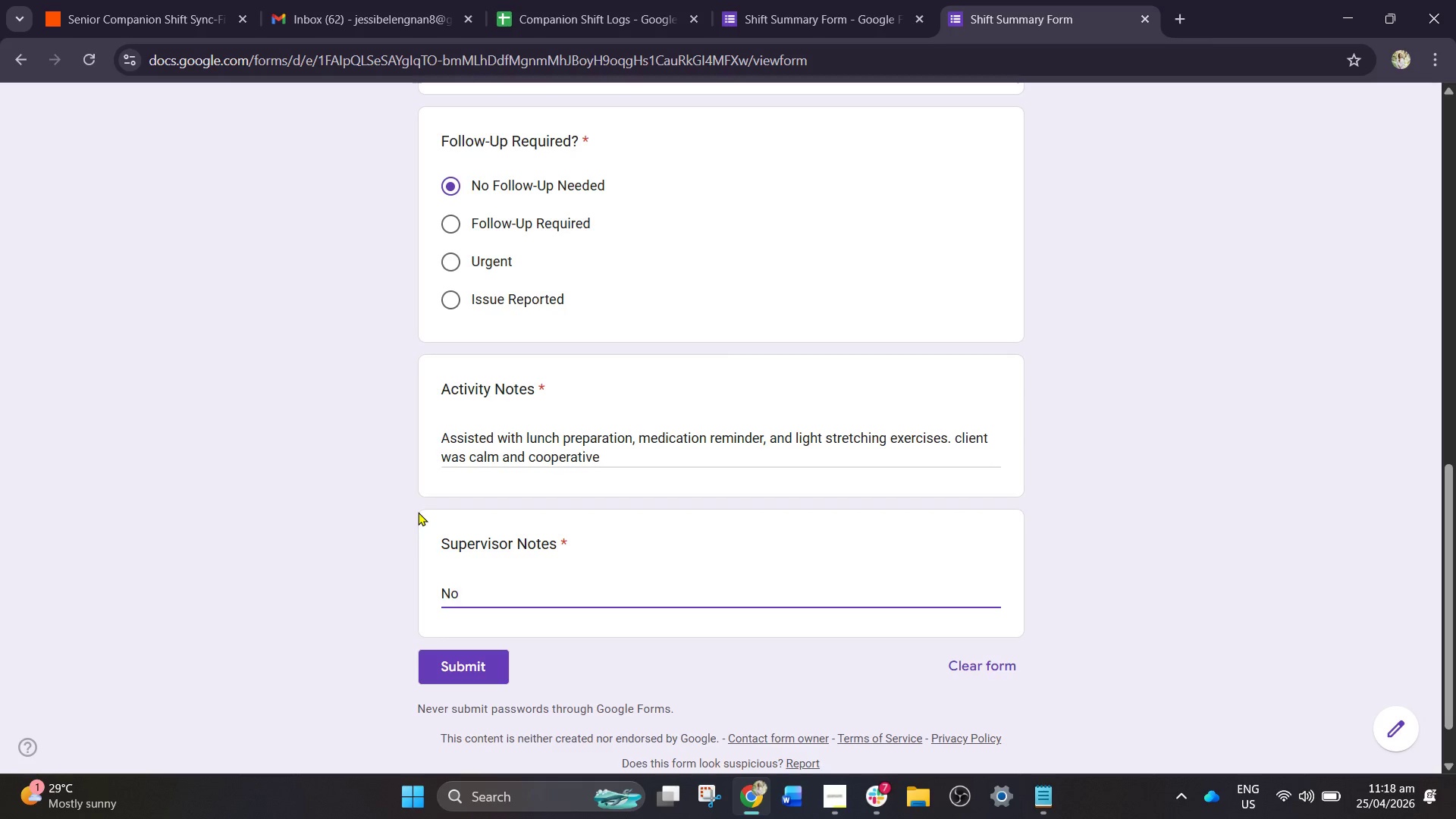 
key(Backspace)
 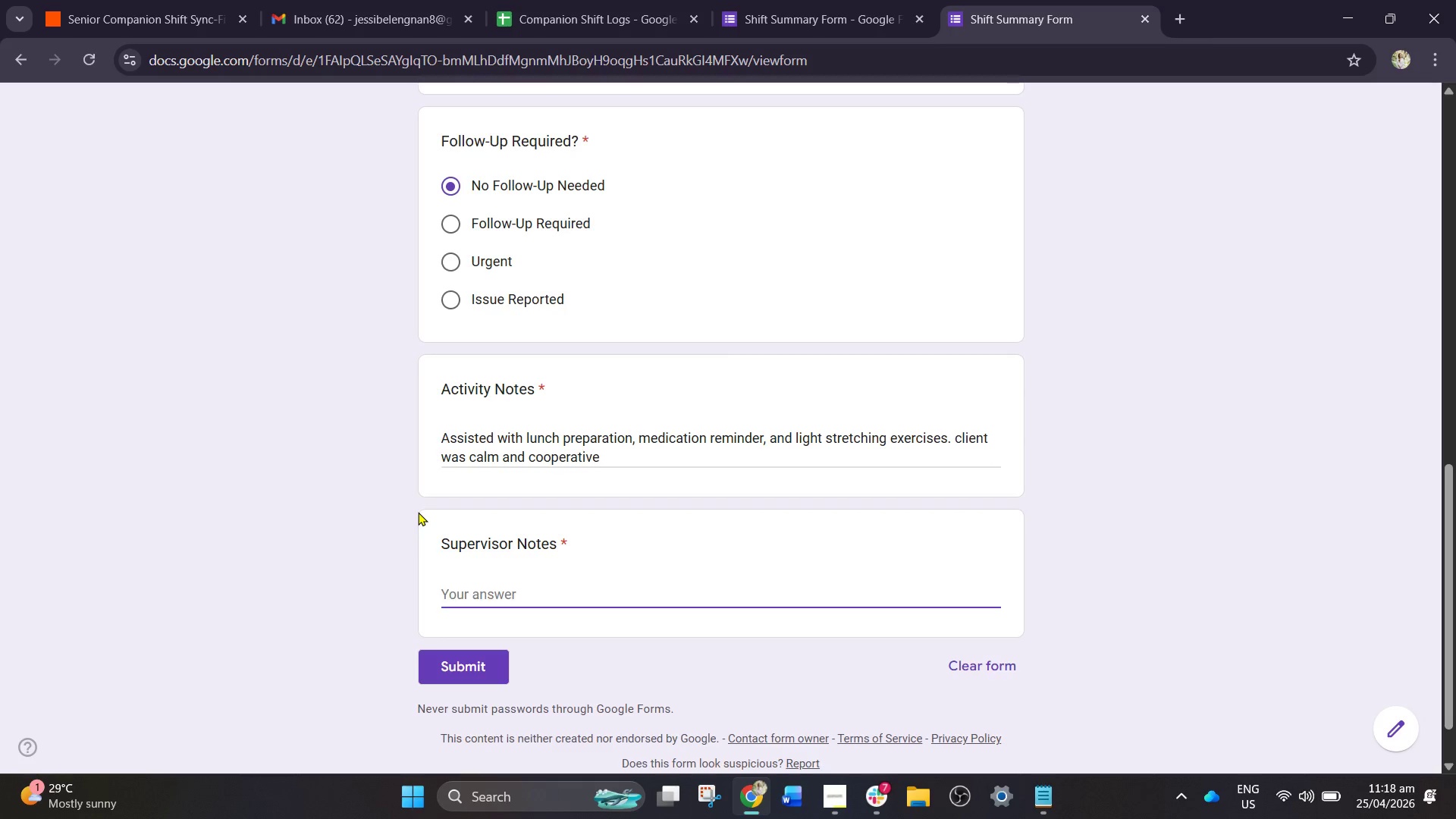 
key(Backspace)
 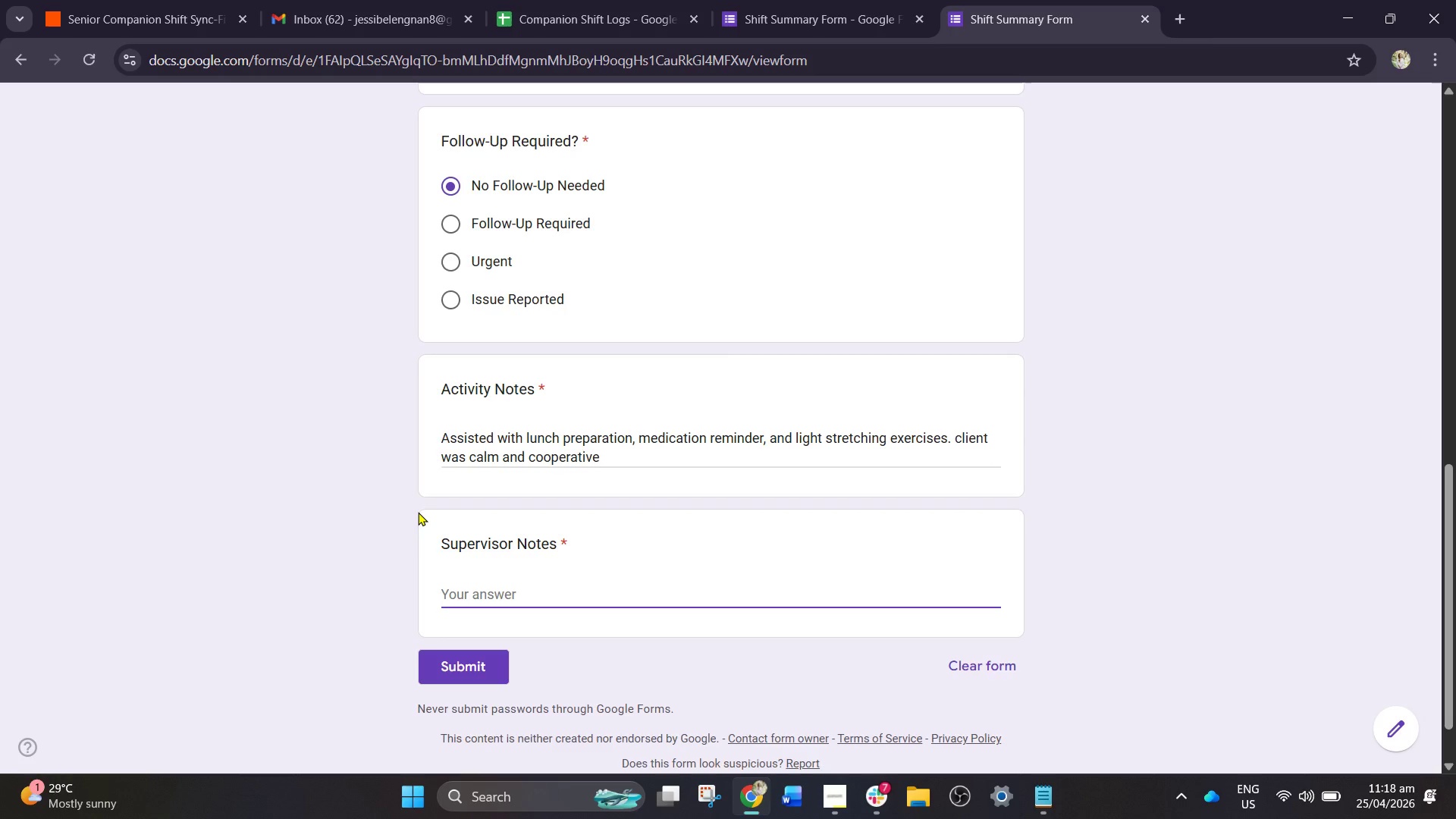 
type(Client)
 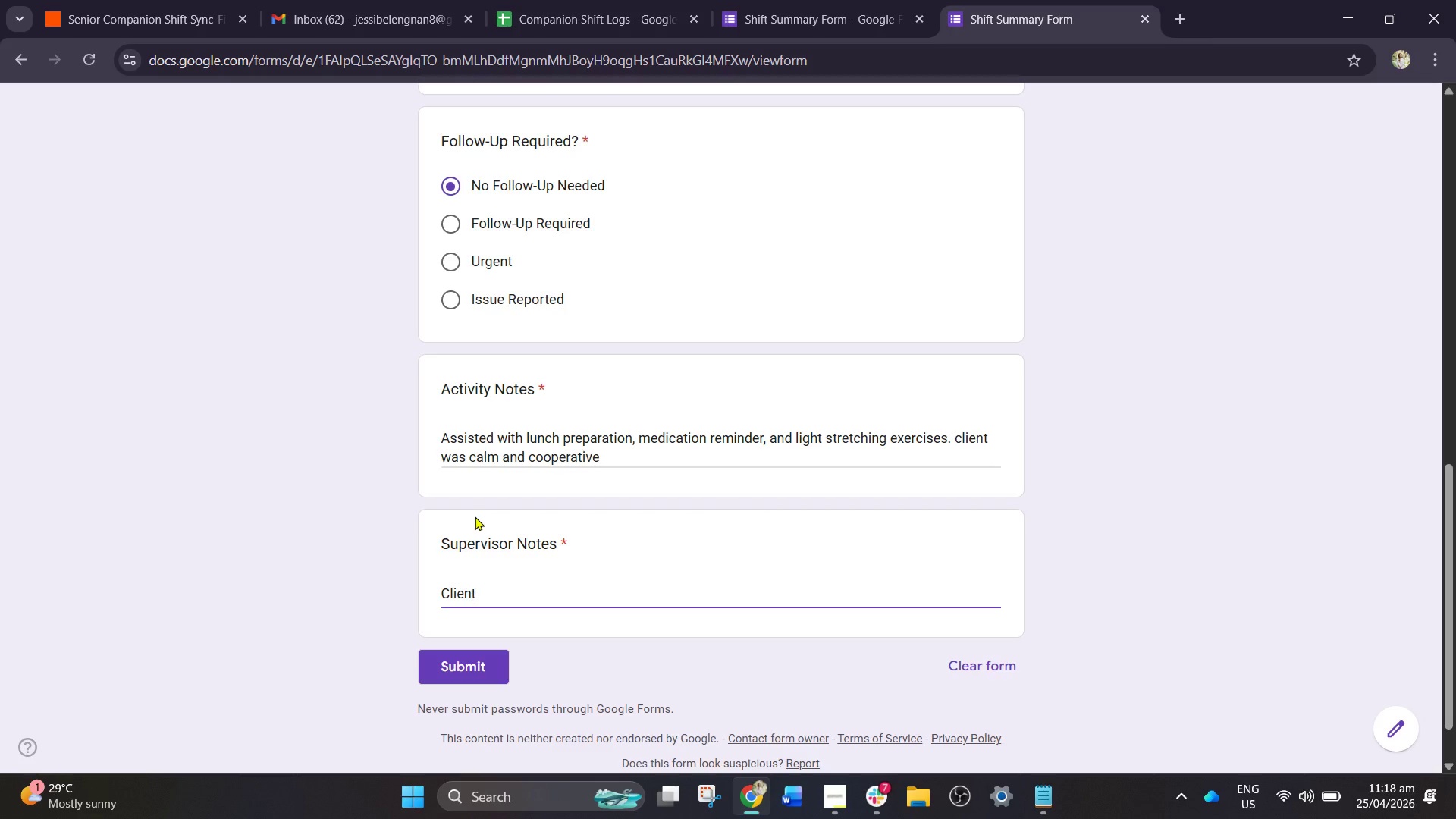 
type( asked)
 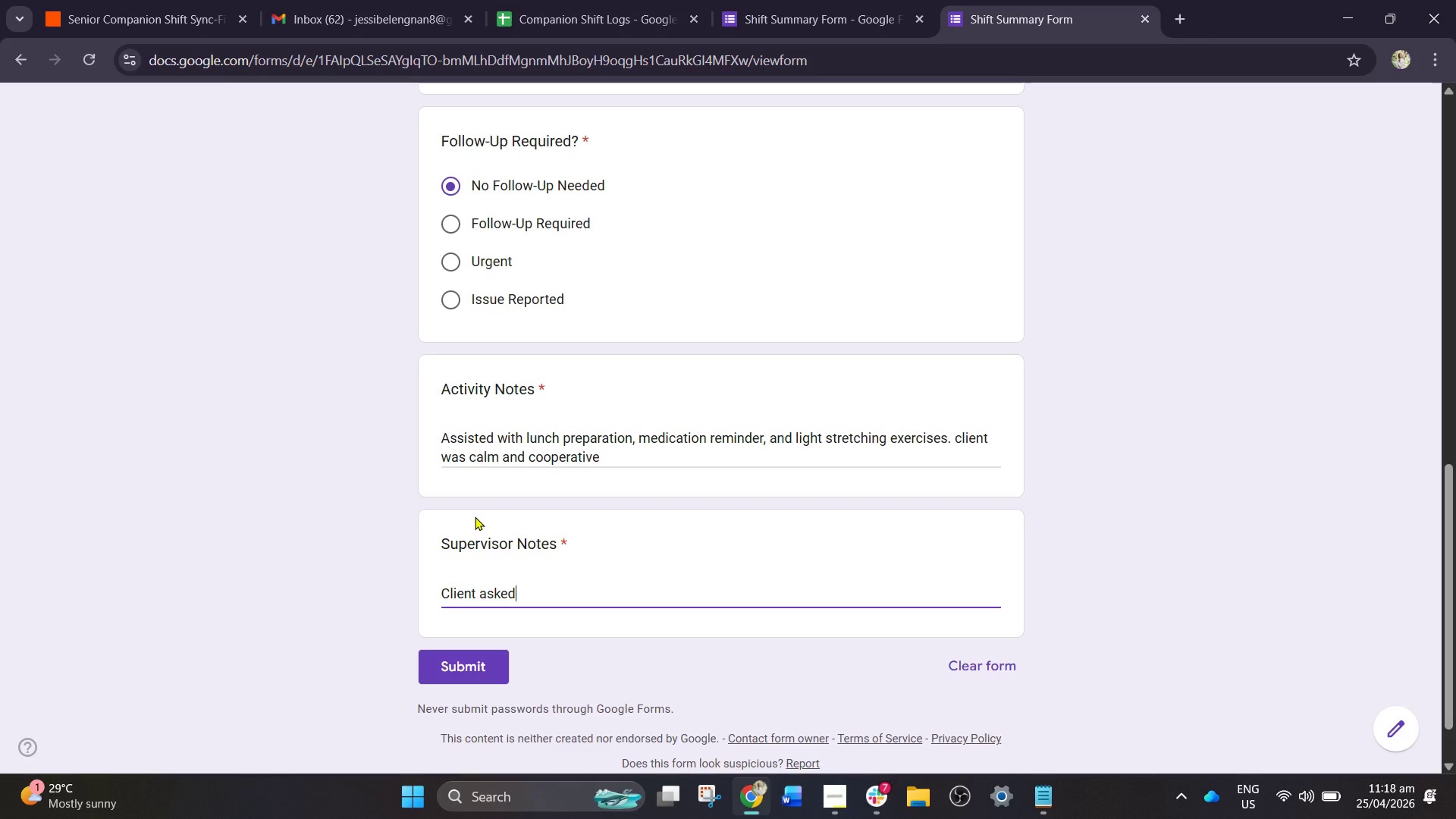 
double_click([475, 516])
 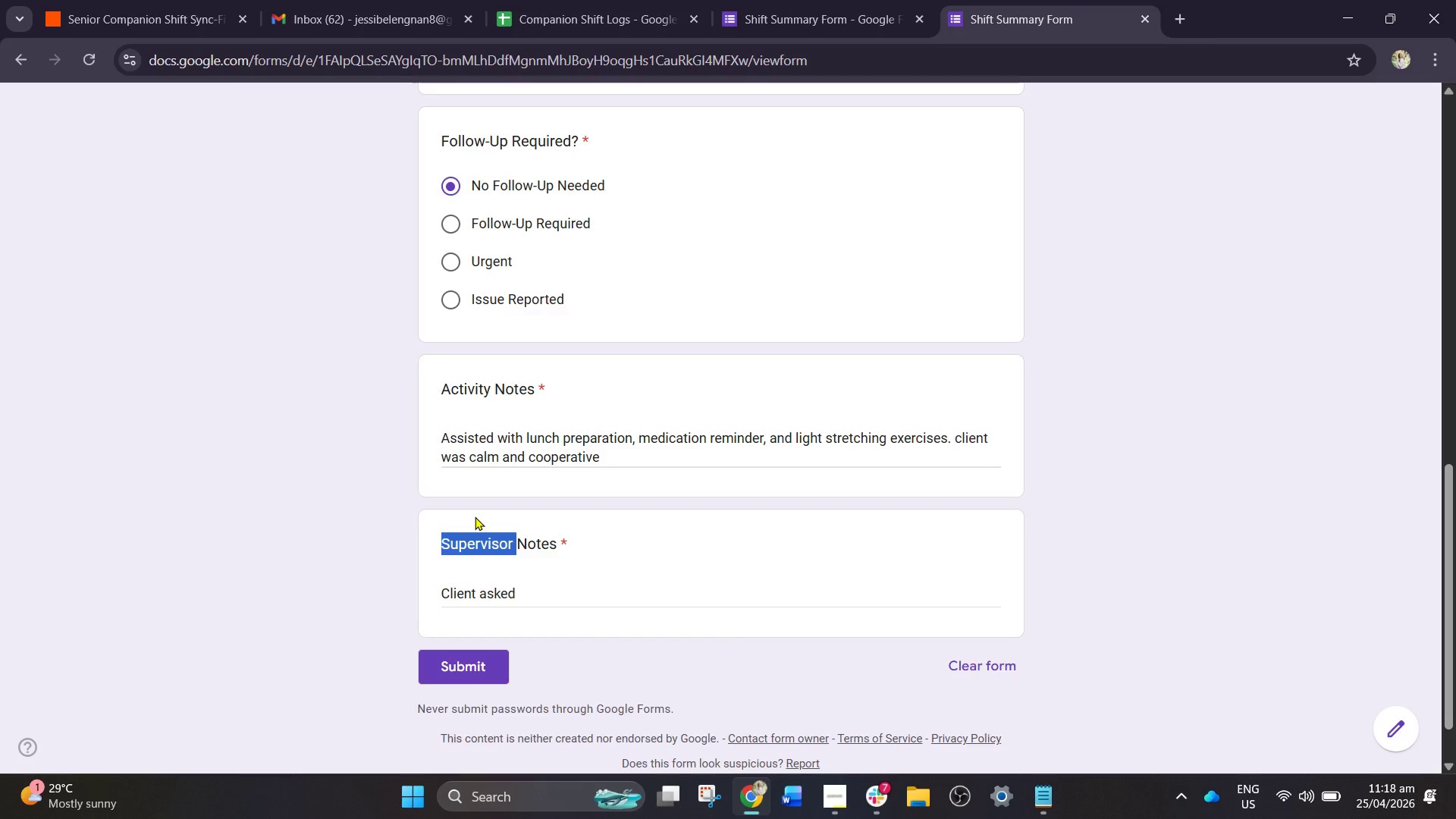 
key(Space)
 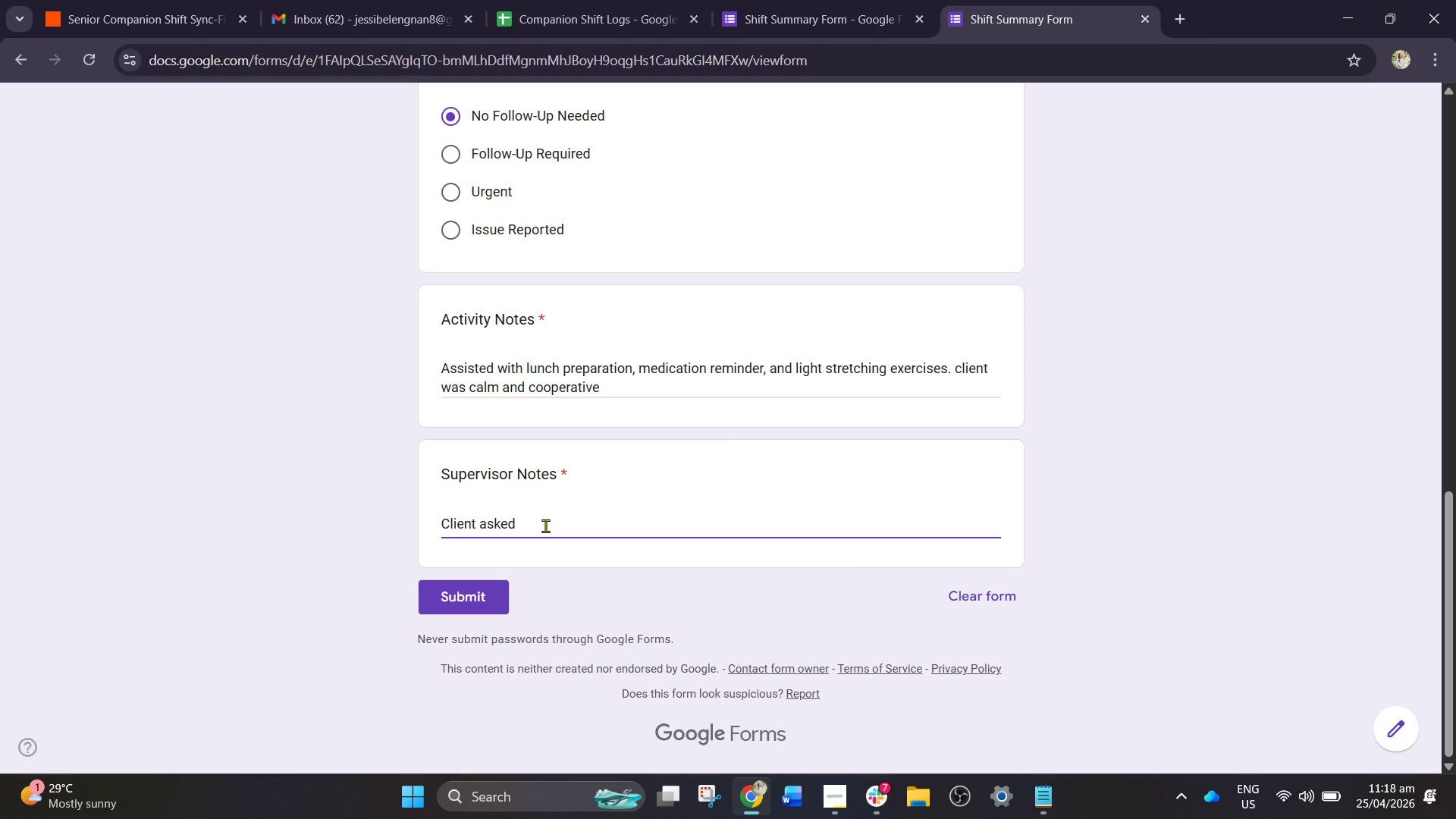 
wait(11.92)
 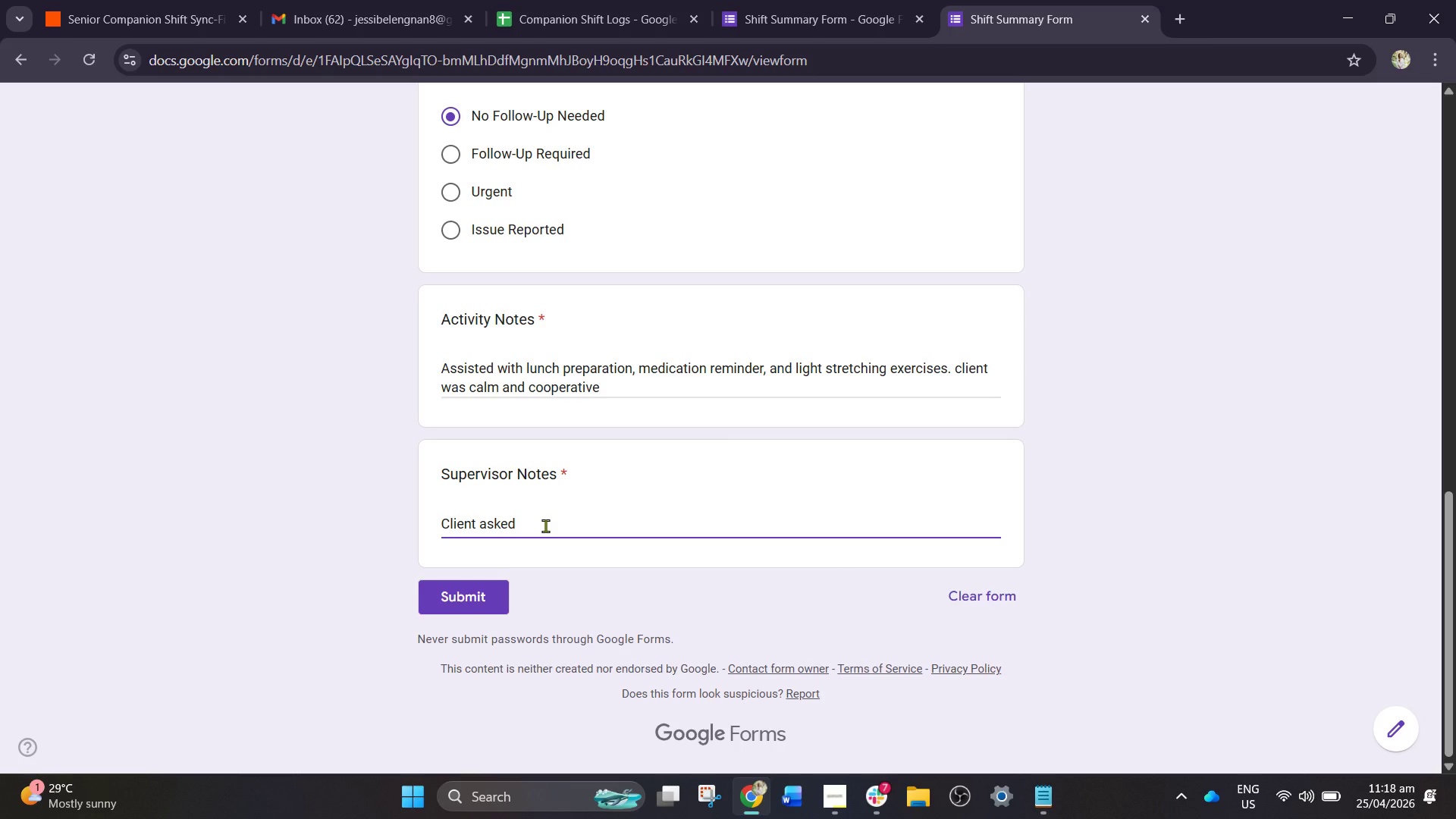 
type( for help )
 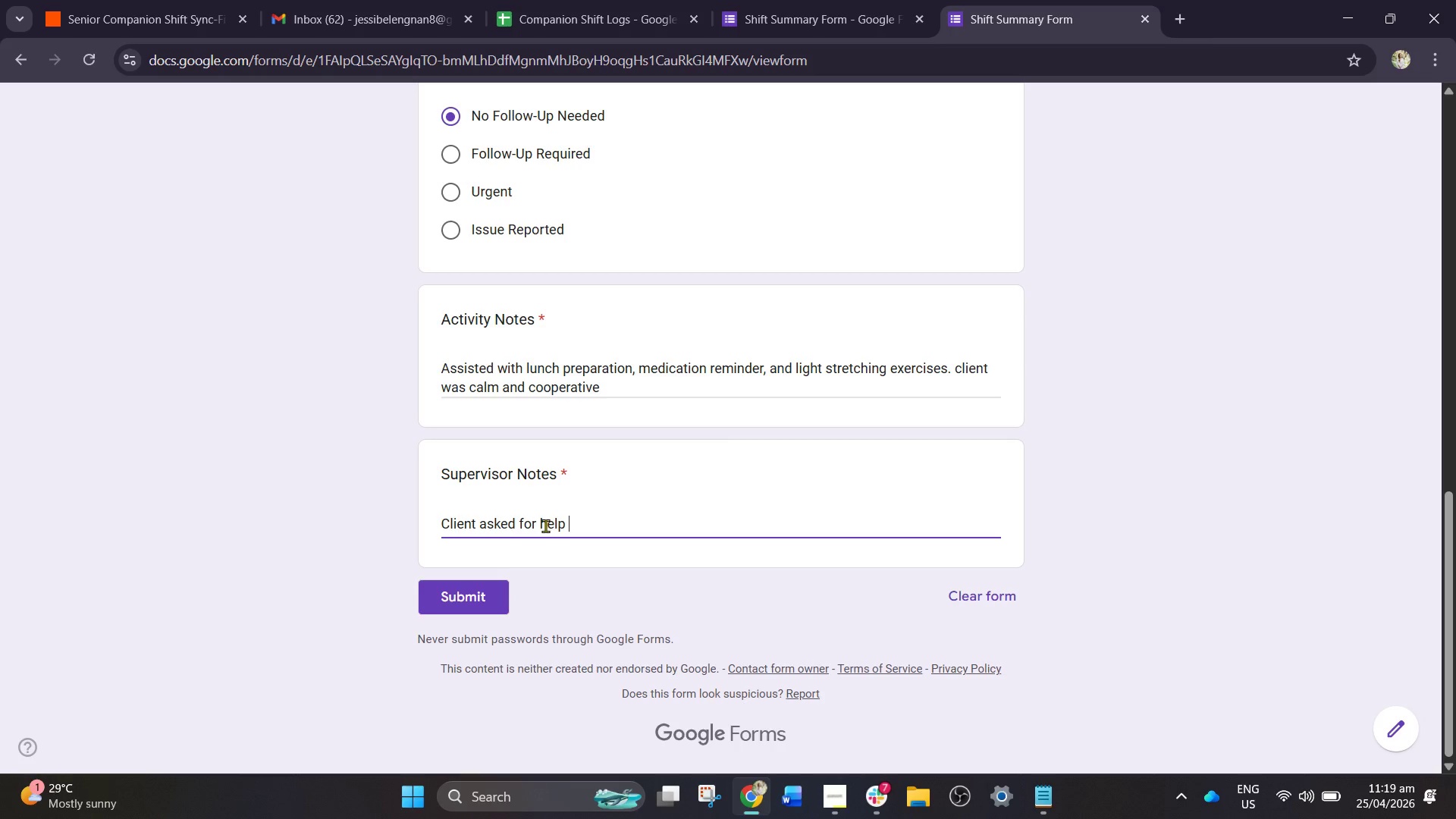 
wait(8.58)
 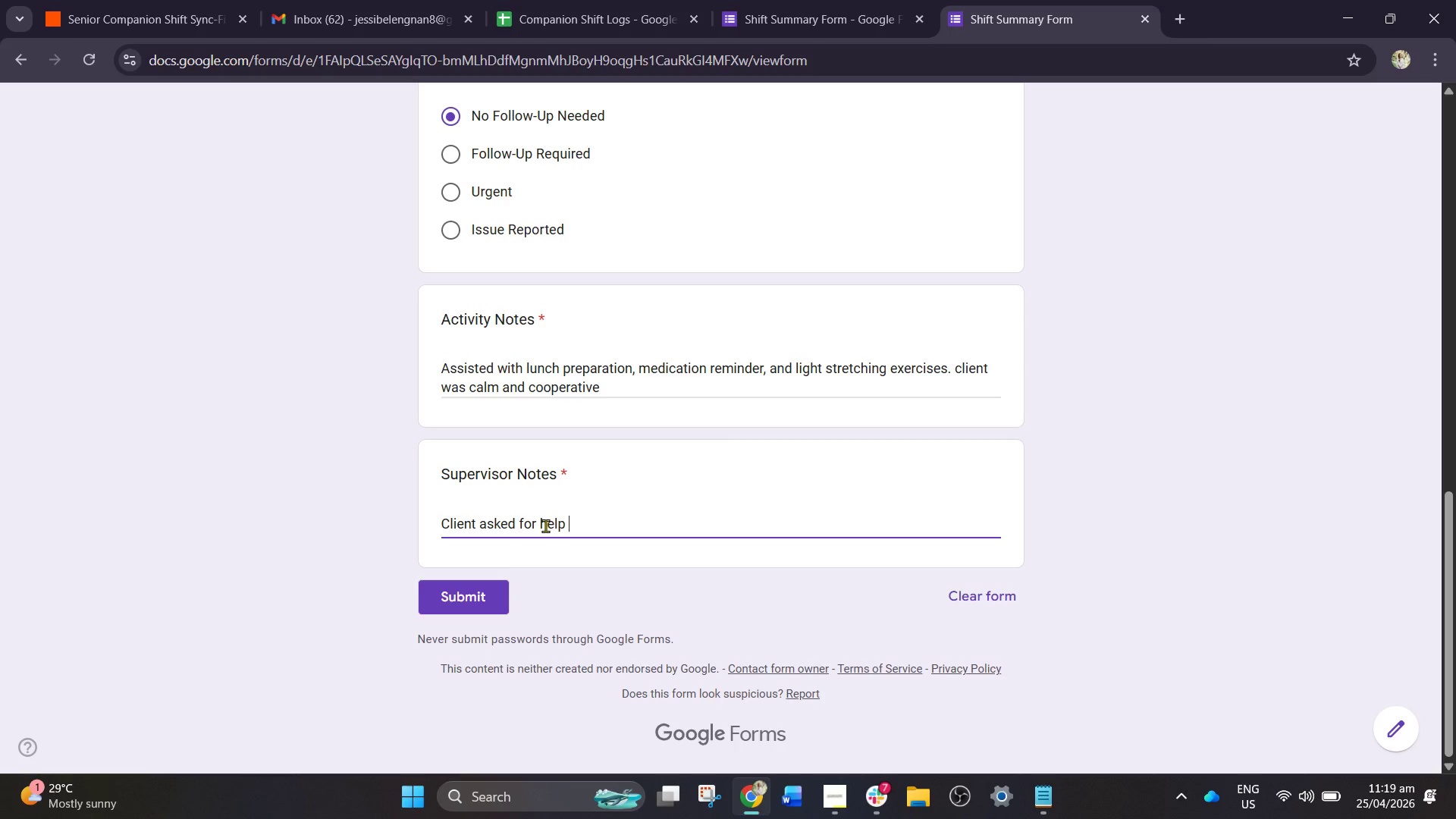 
left_click([607, 391])
 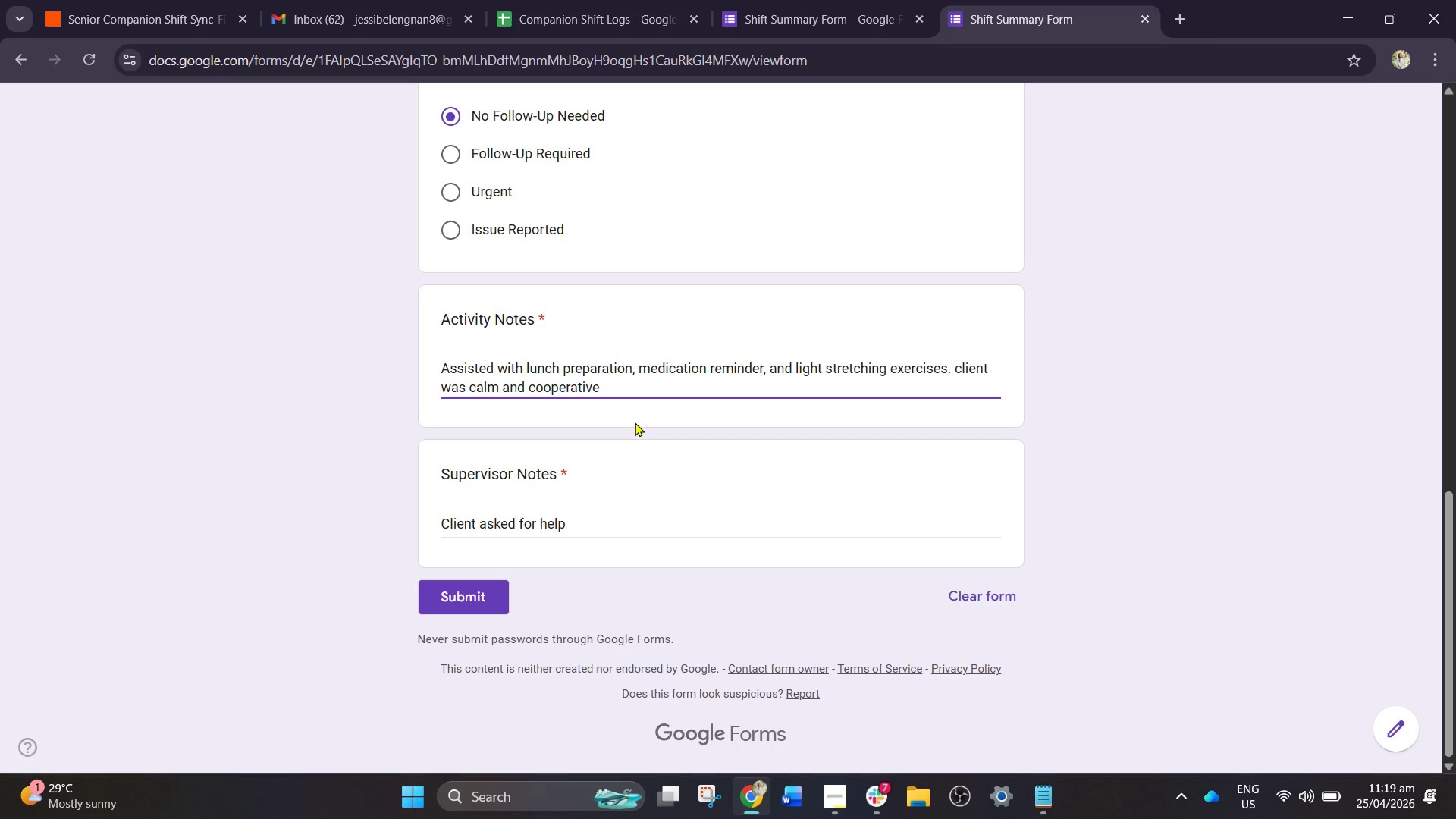 
key(Period)
 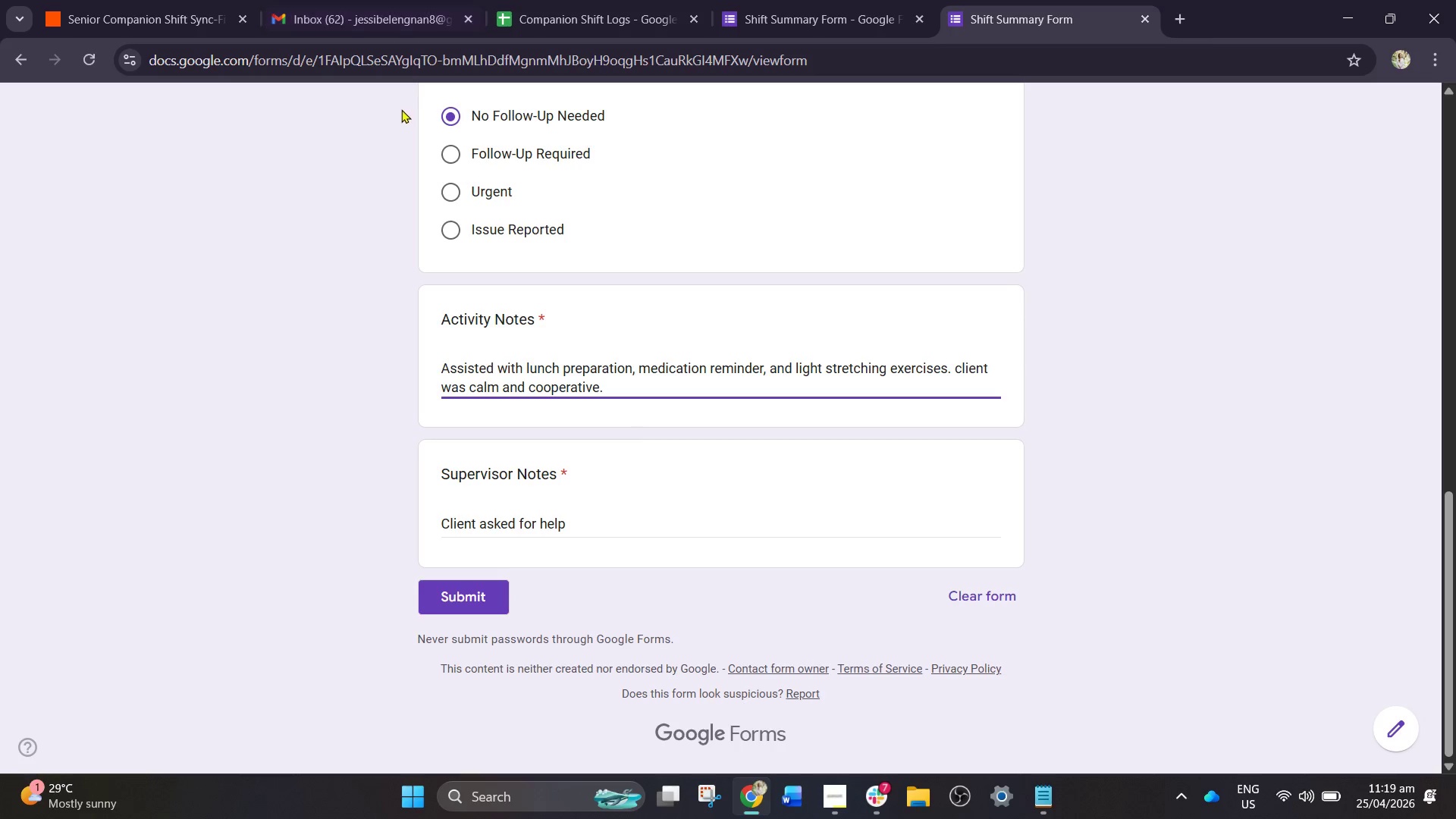 
left_click_drag(start_coordinate=[620, 545], to_coordinate=[635, 497])
 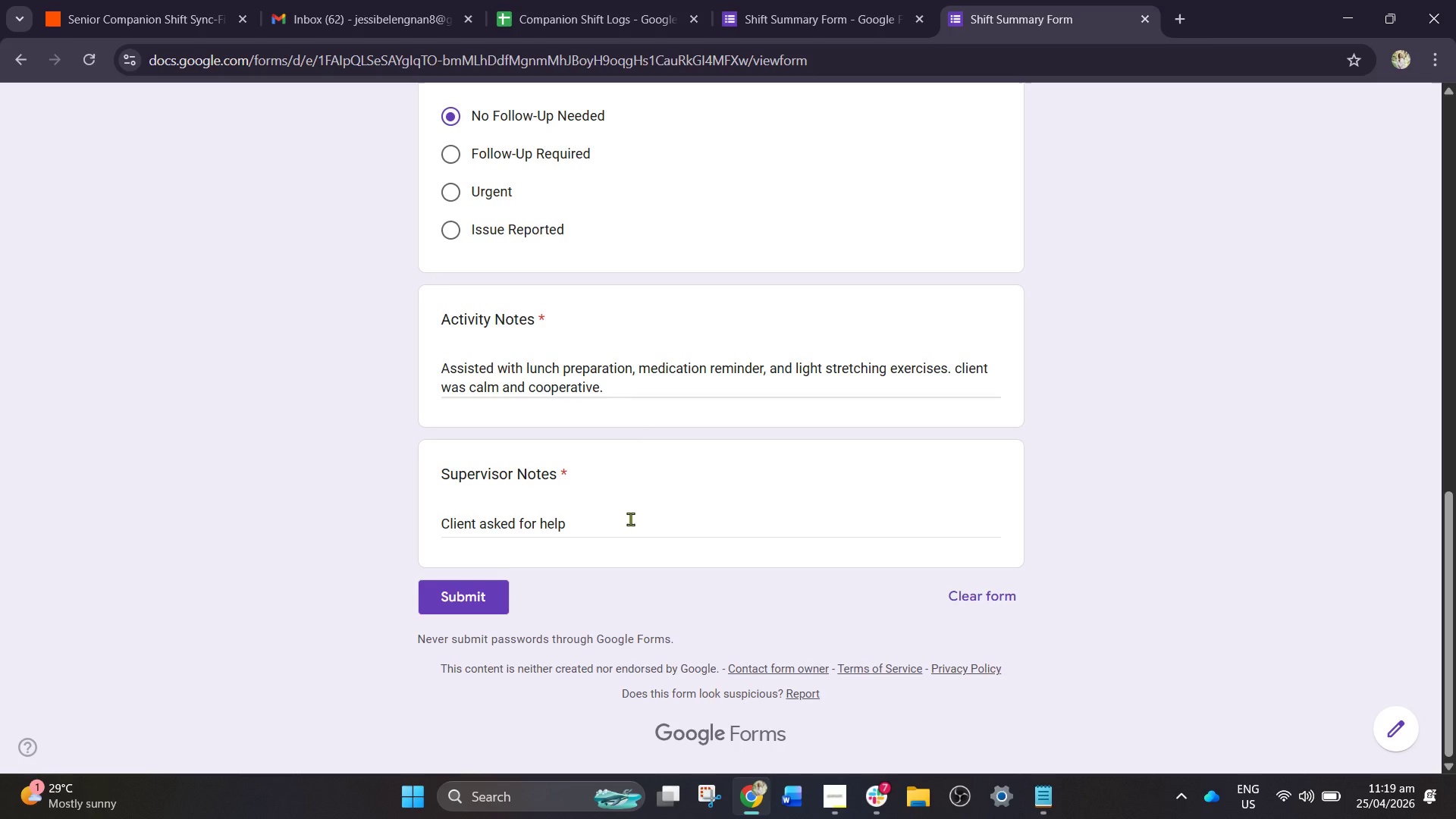 
left_click([630, 519])
 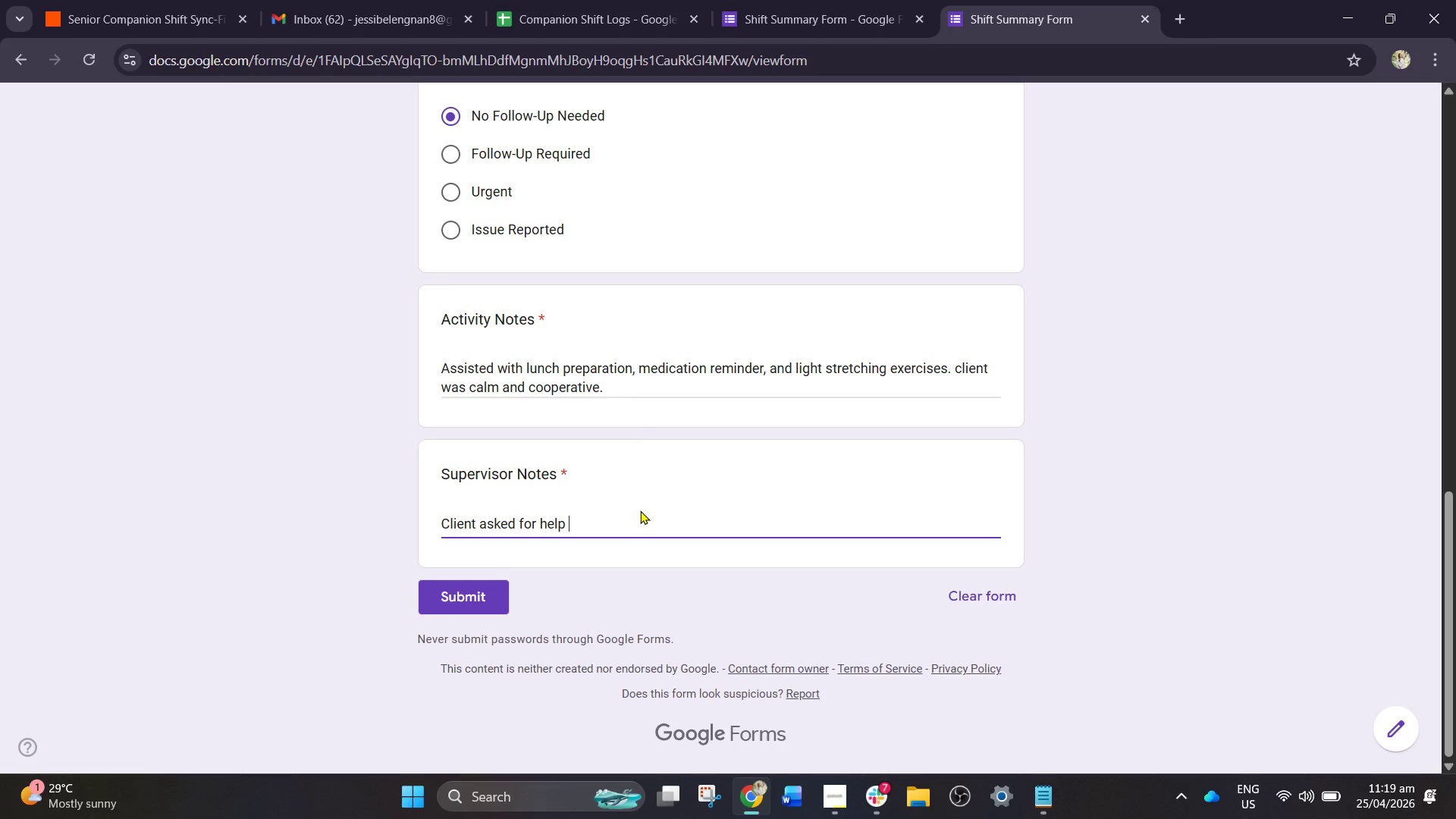 
wait(5.62)
 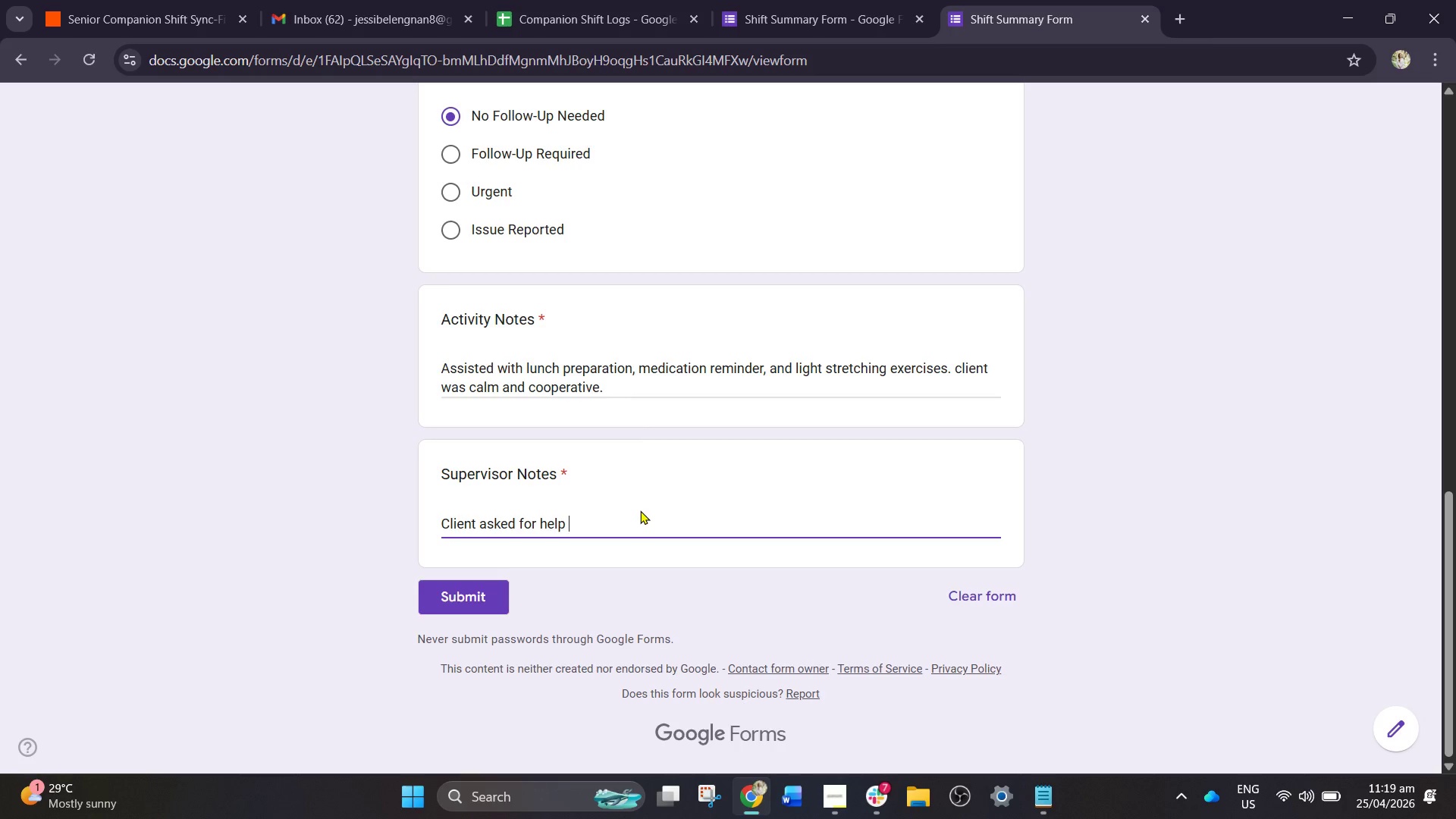 
type(with grocery shopping next viss)
key(Backspace)
type(it)
 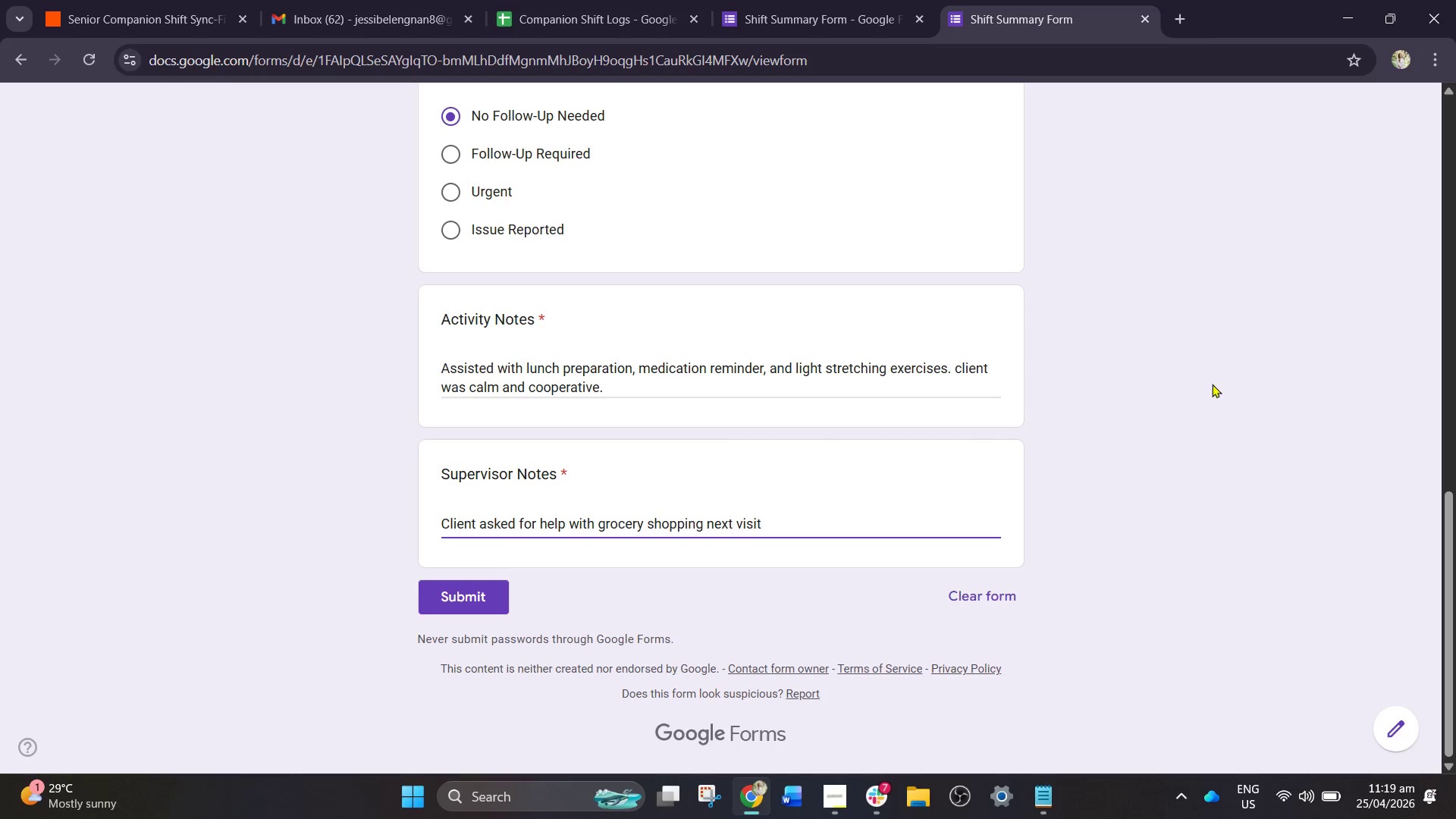 
wait(6.94)
 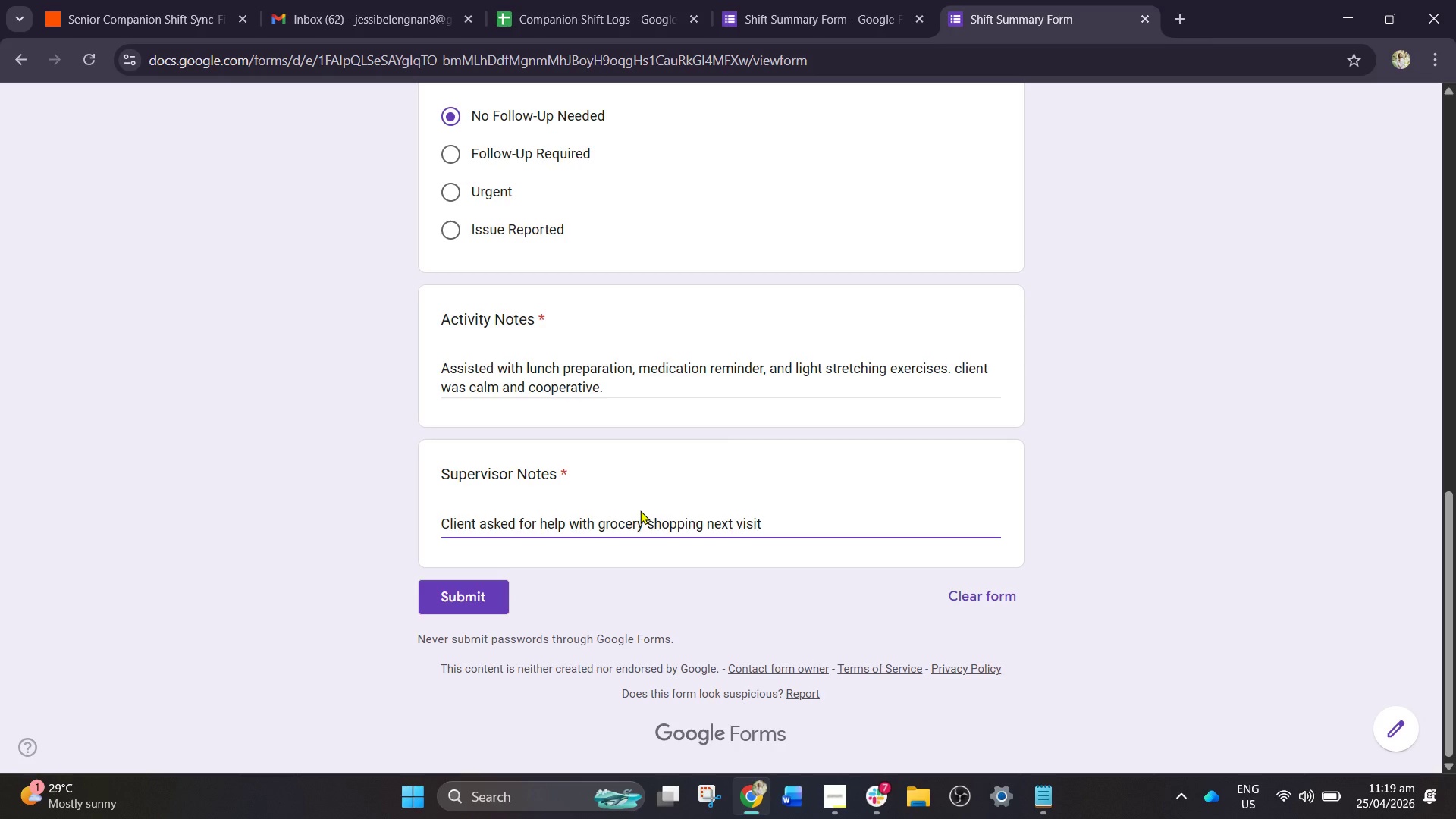 
scroll: coordinate [544, 460], scroll_direction: down, amount: 2.0
 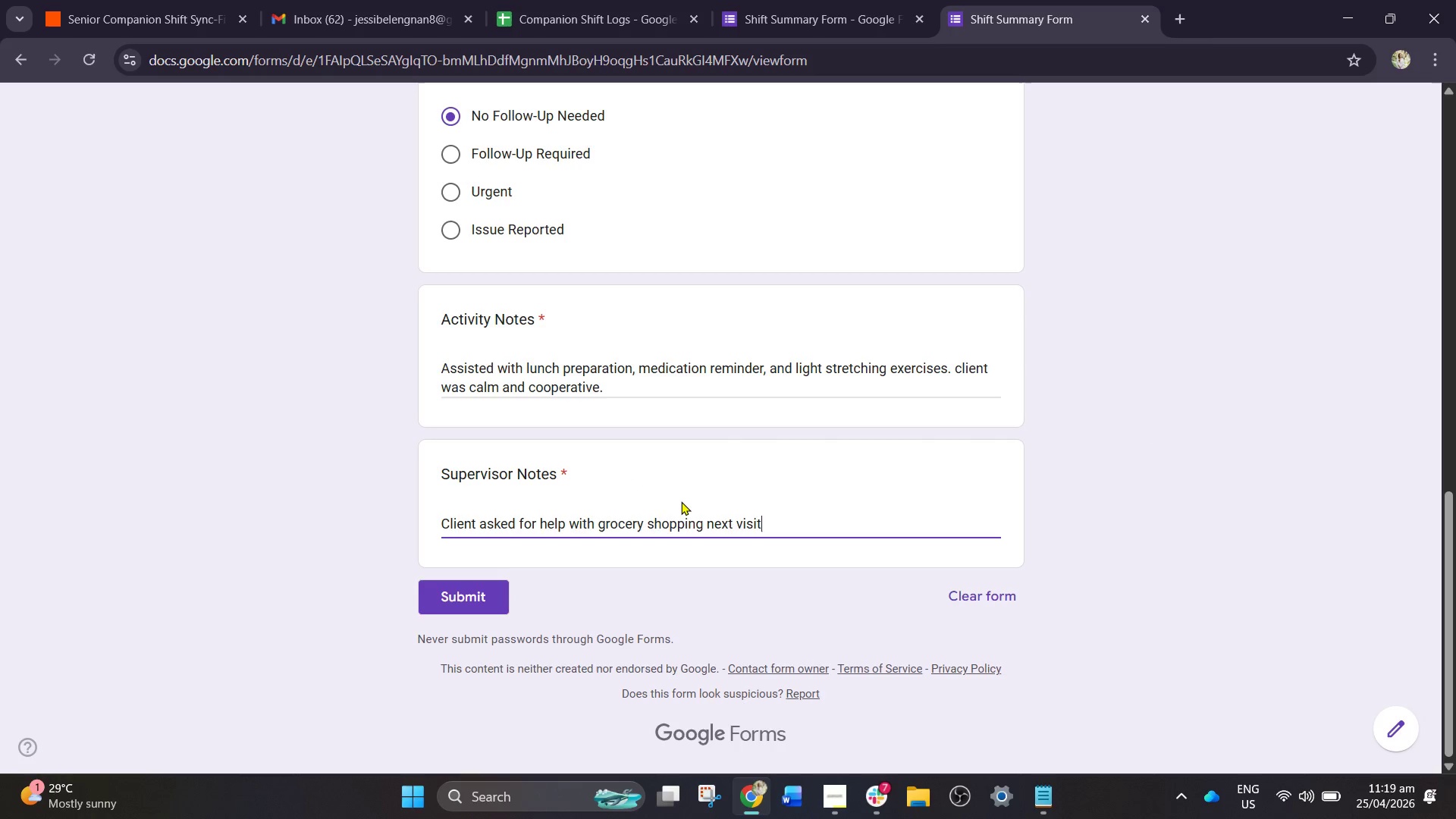 
key(Period)
 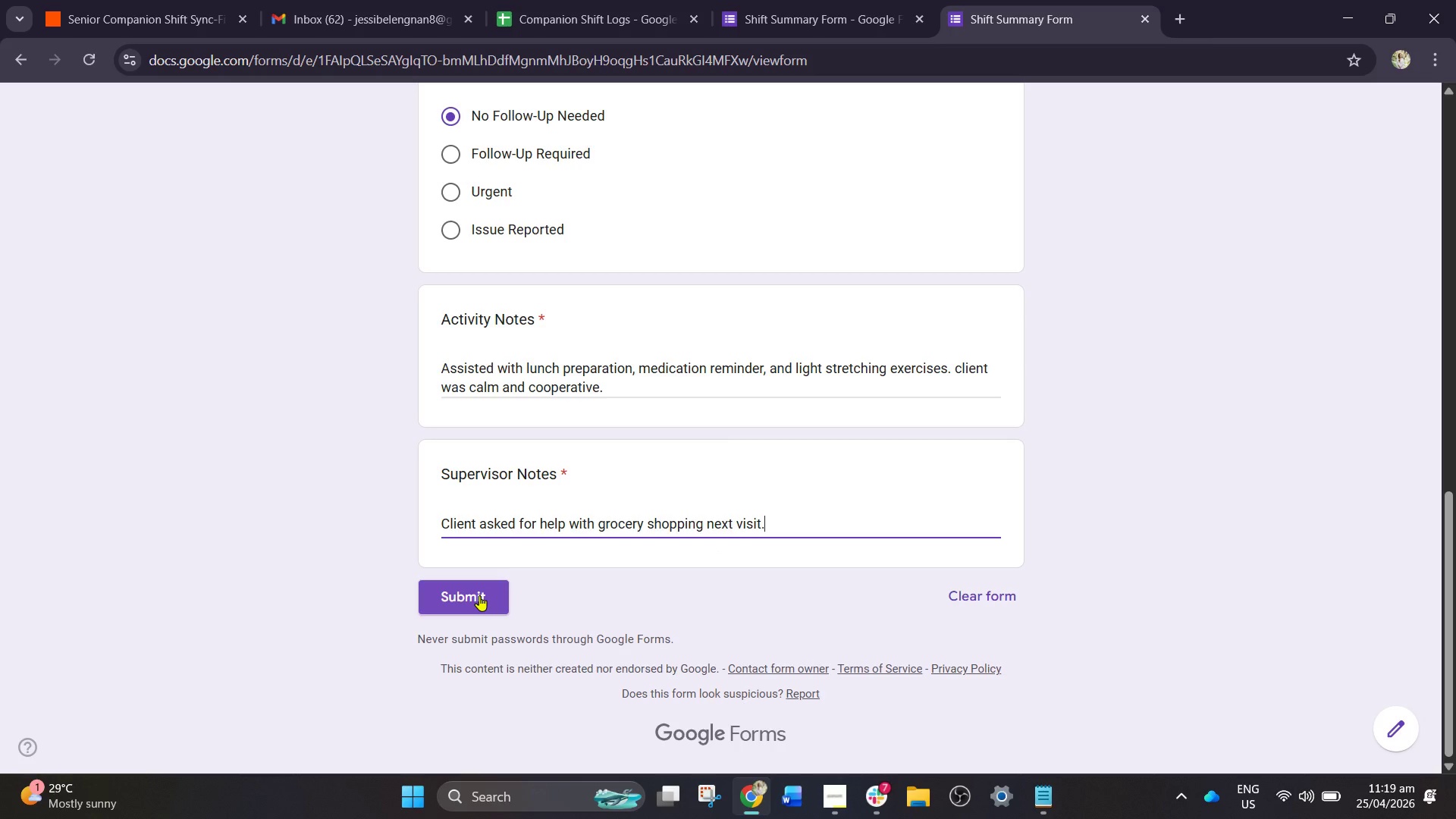 
left_click([479, 595])
 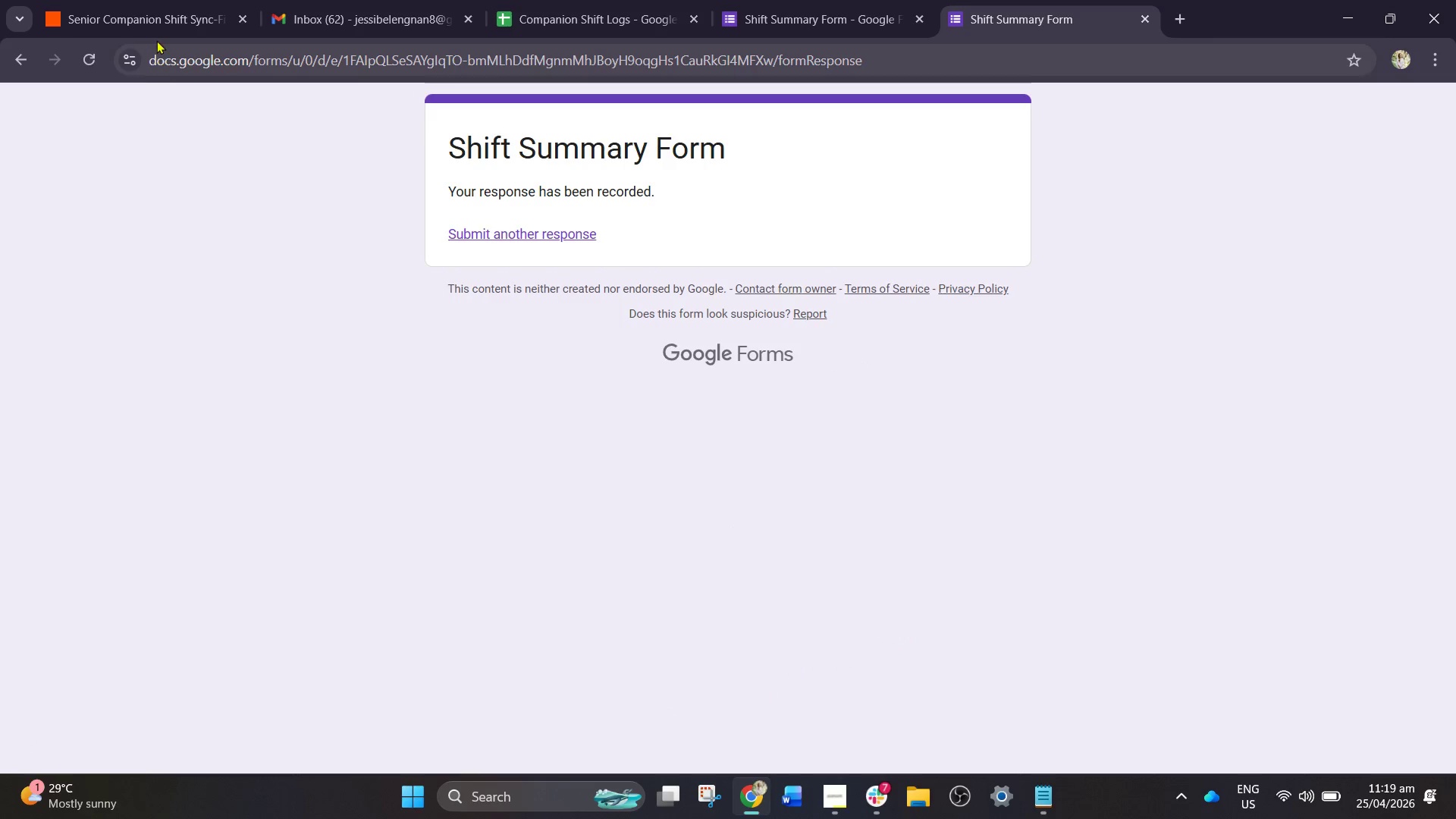 
left_click([159, 28])
 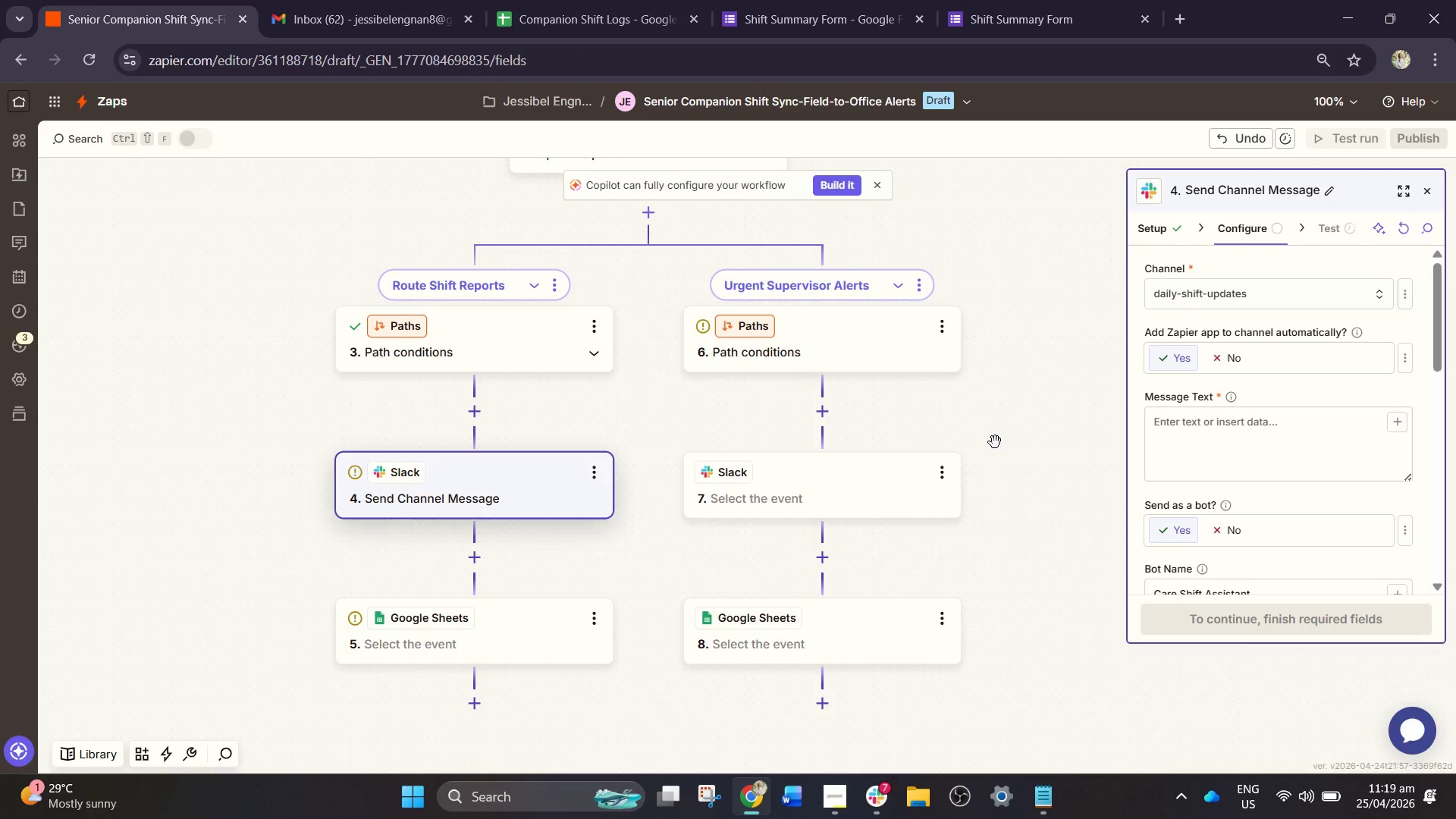 
left_click_drag(start_coordinate=[1016, 438], to_coordinate=[1056, 688])
 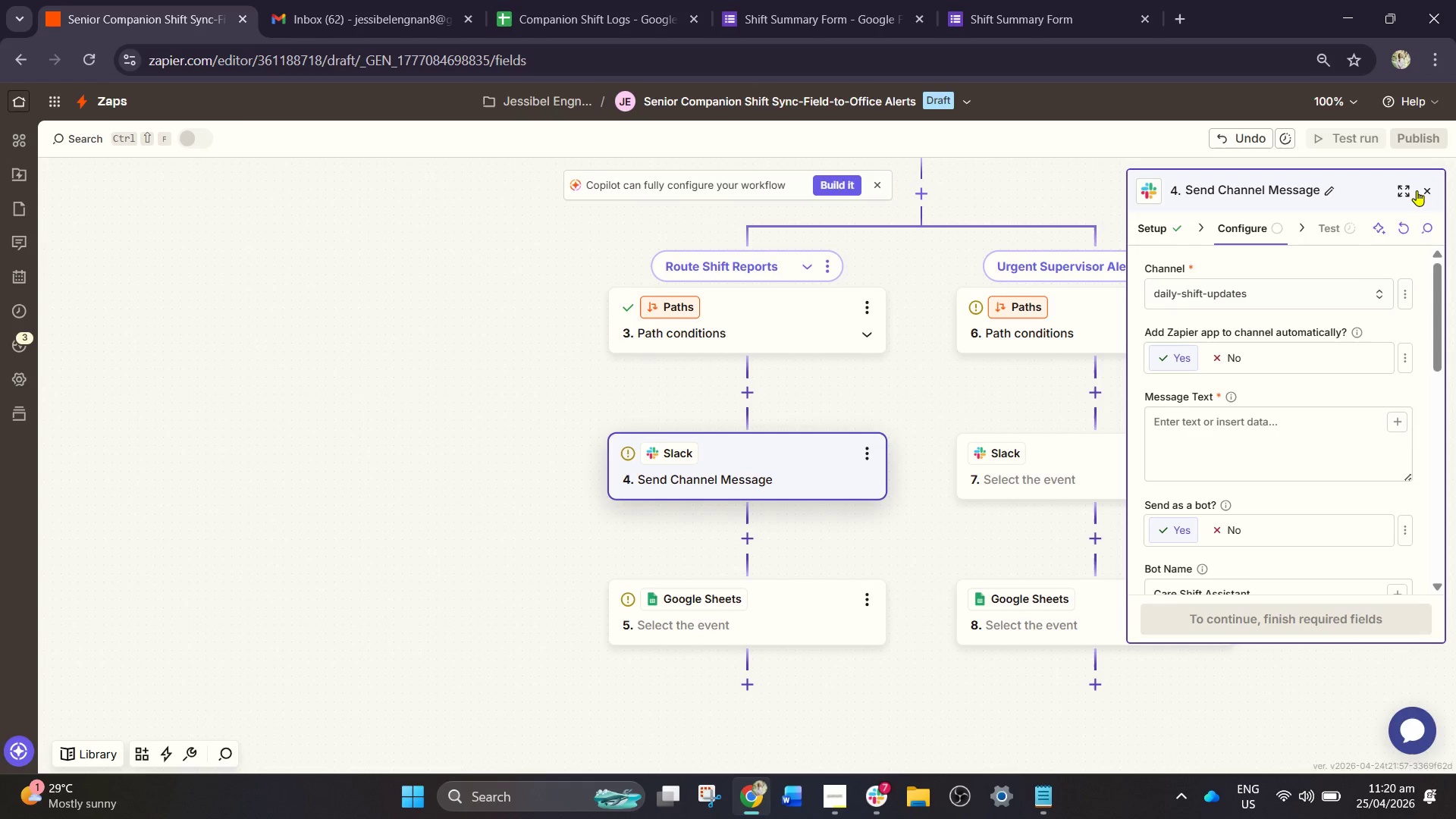 
left_click([1426, 190])
 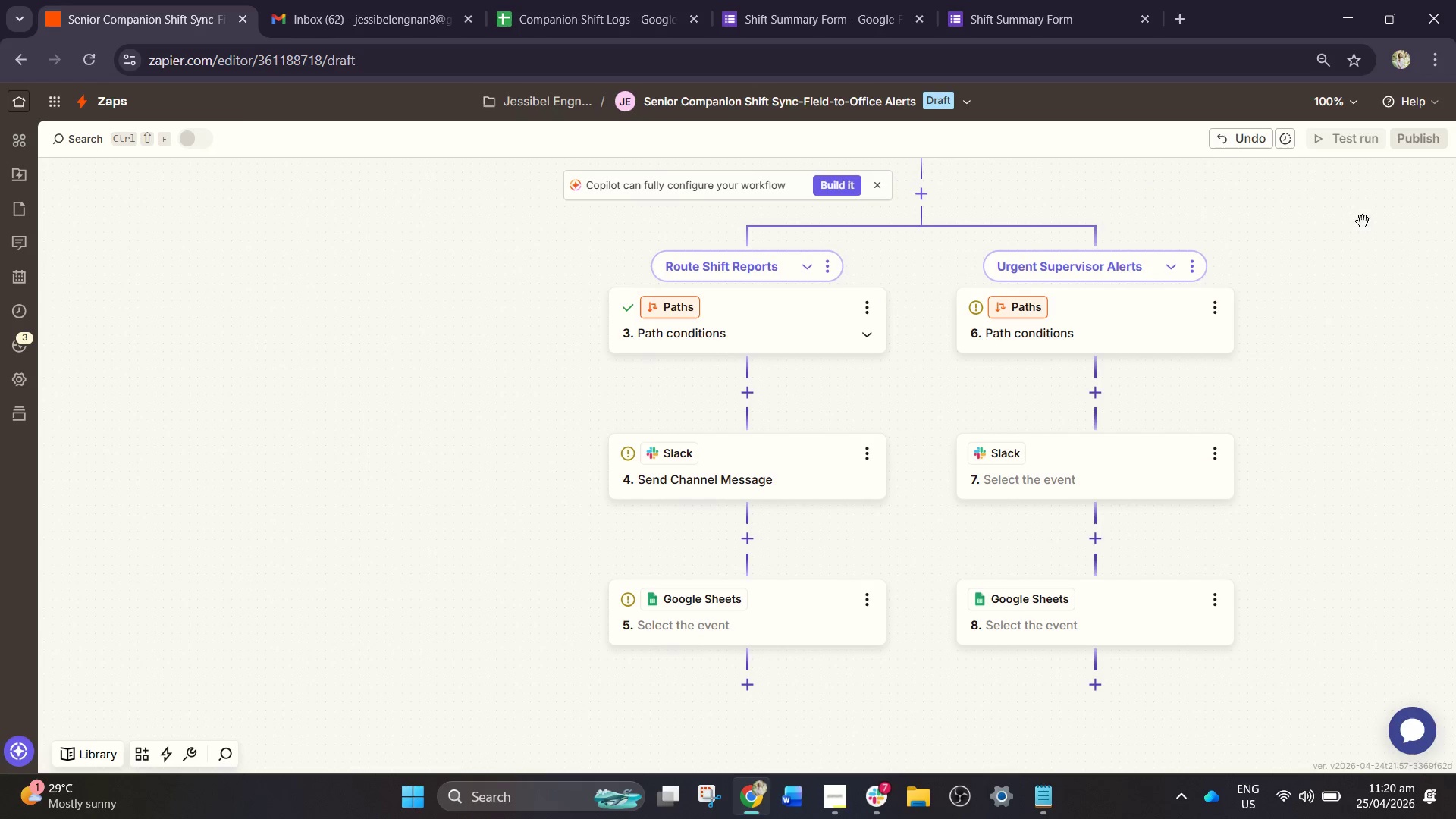 
left_click_drag(start_coordinate=[1343, 222], to_coordinate=[1159, 494])
 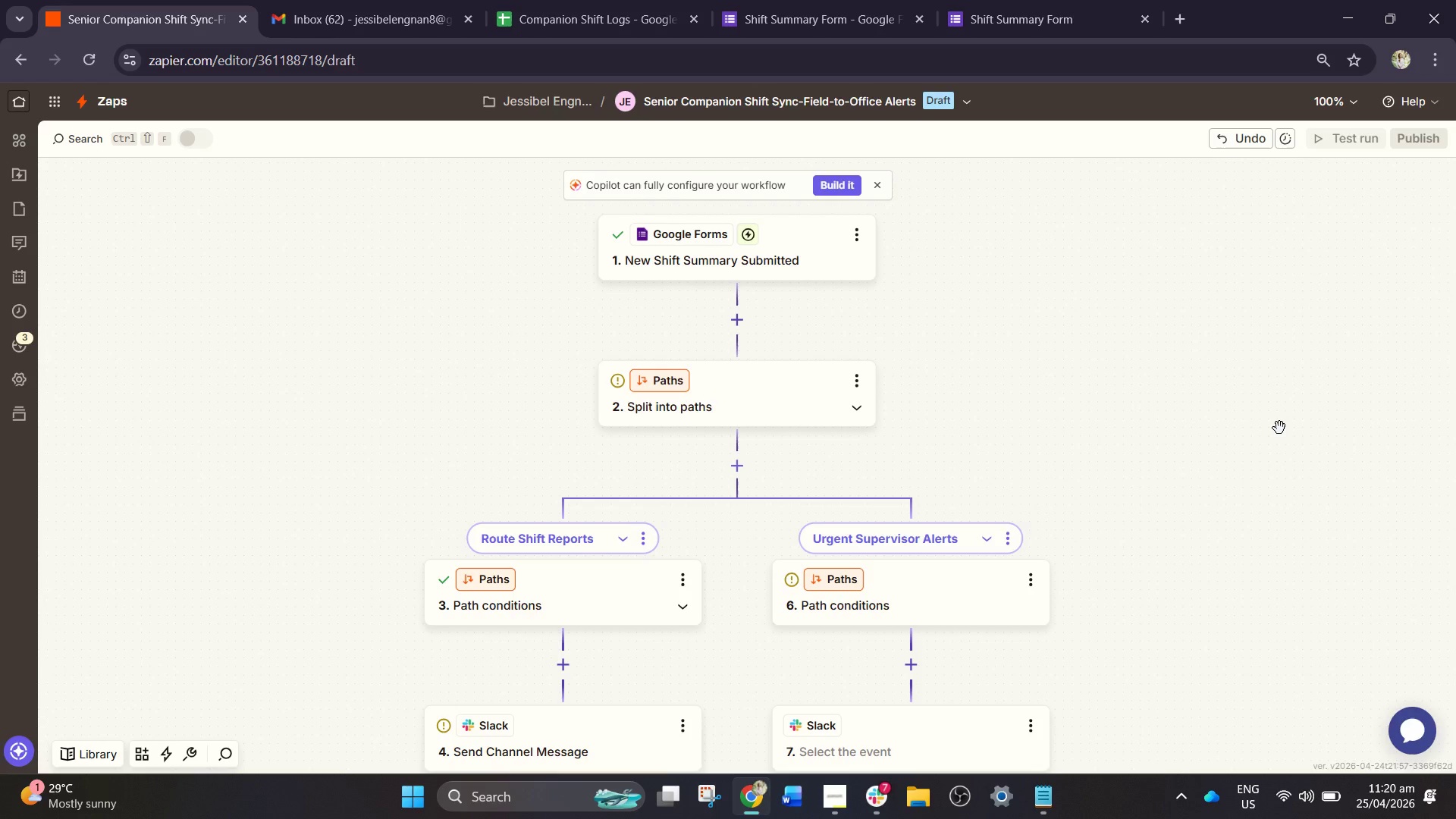 
wait(49.31)
 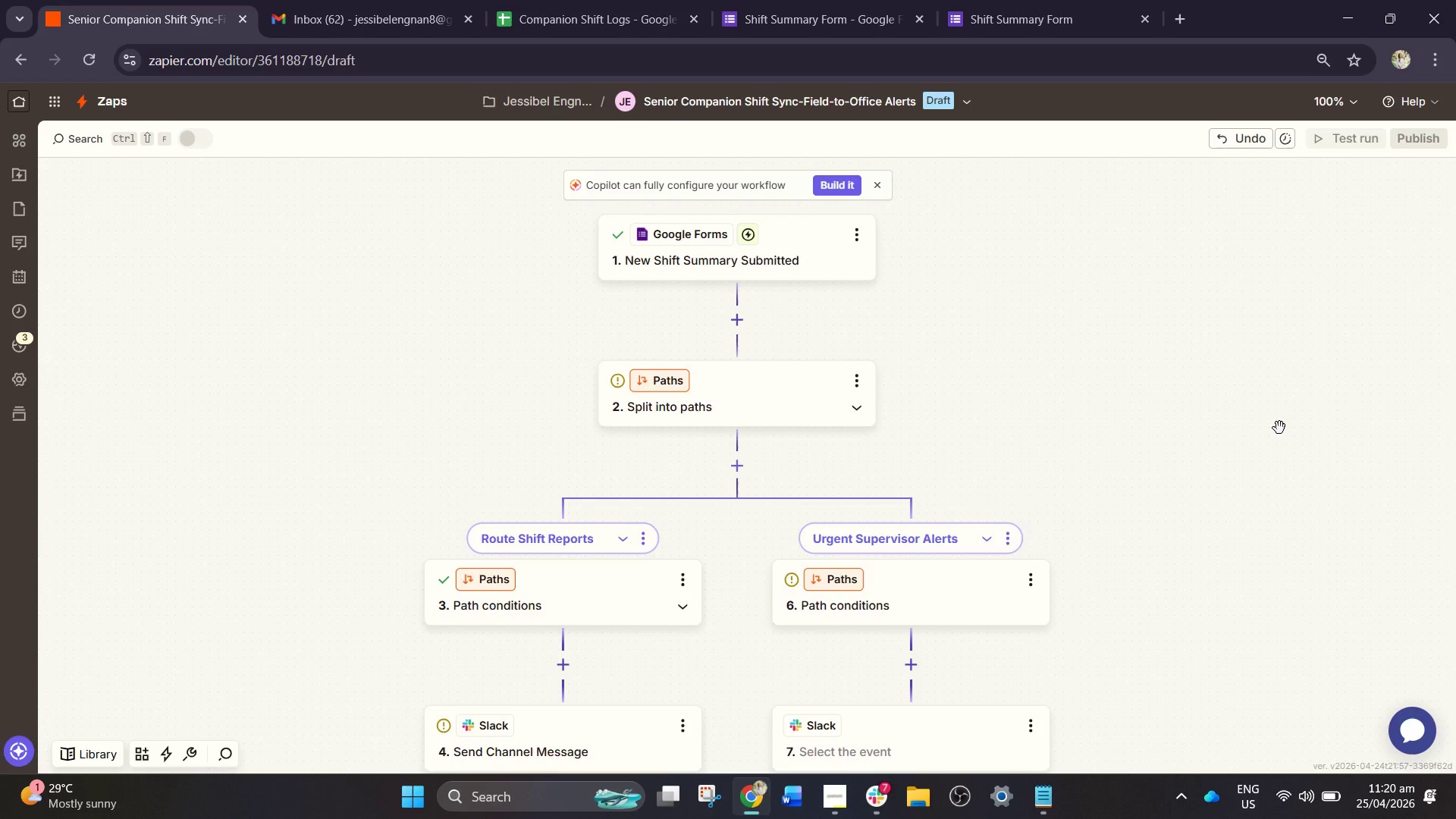 
scroll: coordinate [965, 436], scroll_direction: down, amount: 8.0
 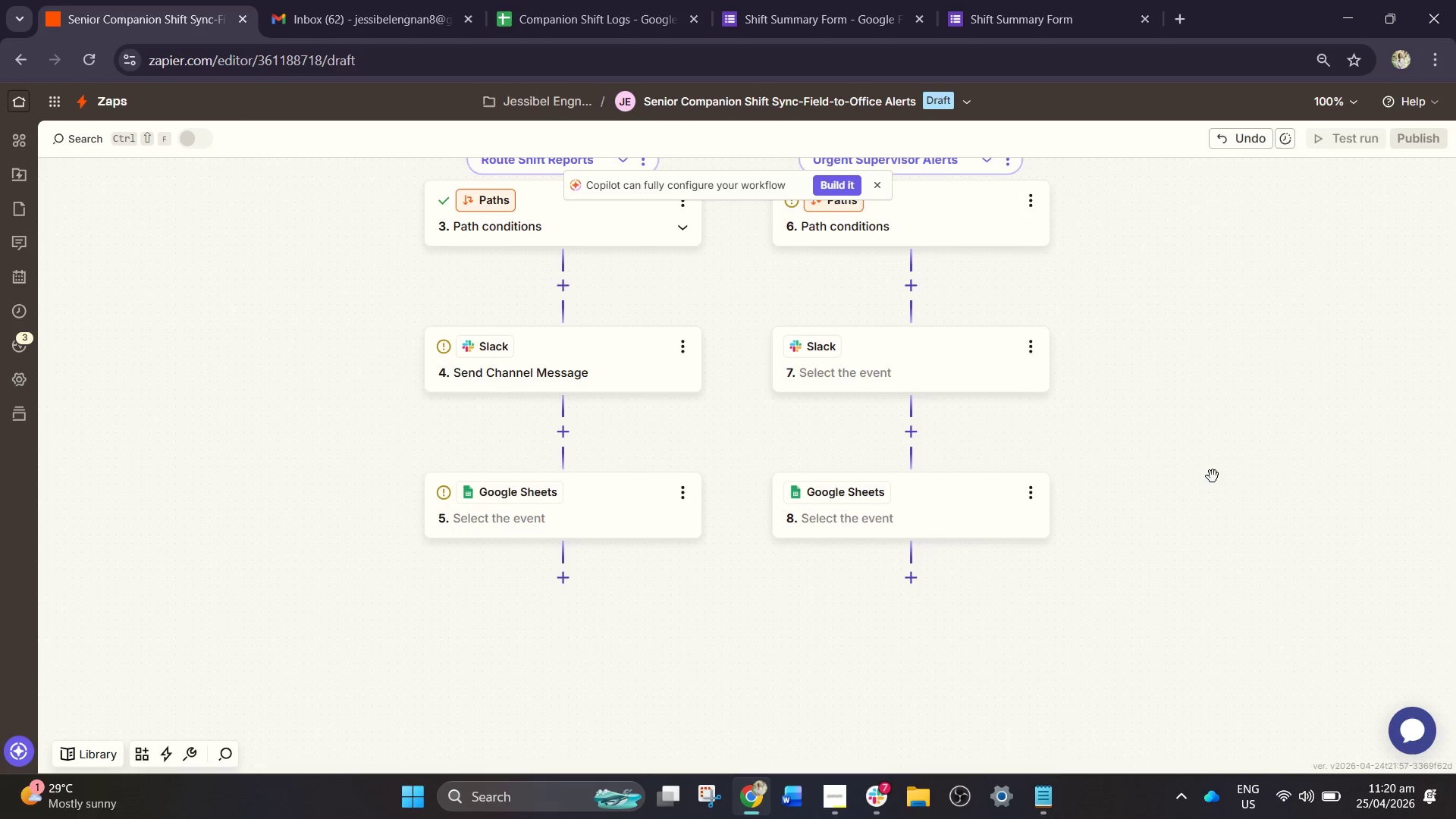 
left_click_drag(start_coordinate=[1216, 472], to_coordinate=[1131, 818])
 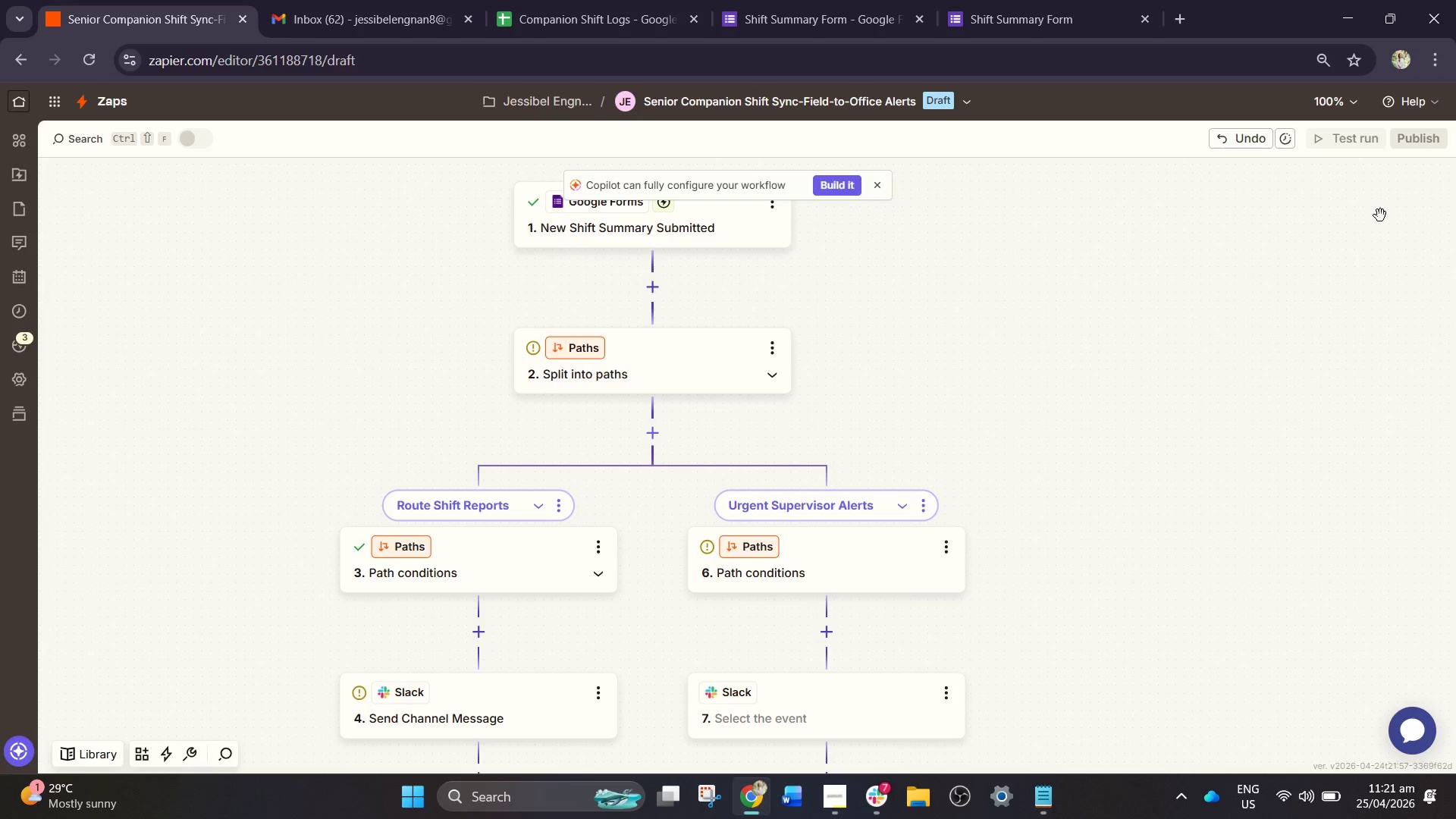 
left_click_drag(start_coordinate=[1334, 249], to_coordinate=[1078, 388])
 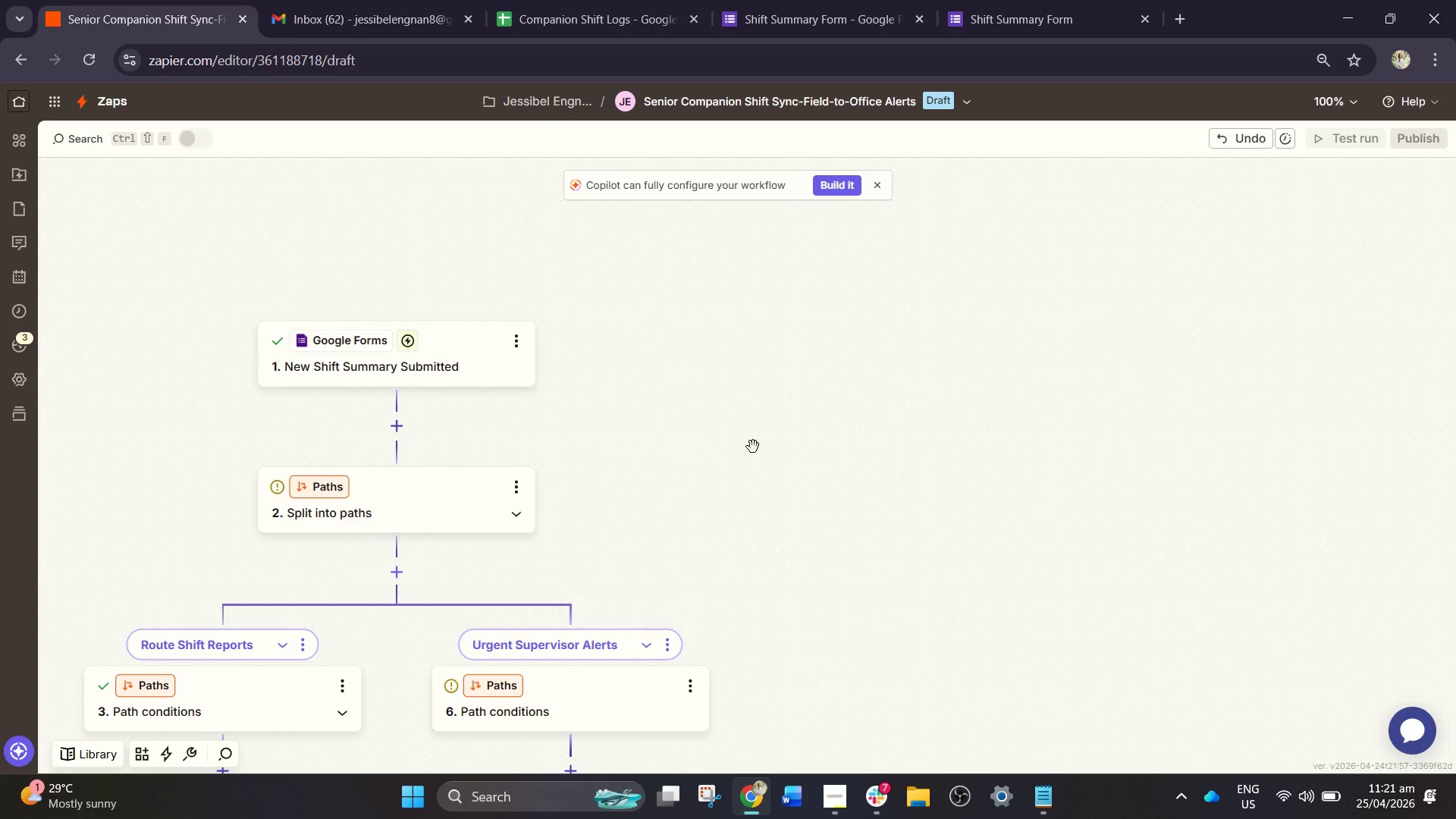 
left_click_drag(start_coordinate=[831, 388], to_coordinate=[911, 392])
 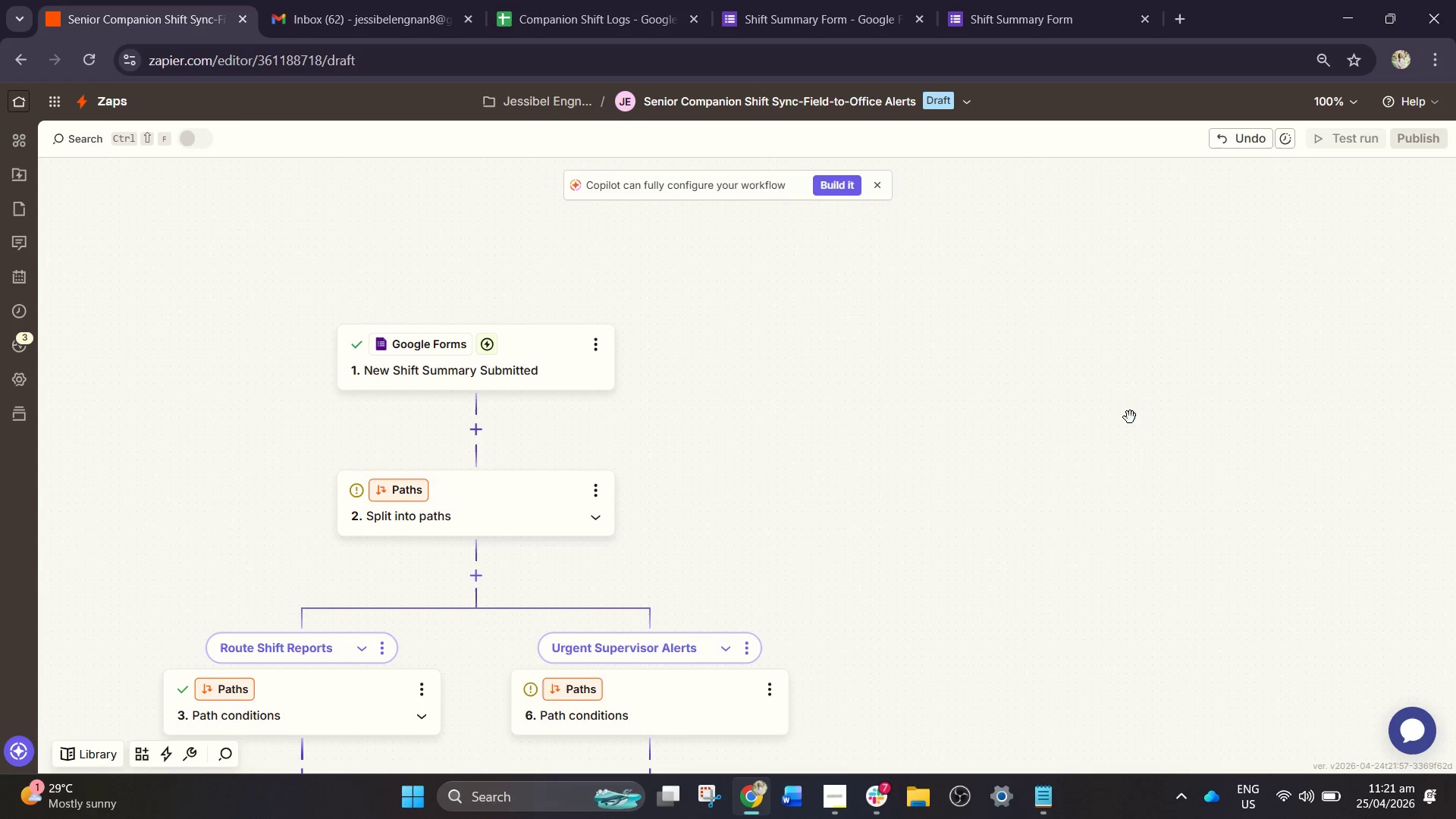 
left_click_drag(start_coordinate=[1136, 413], to_coordinate=[1369, 331])
 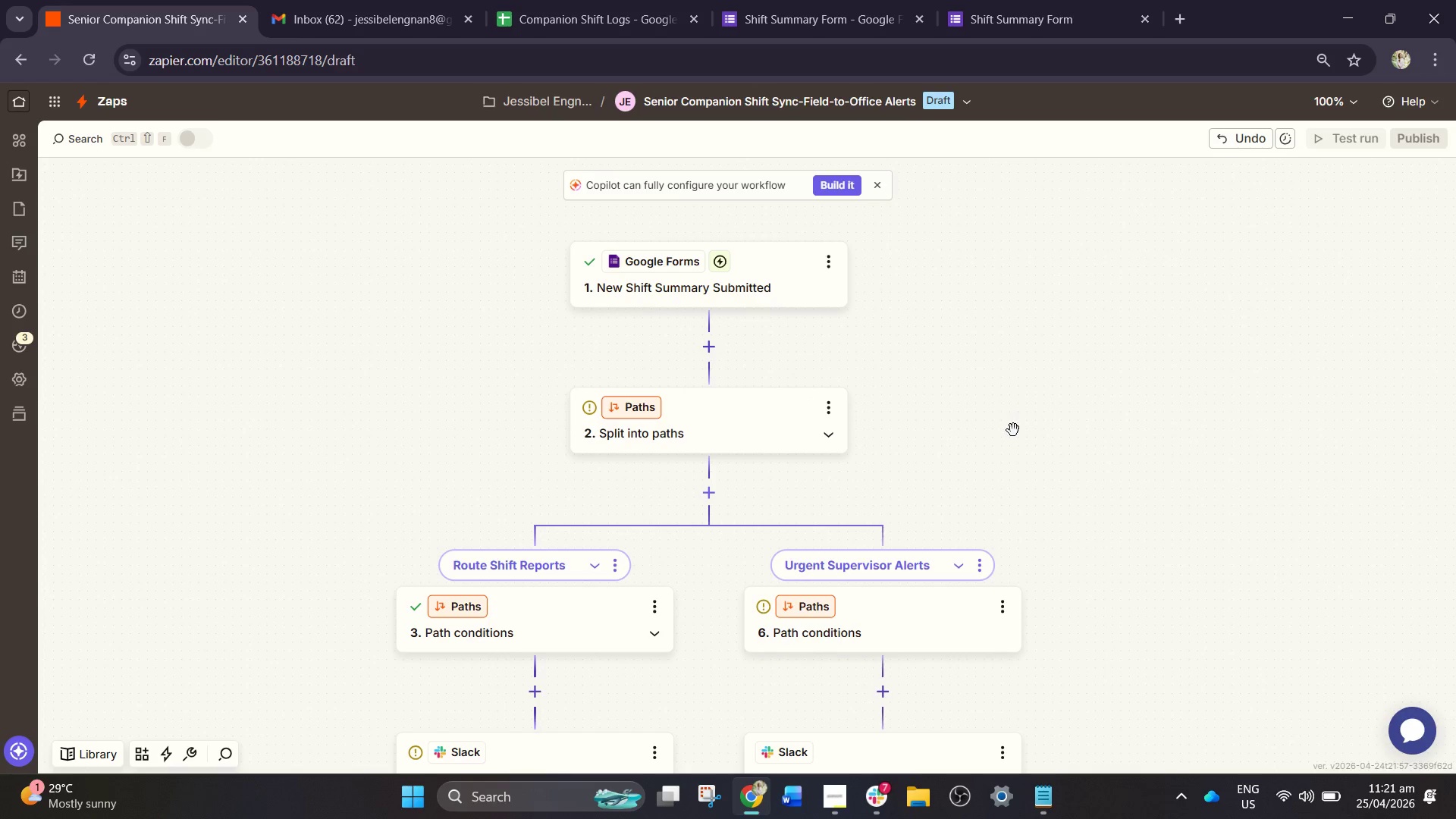 
left_click_drag(start_coordinate=[948, 351], to_coordinate=[964, 312])
 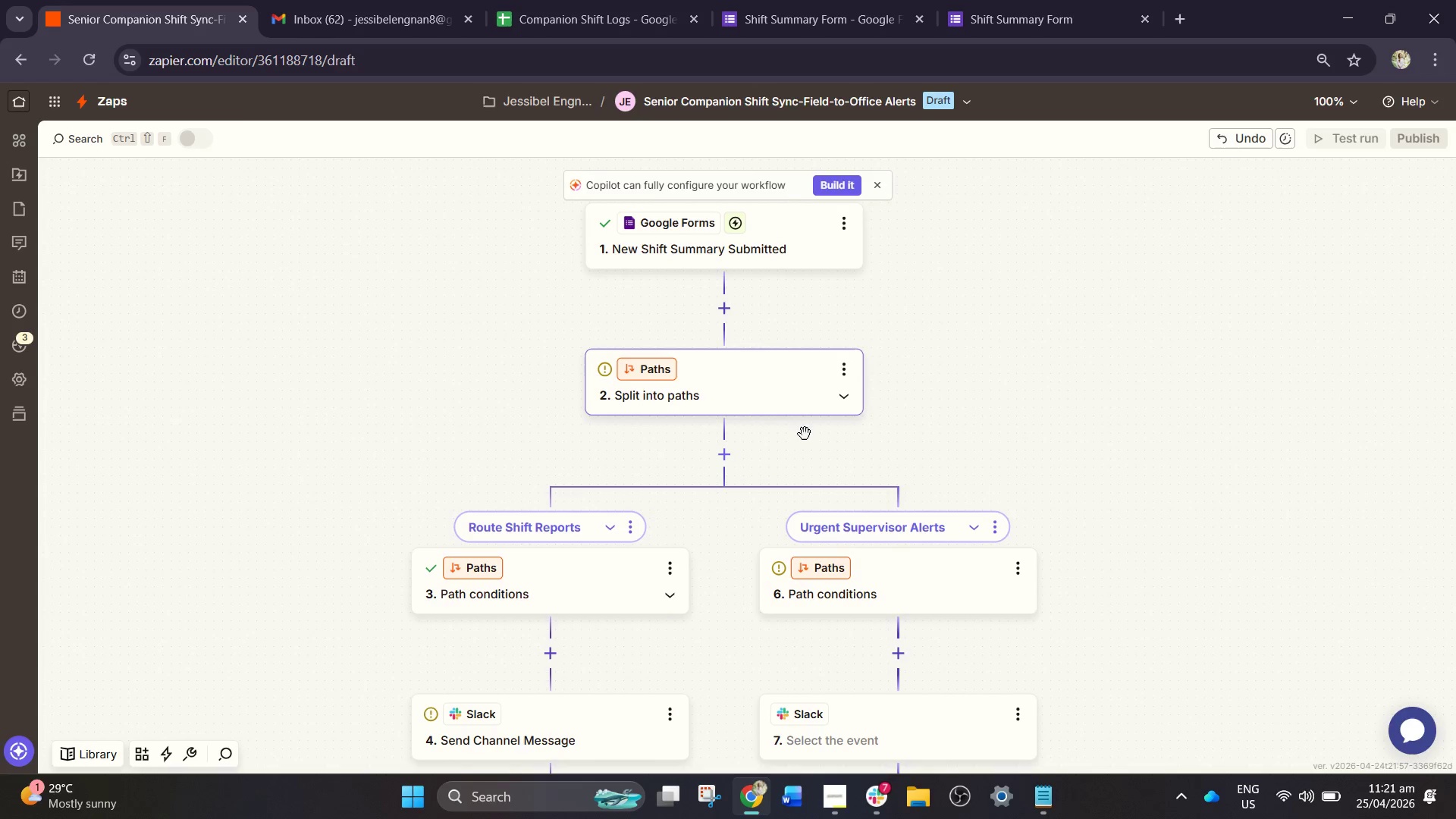 
wait(6.48)
 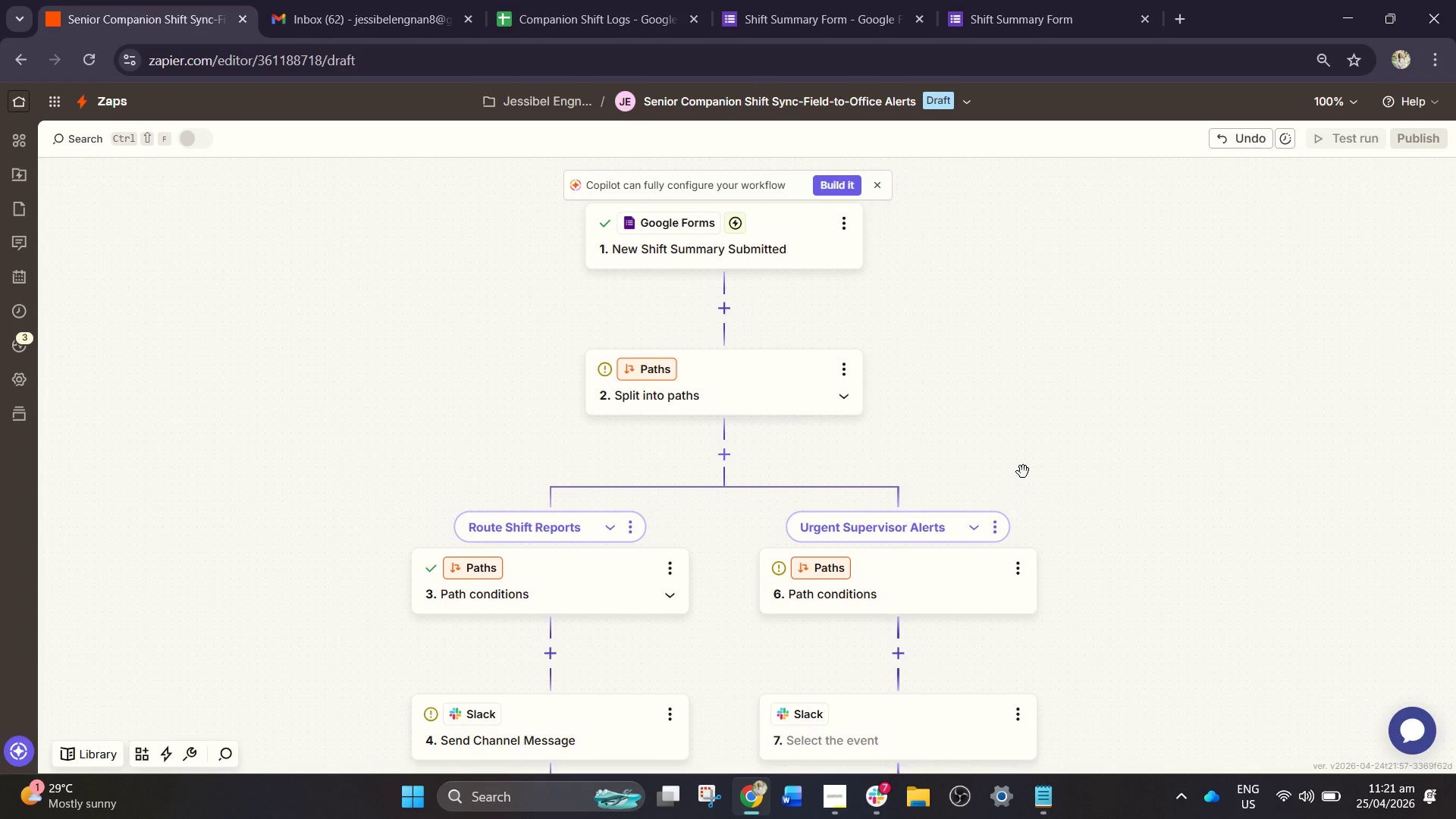 
left_click_drag(start_coordinate=[789, 408], to_coordinate=[792, 403])
 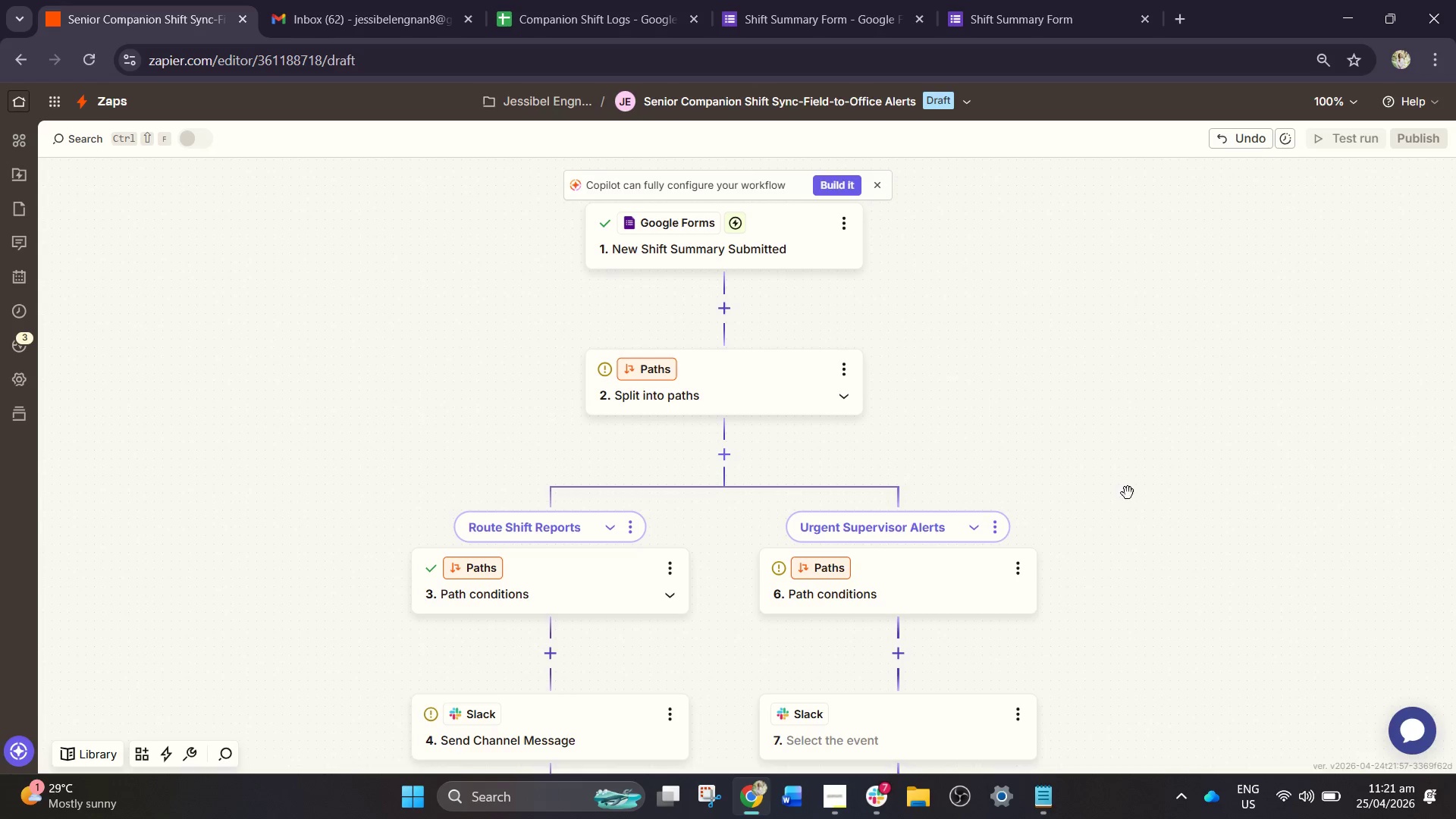 
left_click([1069, 508])
 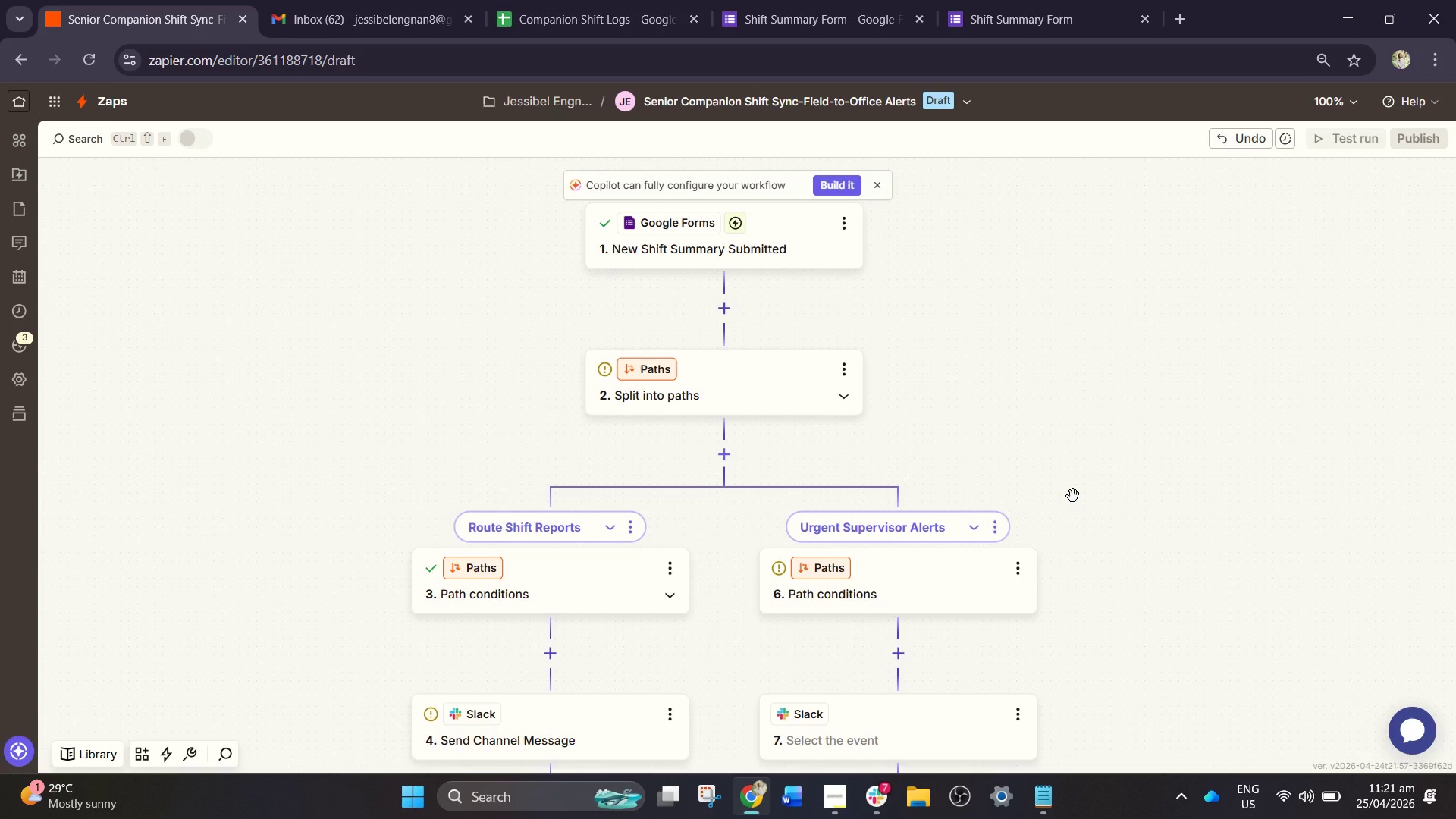 
double_click([1073, 496])
 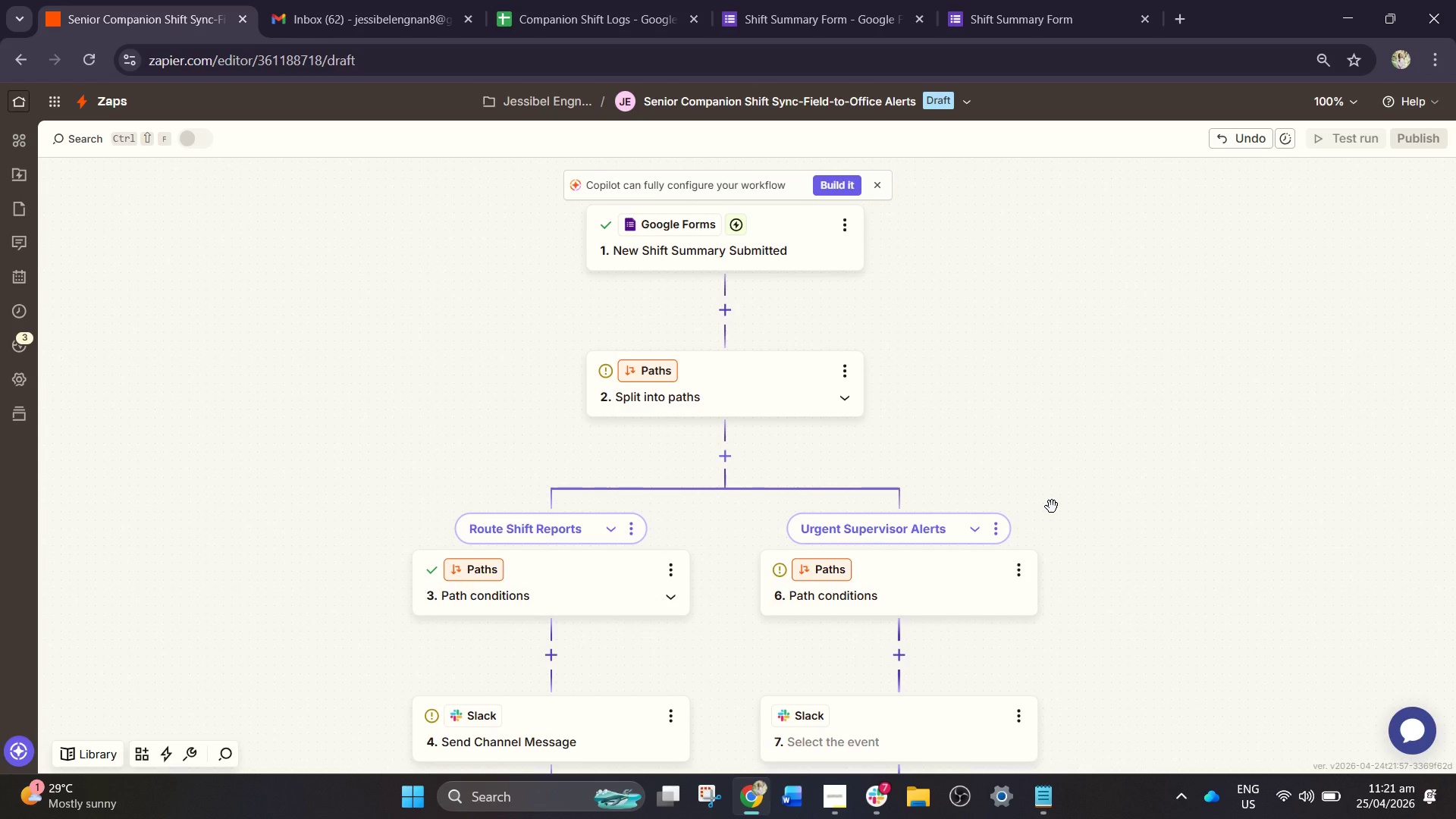 
wait(19.53)
 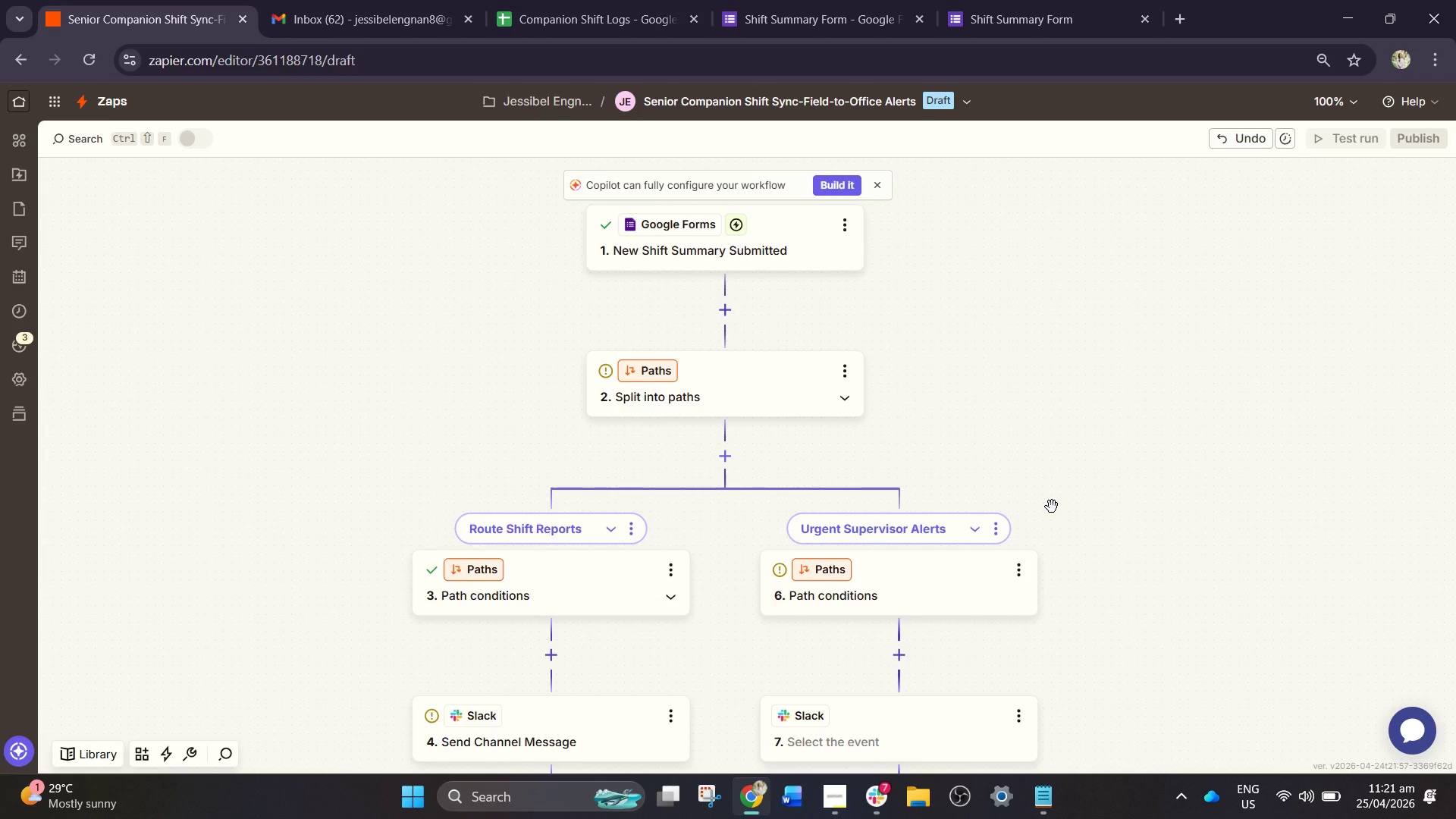 
left_click([680, 380])
 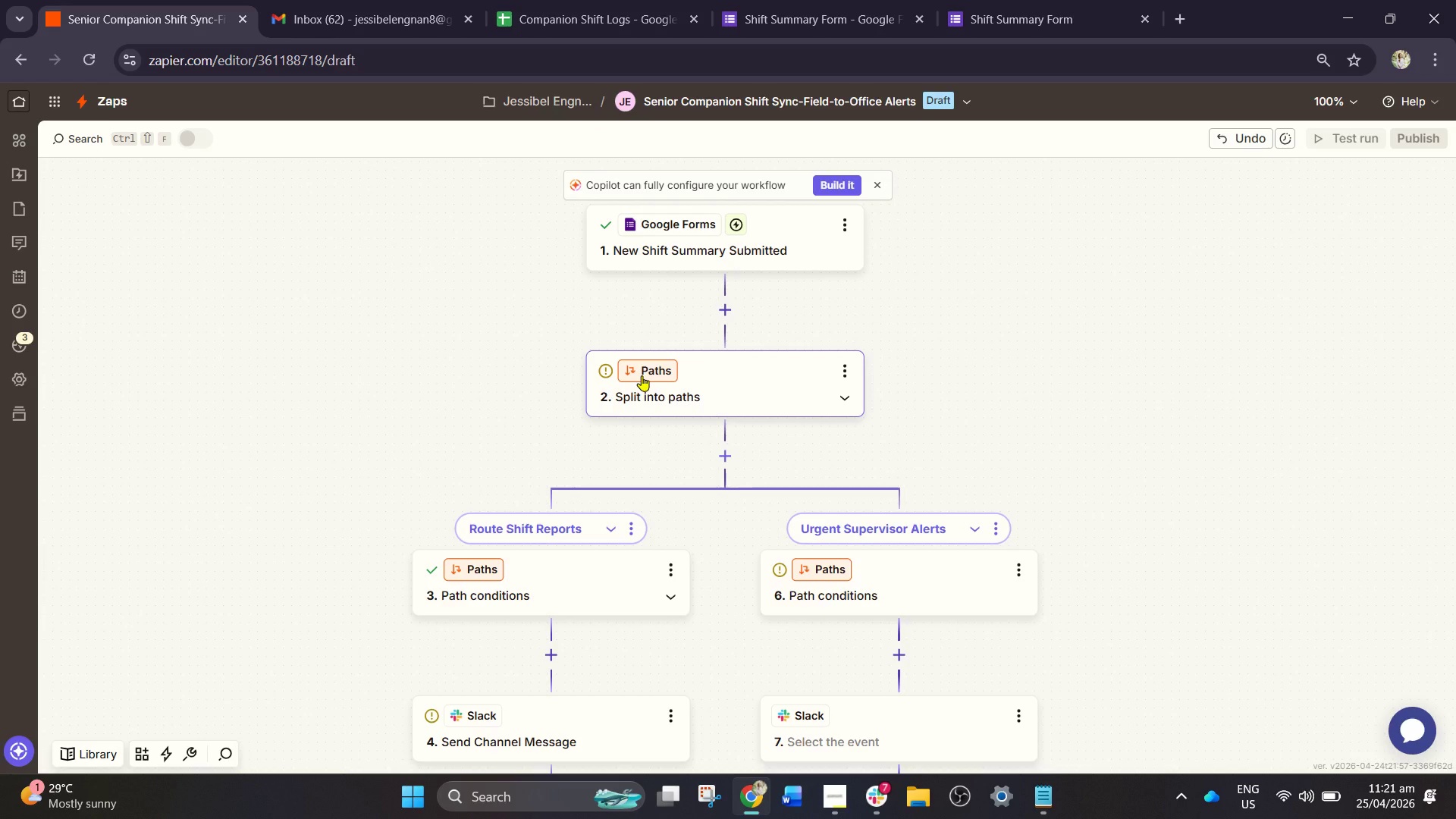 
wait(8.47)
 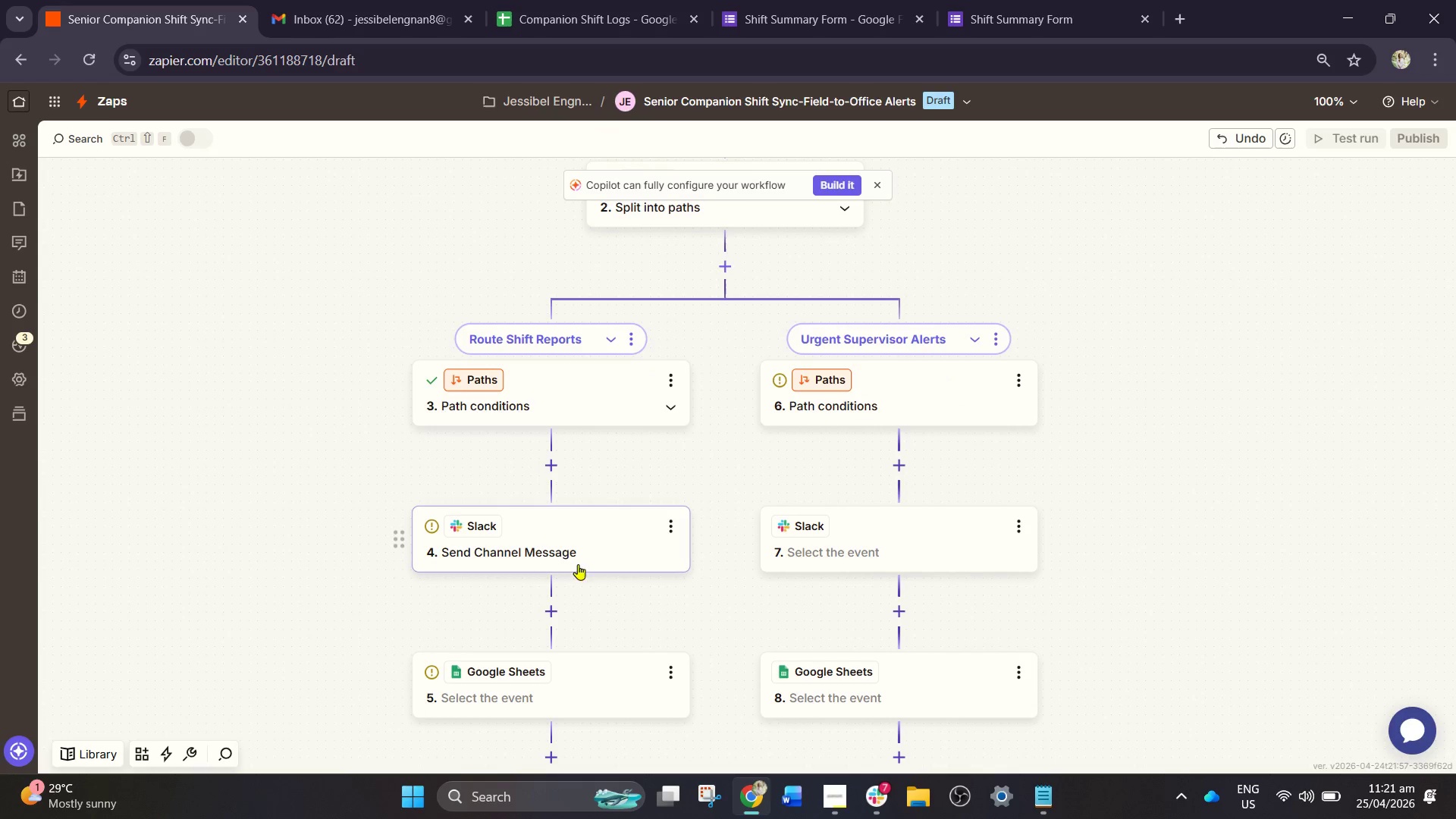 
left_click([548, 532])
 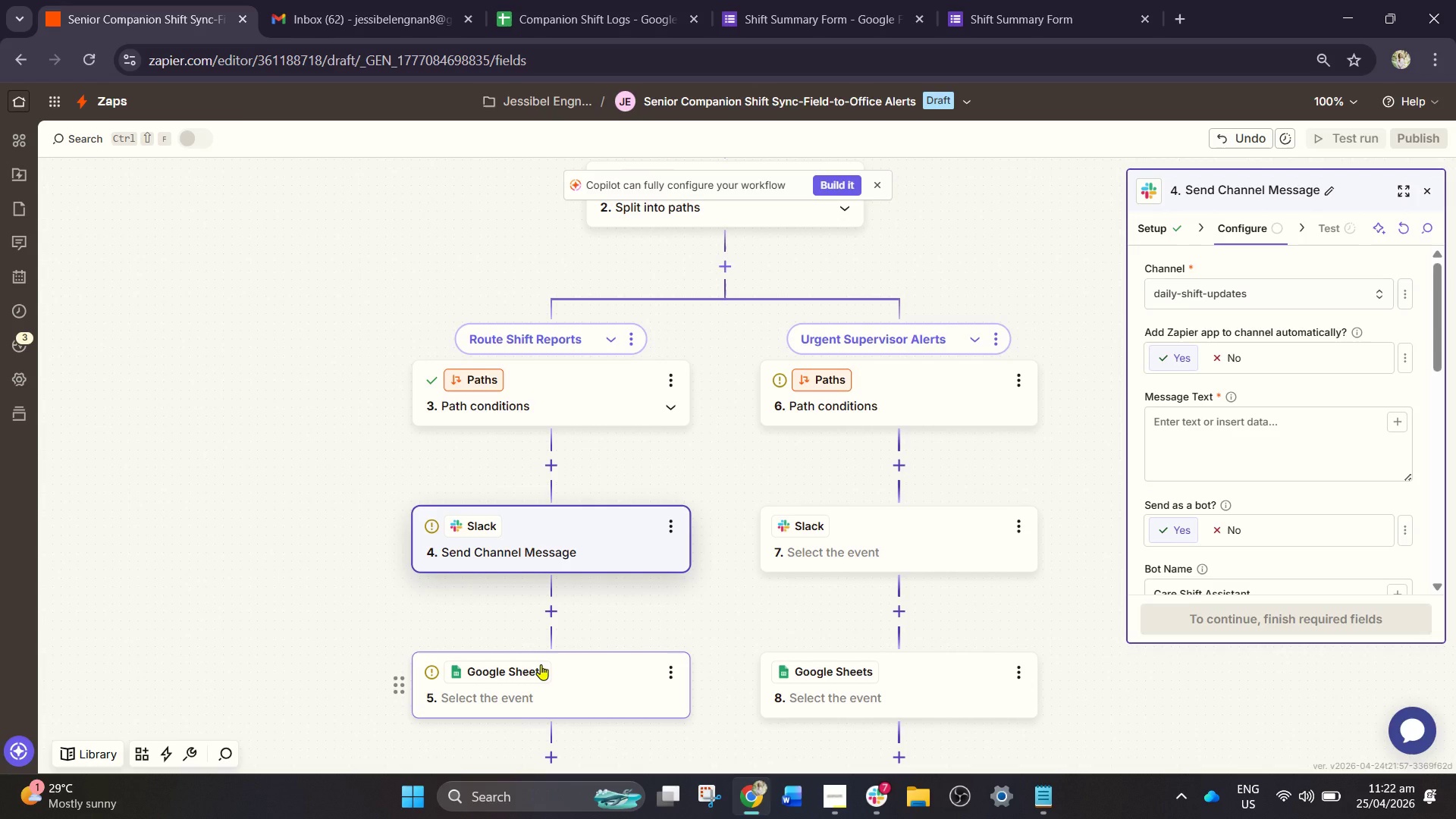 
scroll: coordinate [691, 565], scroll_direction: down, amount: 4.0
 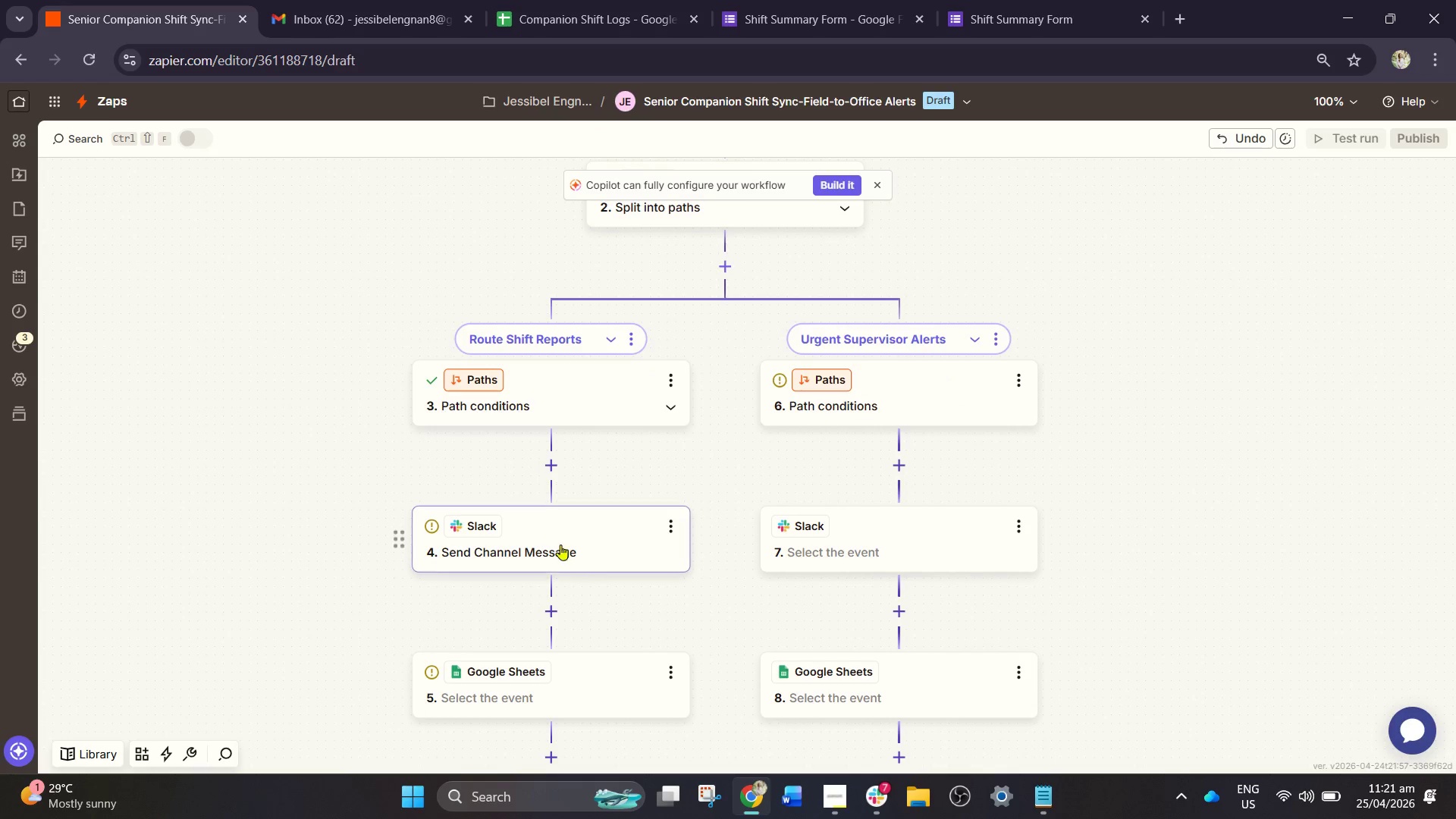 
wait(13.56)
 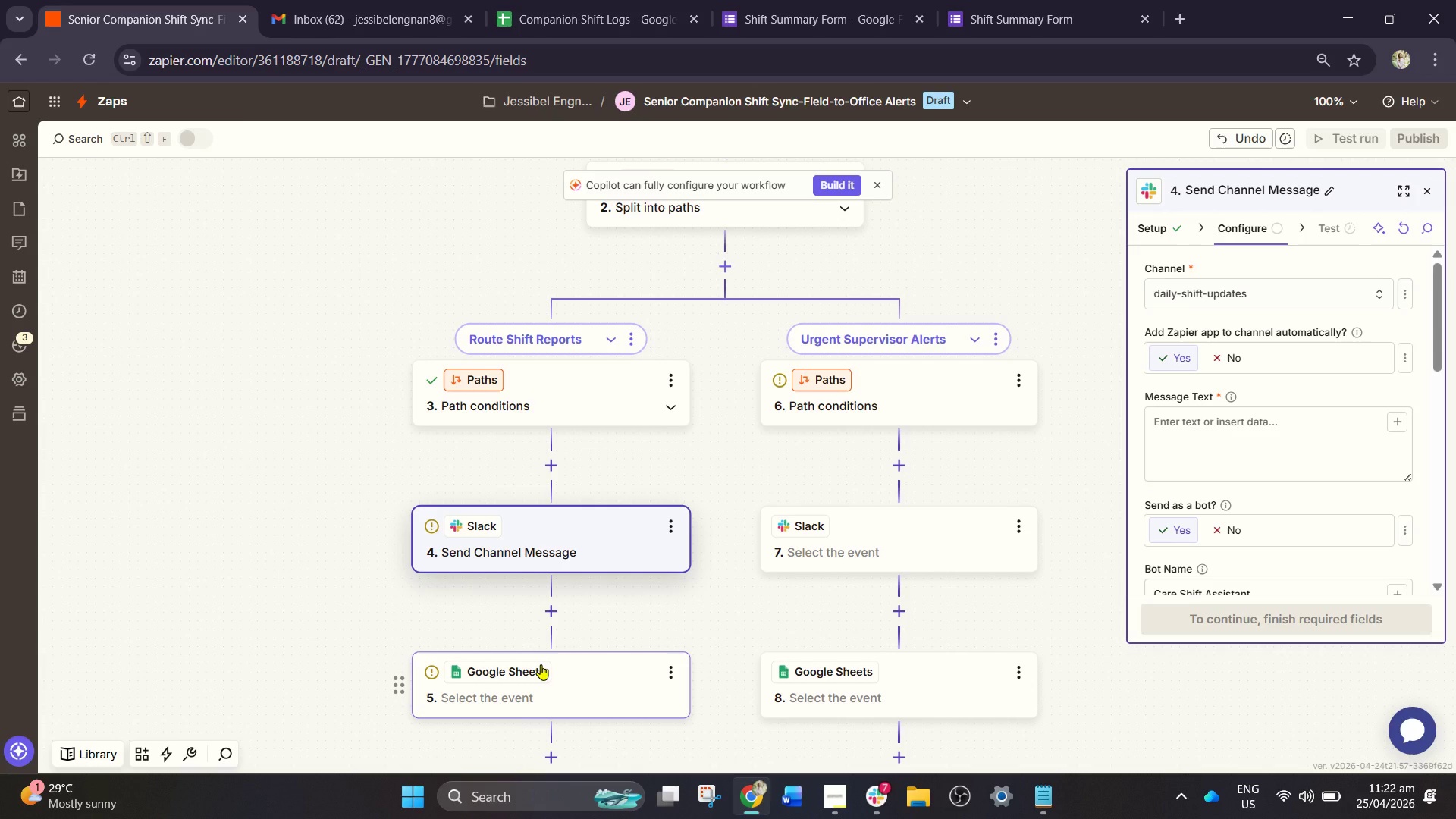 
scroll: coordinate [667, 396], scroll_direction: up, amount: 3.0
 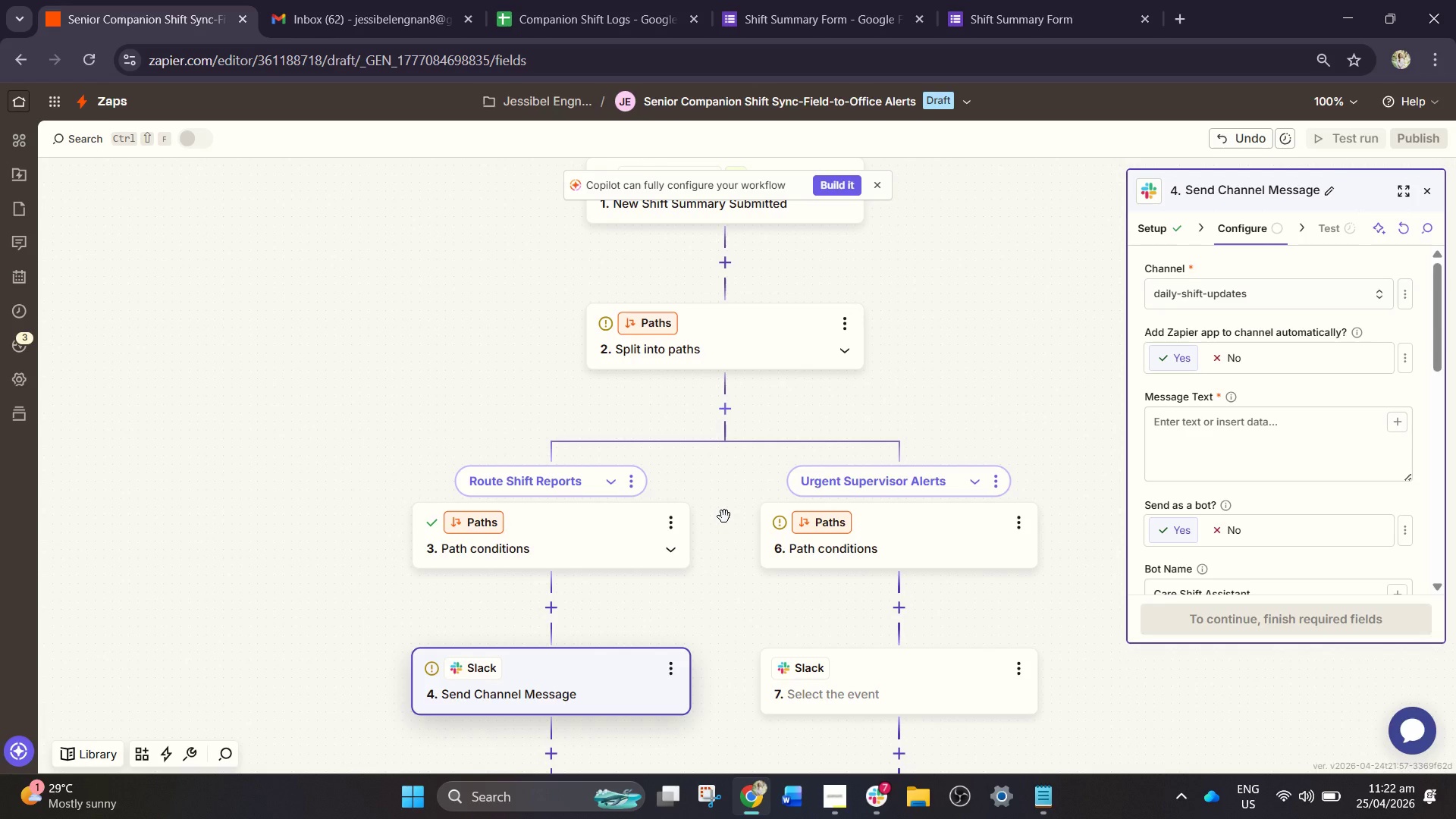 
wait(10.23)
 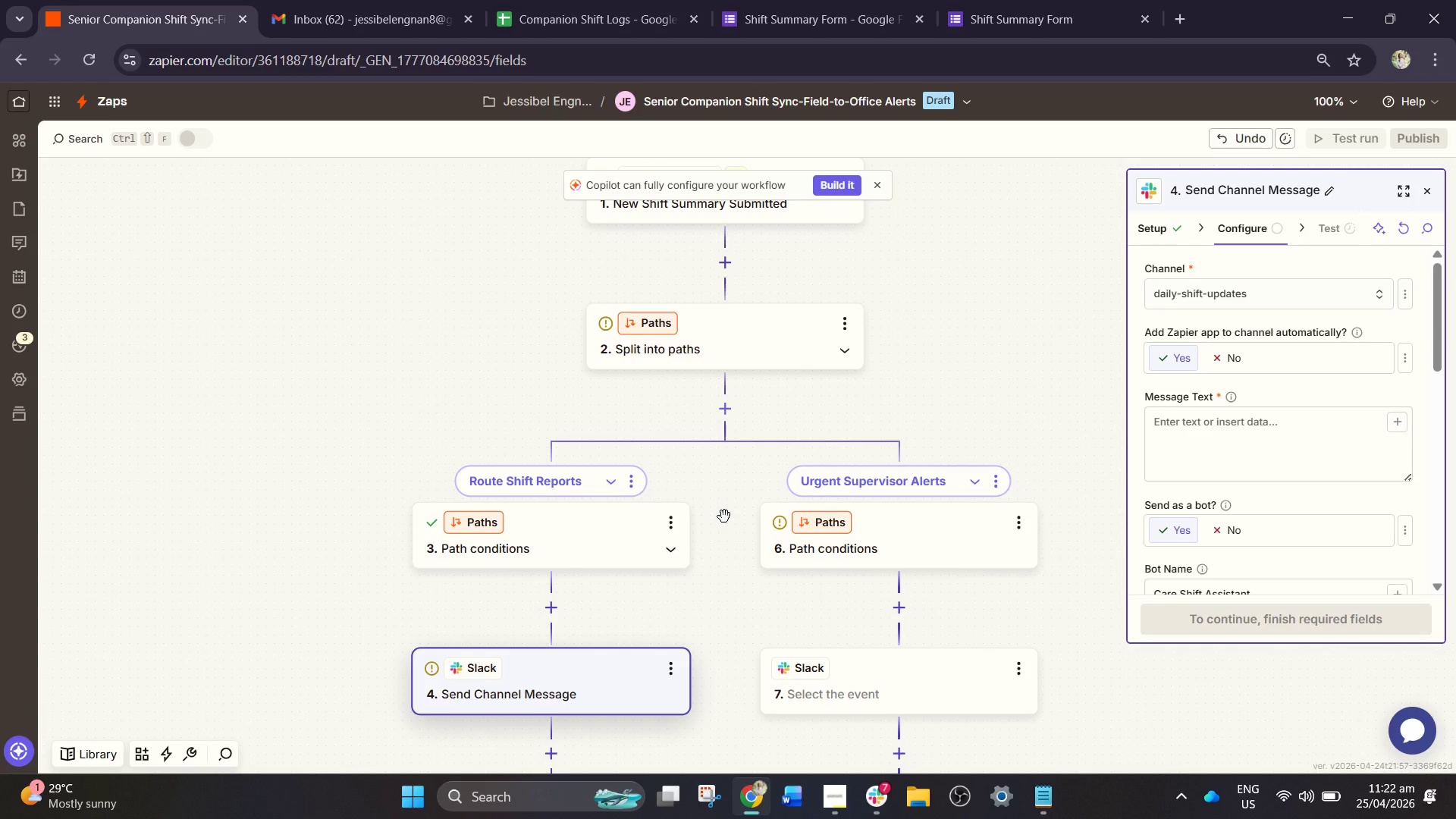 
left_click([526, 682])
 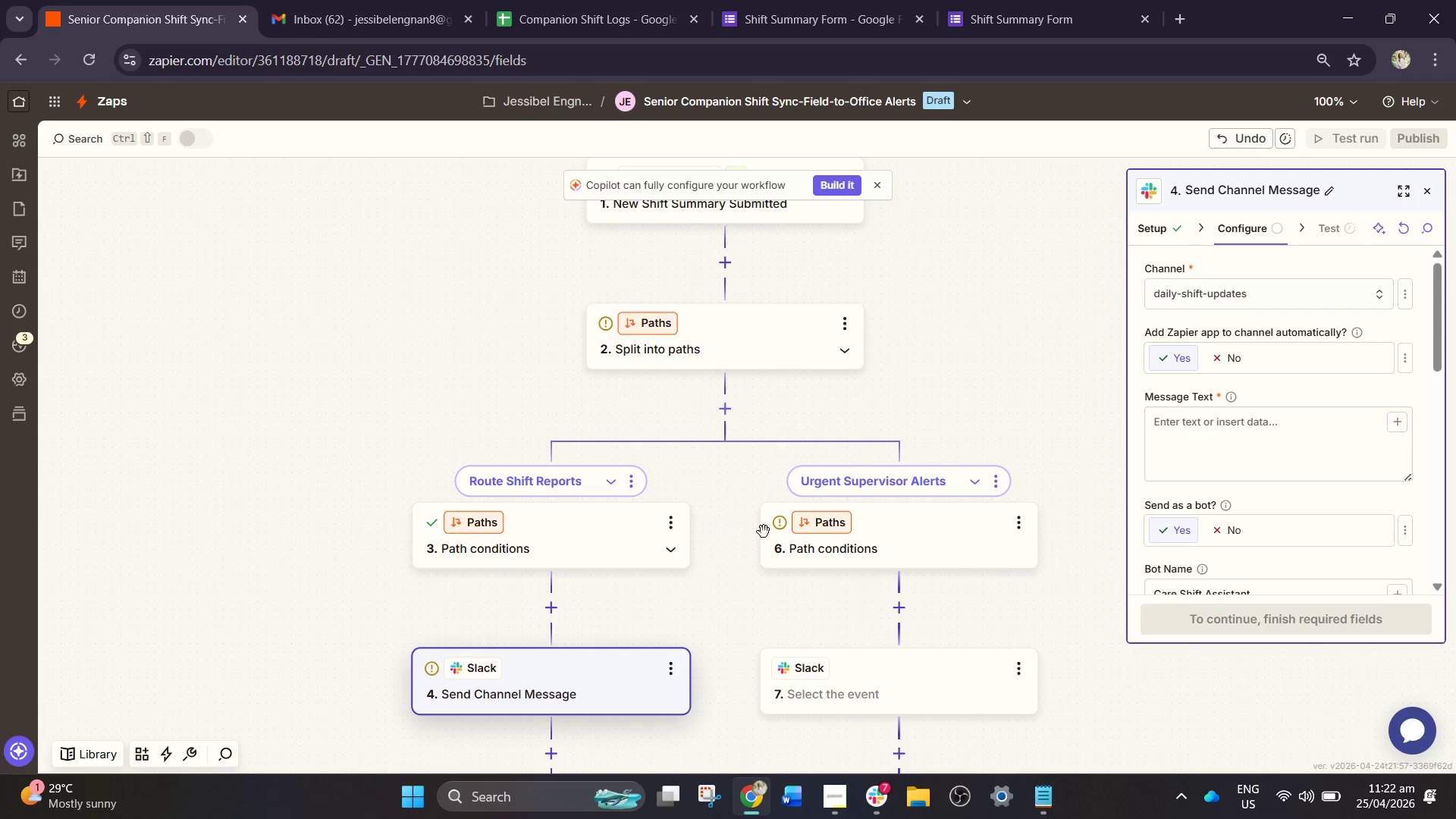 
left_click([591, 601])
 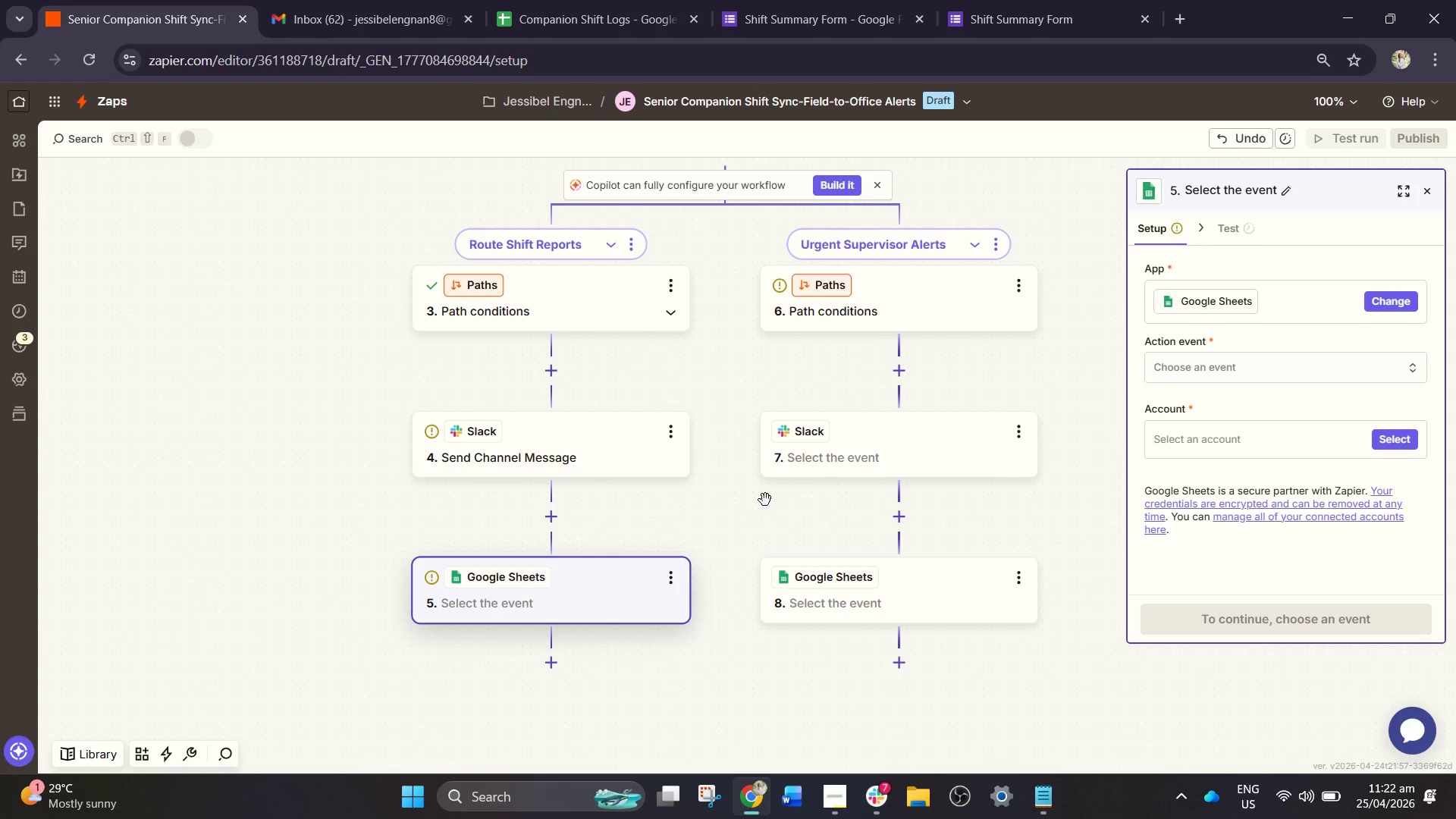 
scroll: coordinate [653, 588], scroll_direction: down, amount: 5.0
 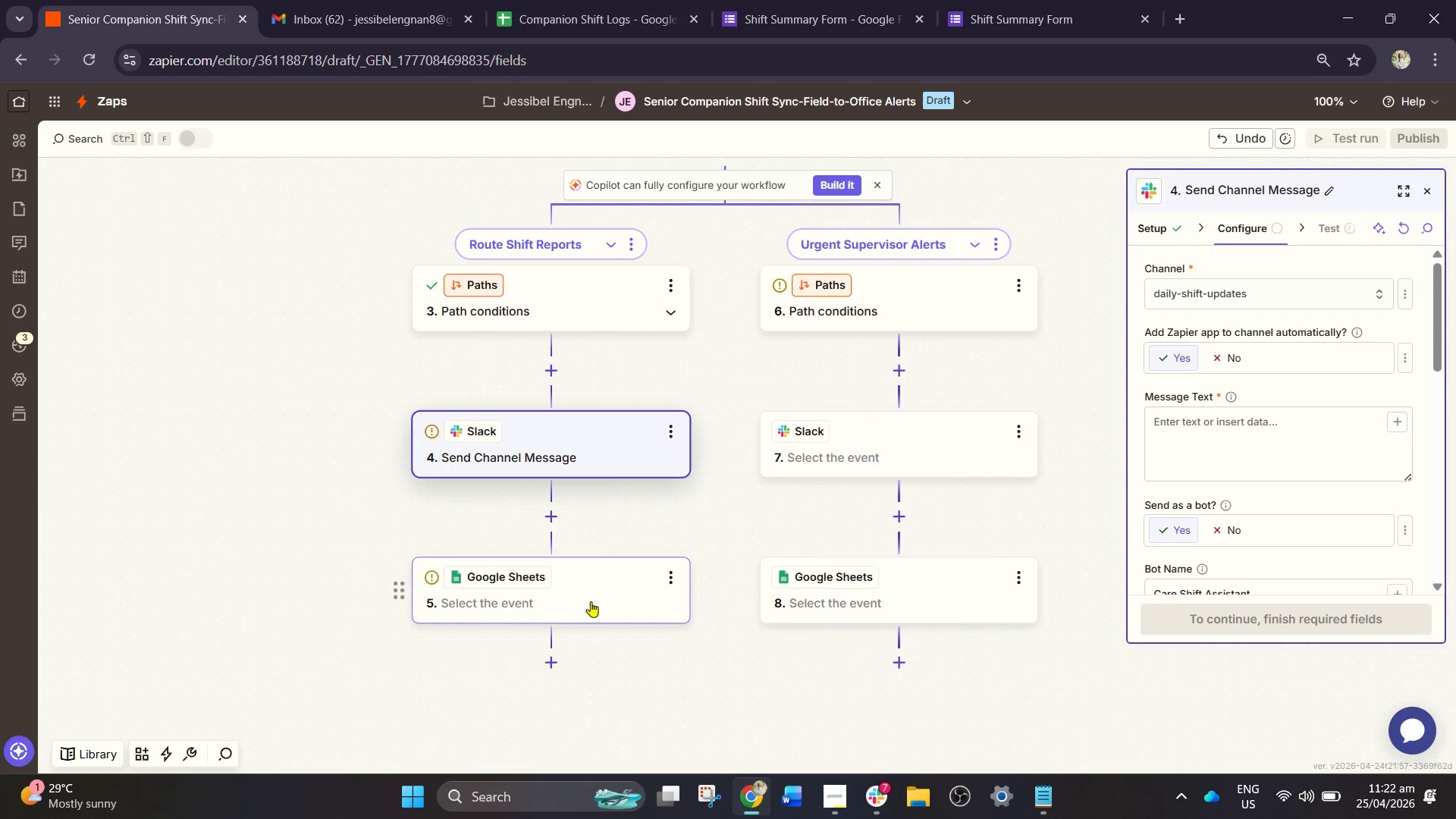 
wait(26.74)
 